 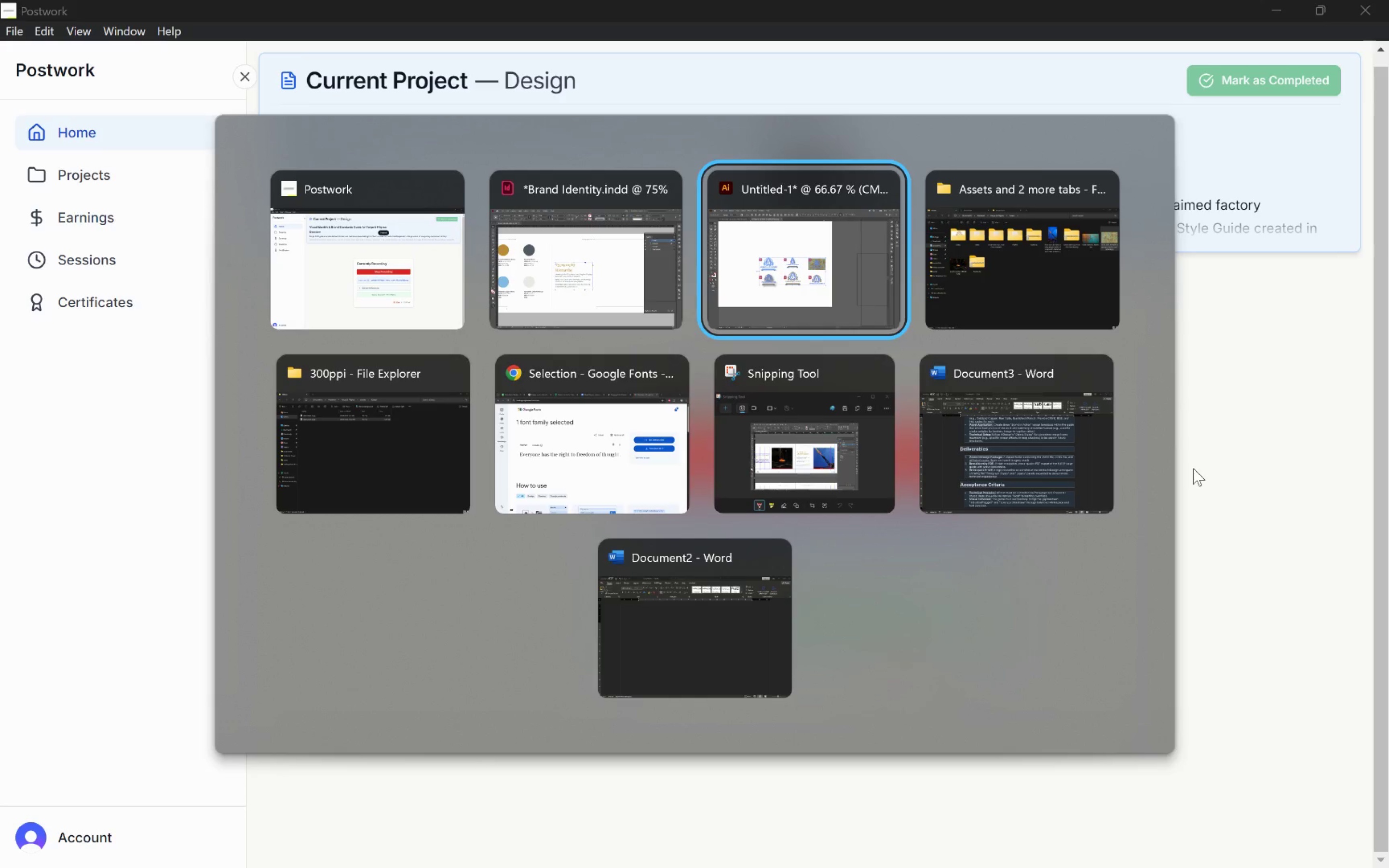 
left_click([616, 293])
 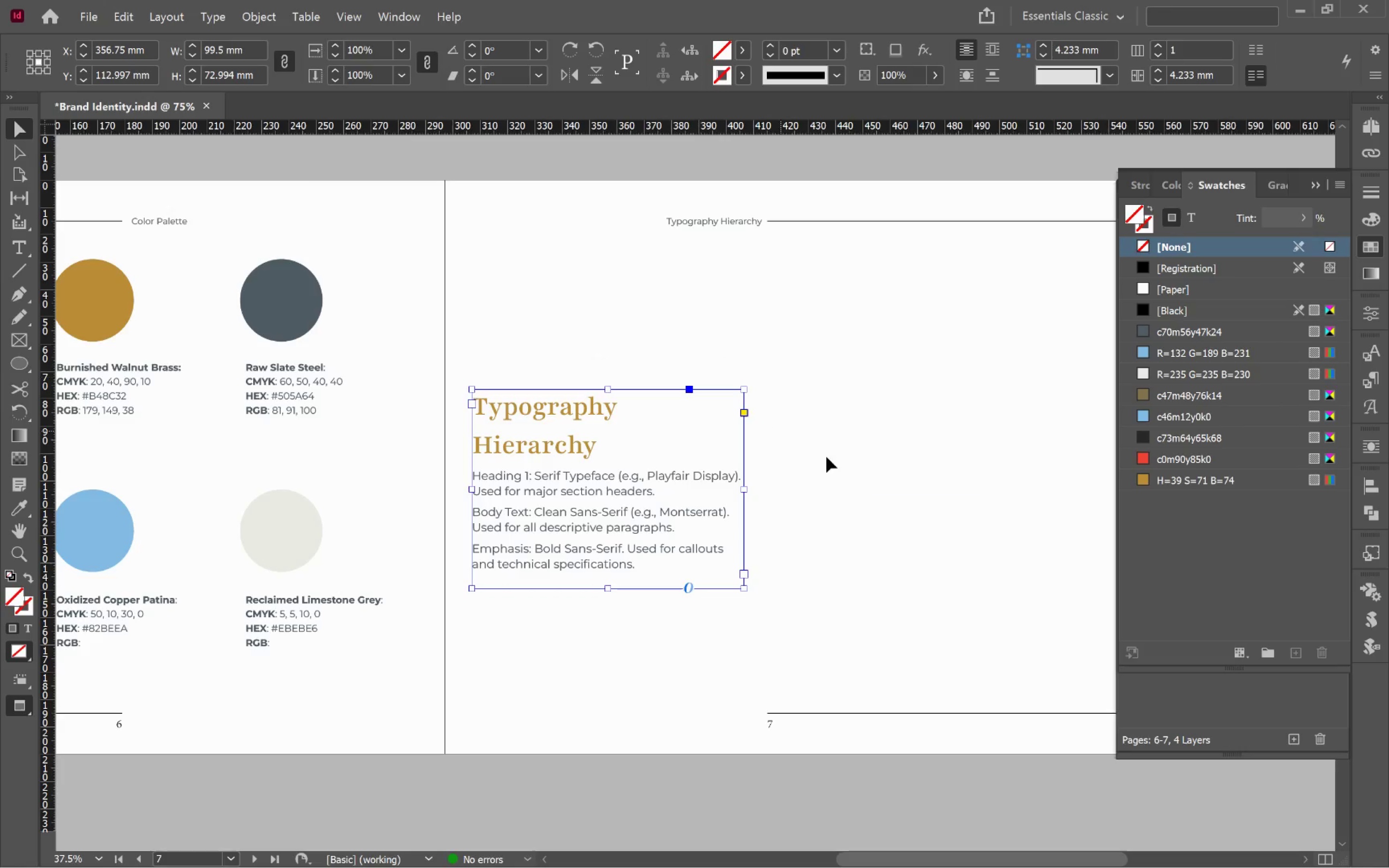 
left_click([873, 475])
 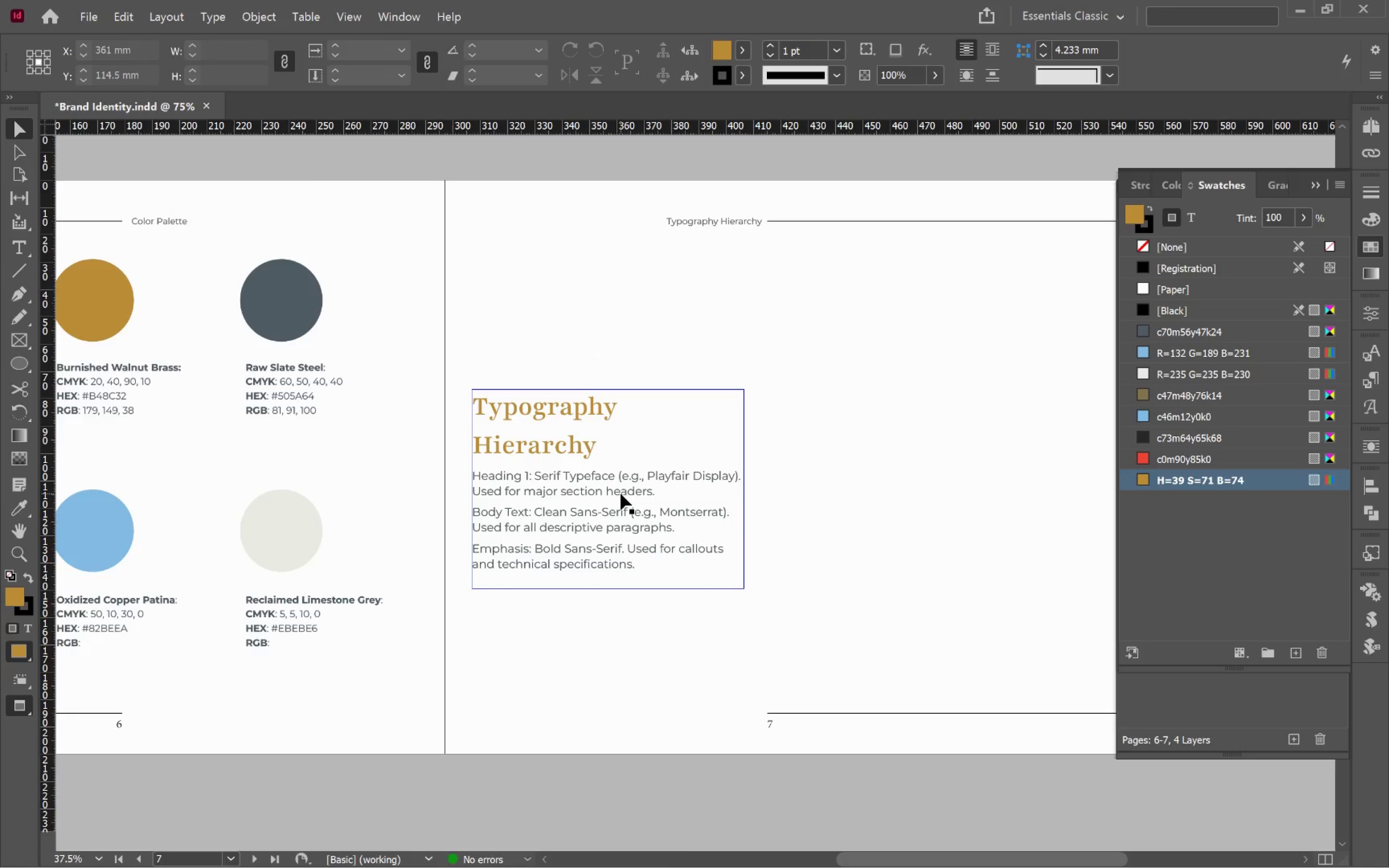 
left_click([620, 494])
 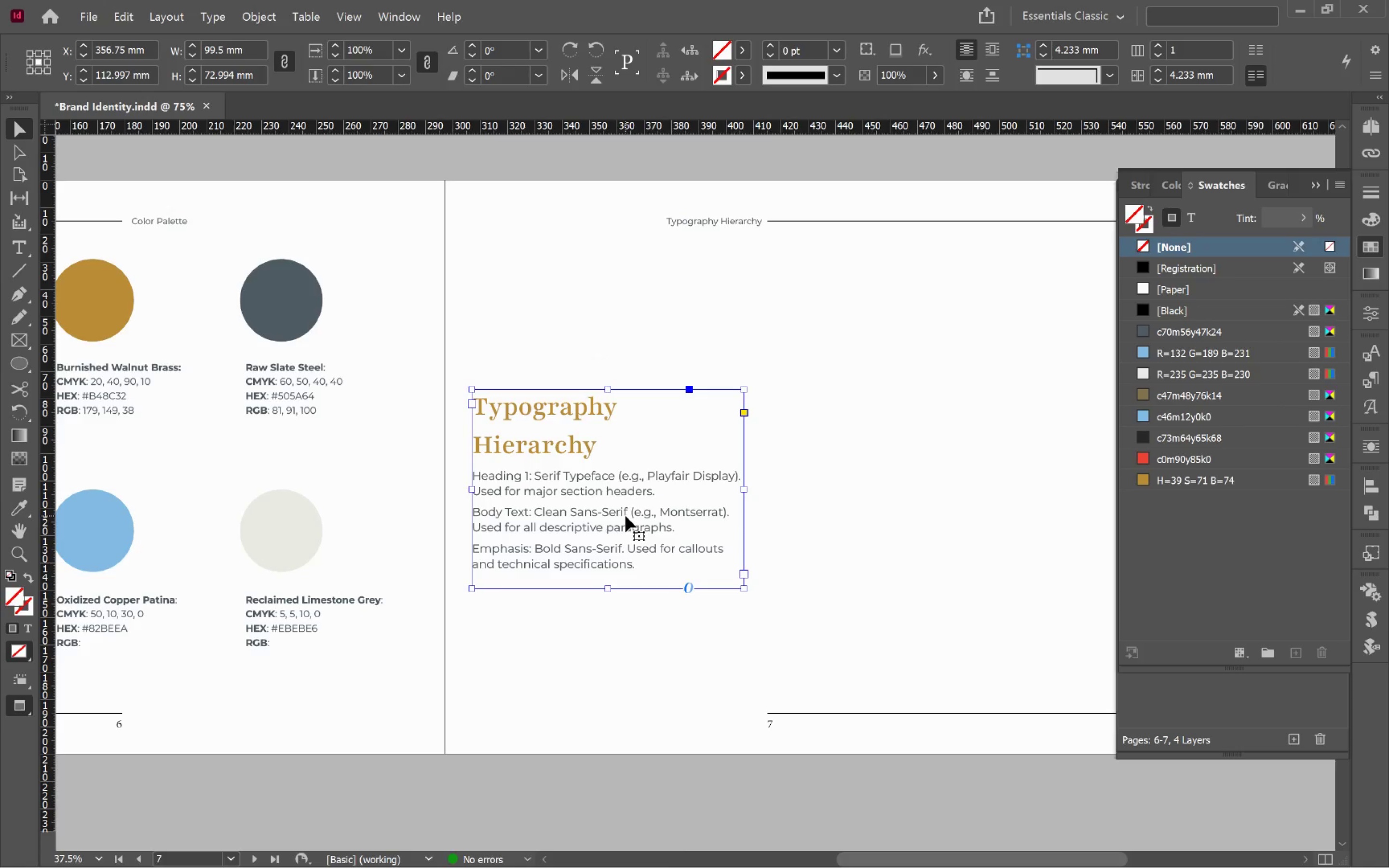 
hold_key(key=AltLeft, duration=0.58)
scroll: coordinate [638, 511], scroll_direction: up, amount: 1.0
 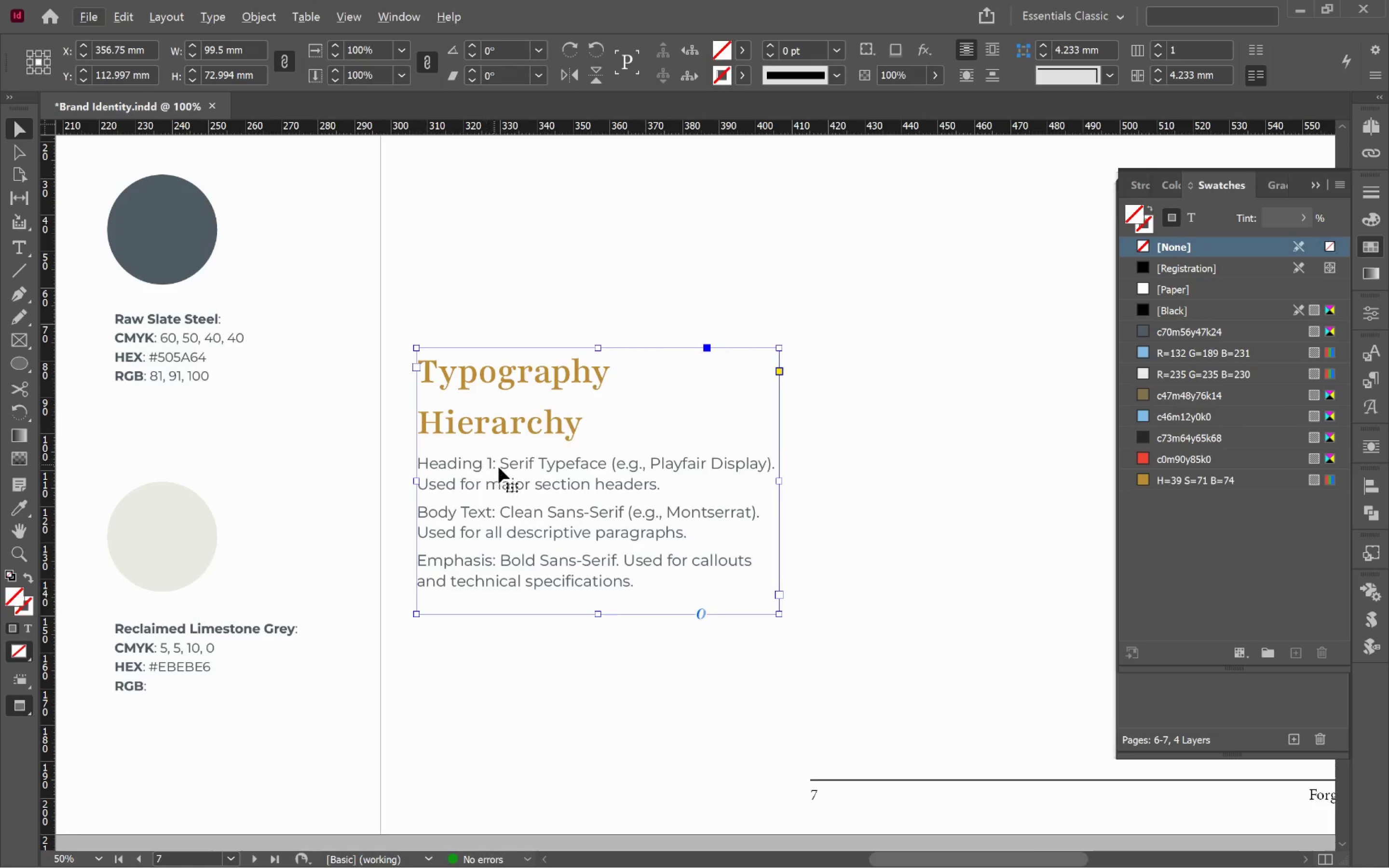 
double_click([501, 466])
 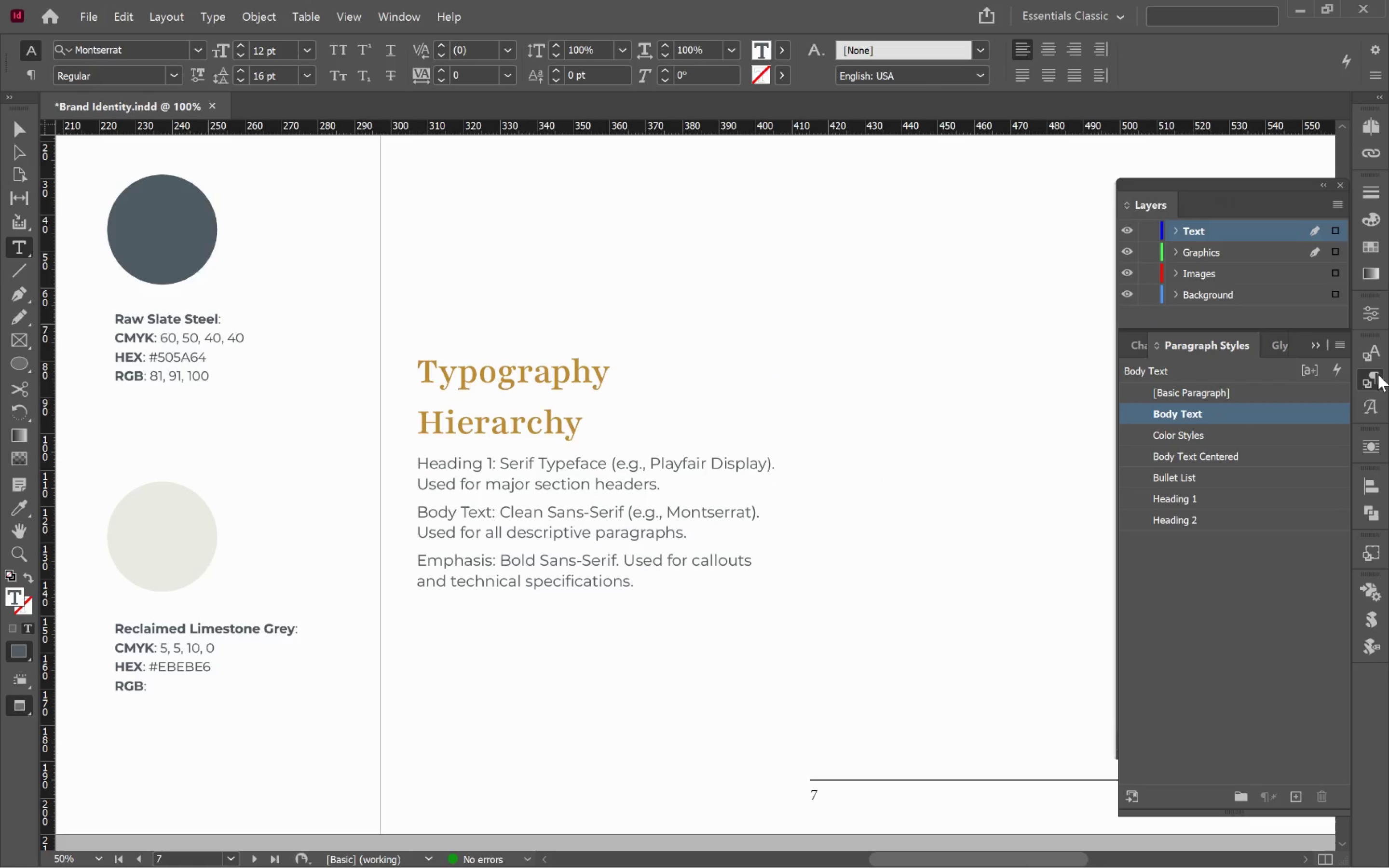 
right_click([1243, 415])
 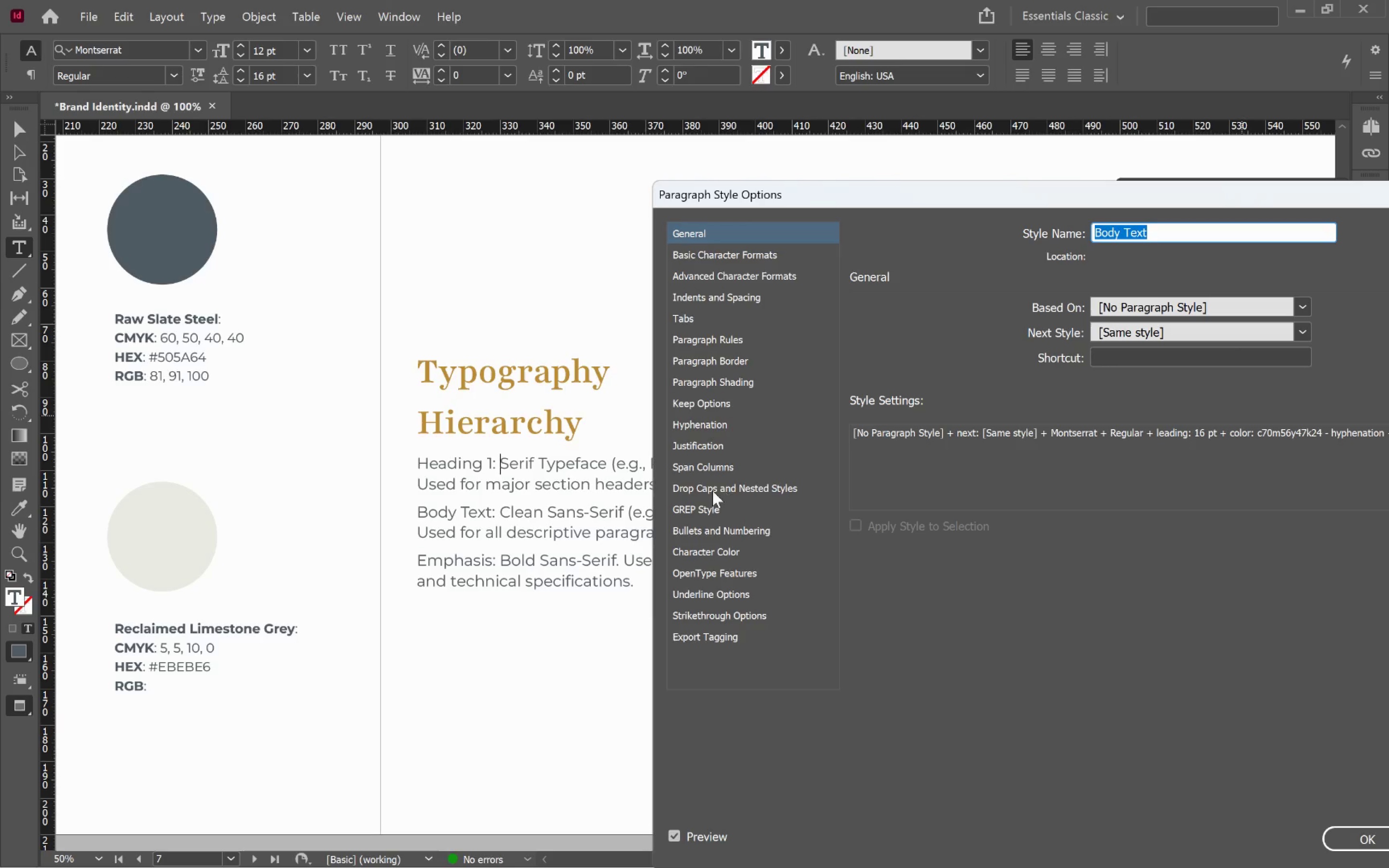 
left_click([772, 489])
 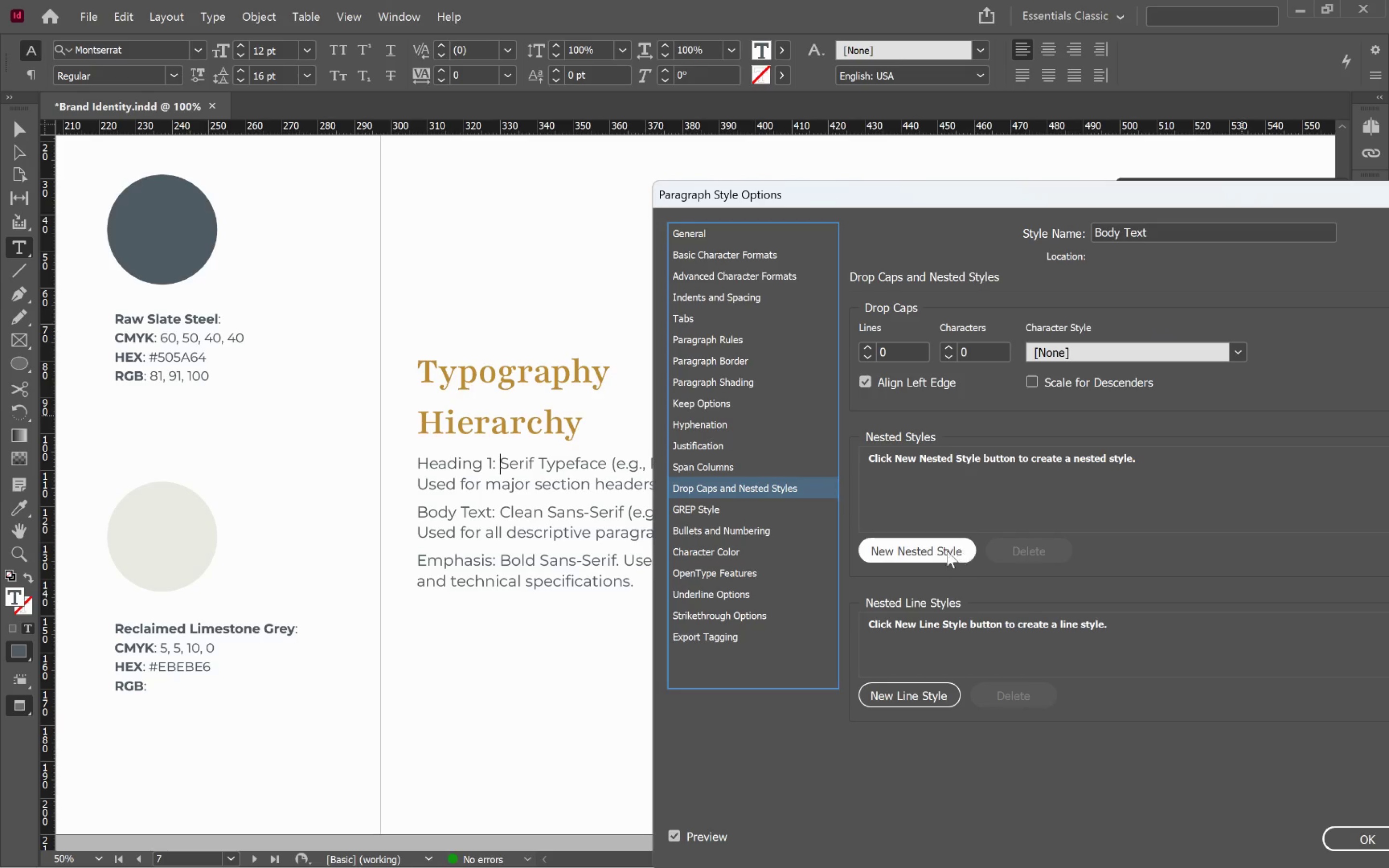 
left_click([935, 550])
 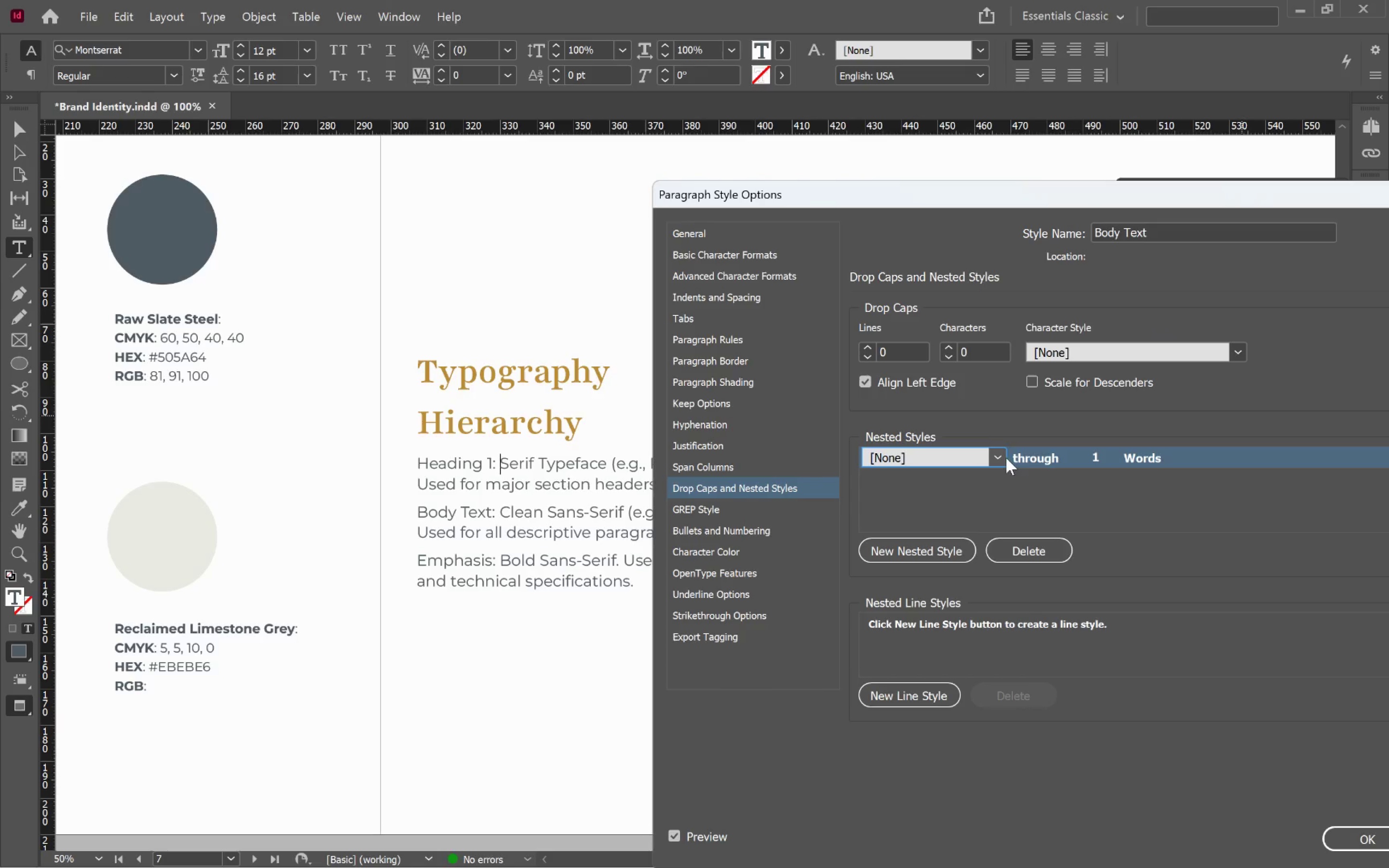 
left_click([1000, 455])
 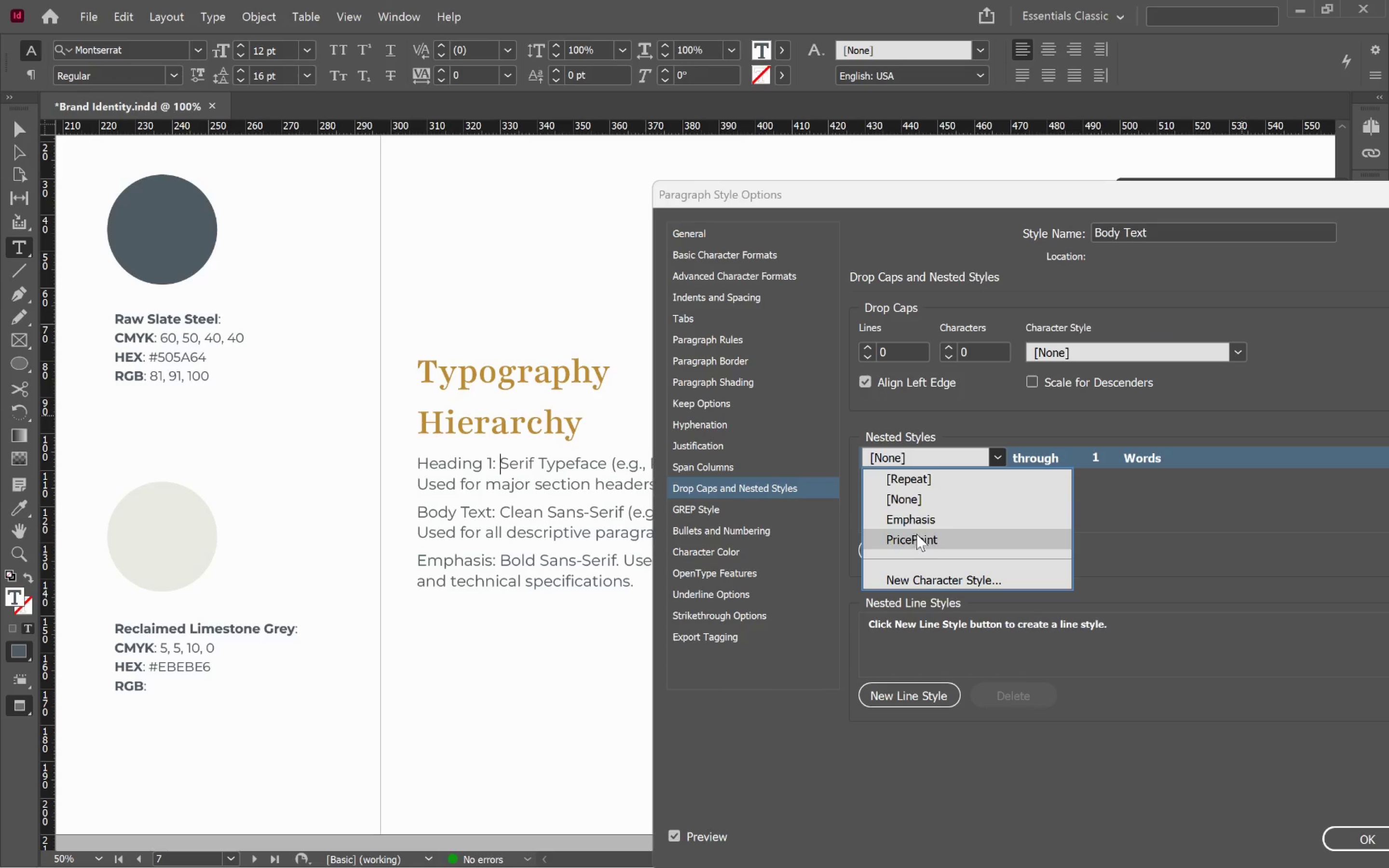 
left_click([919, 527])
 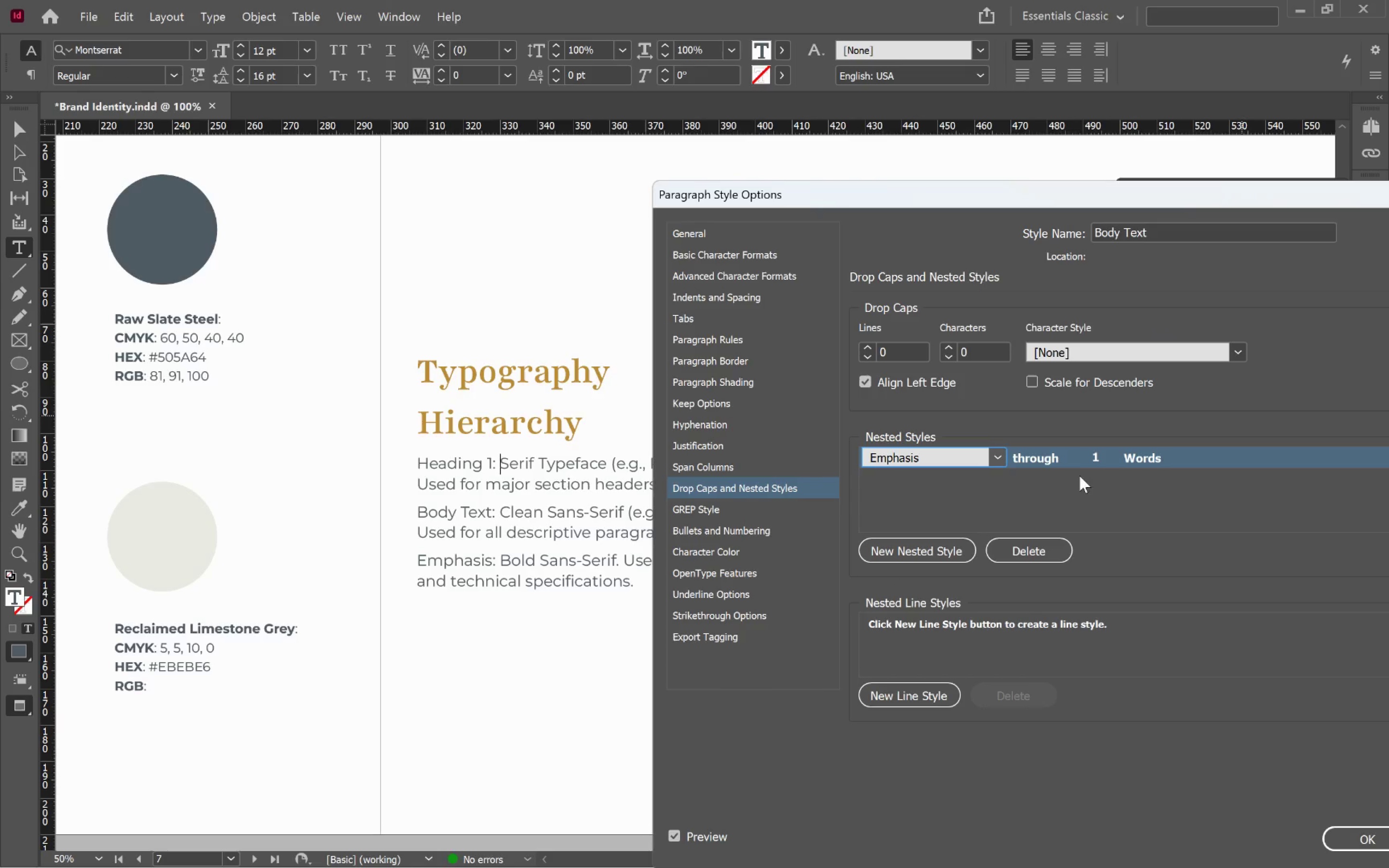 
left_click([1057, 461])
 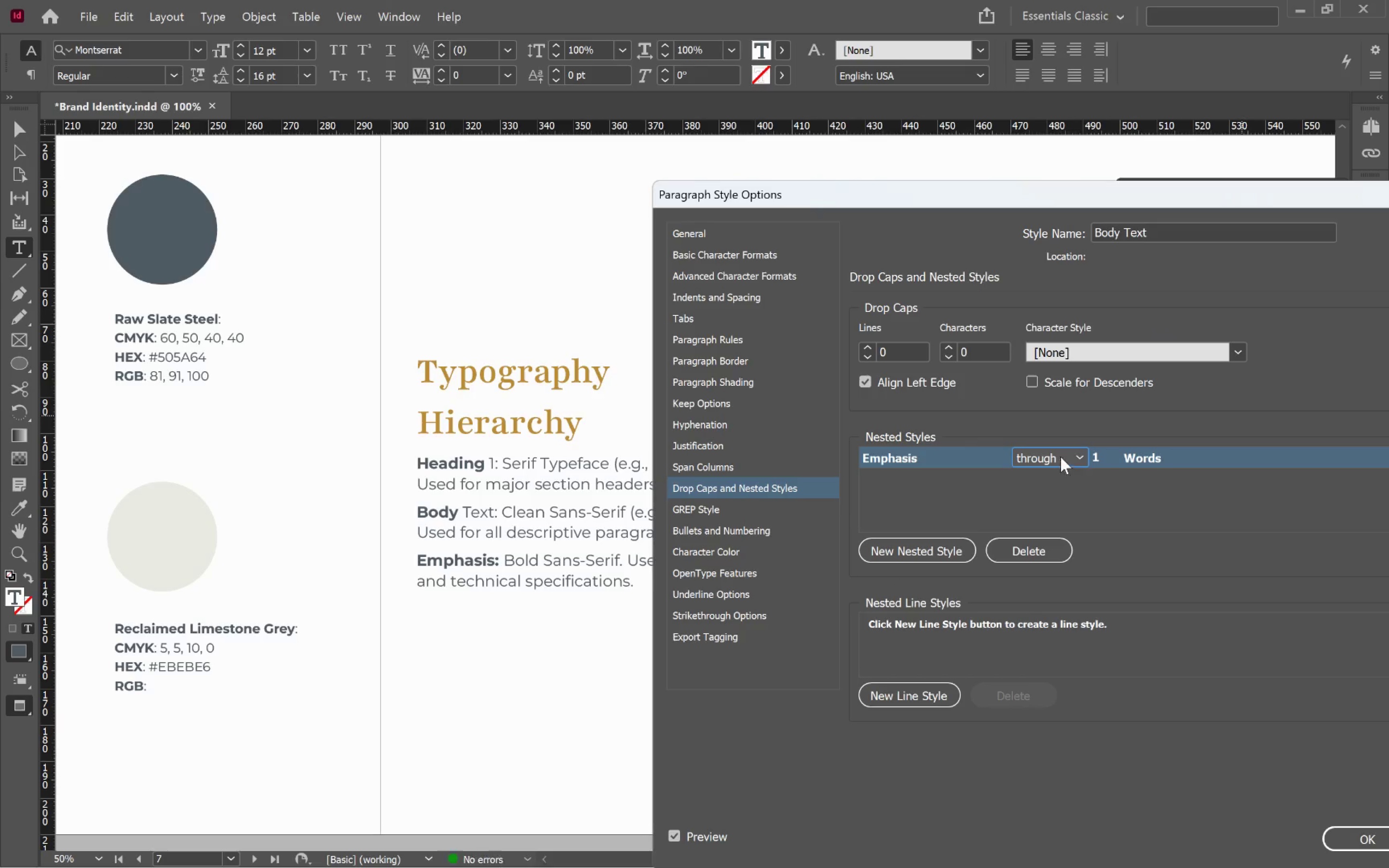 
left_click([1081, 455])
 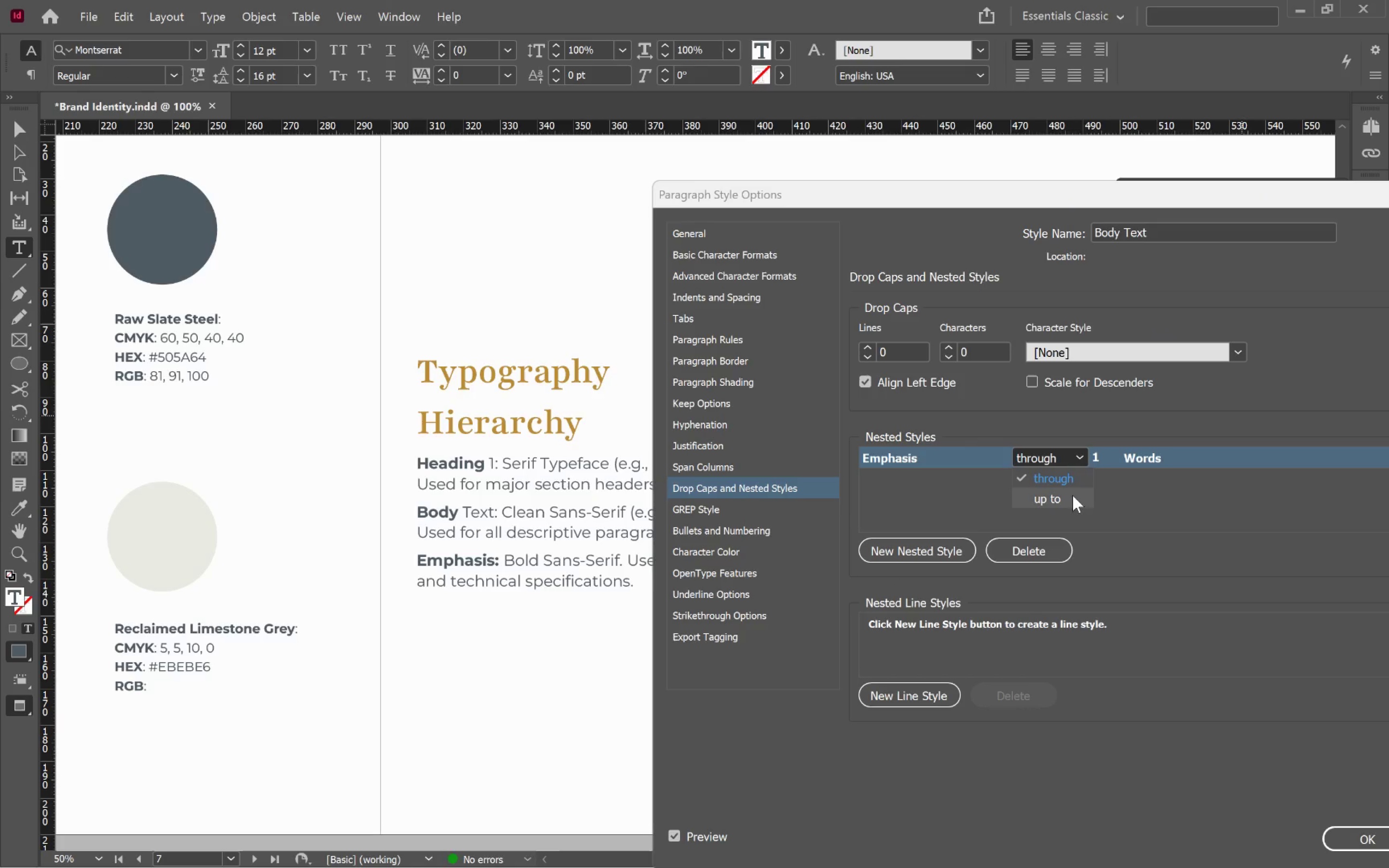 
left_click([1072, 500])
 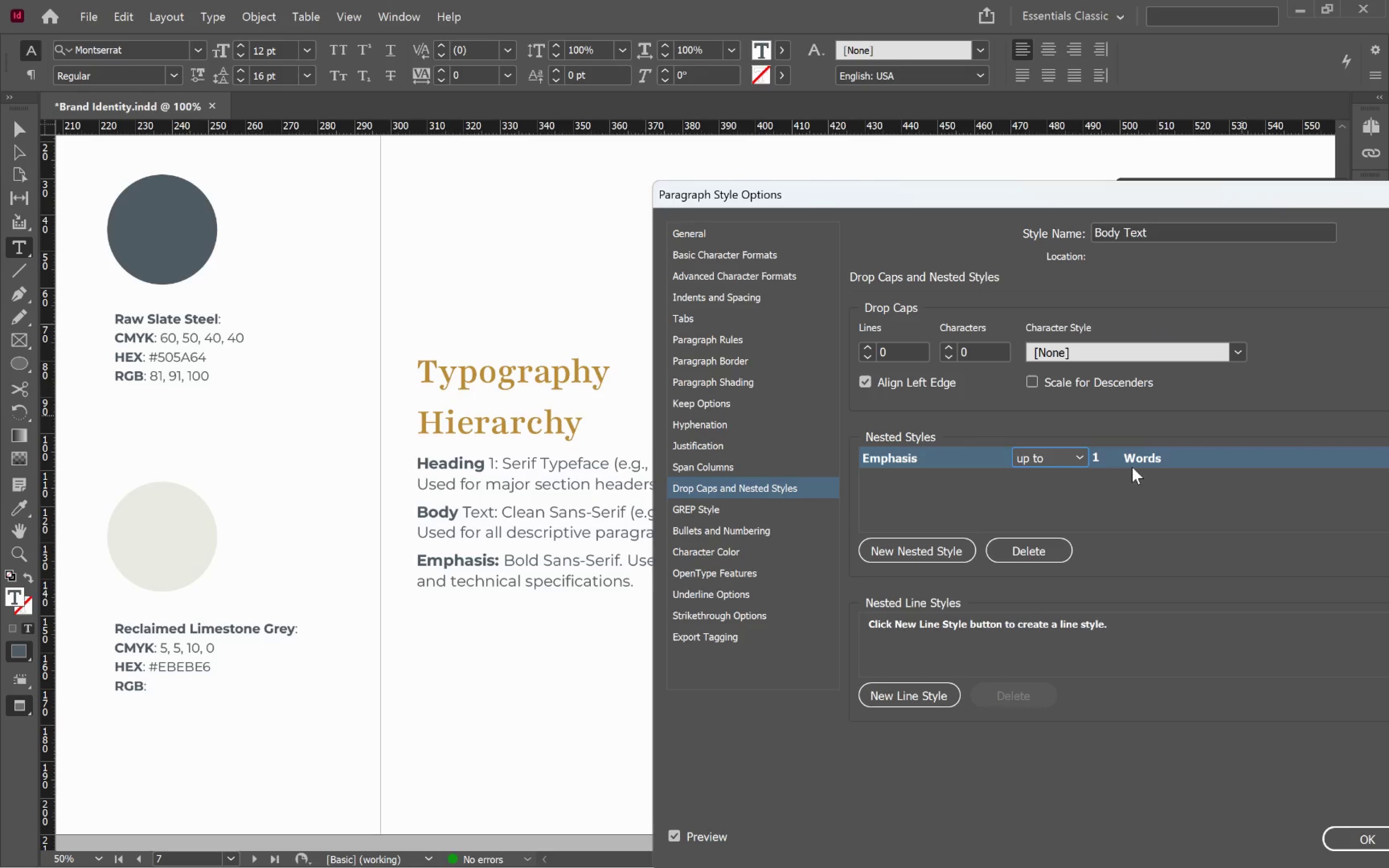 
left_click([1143, 460])
 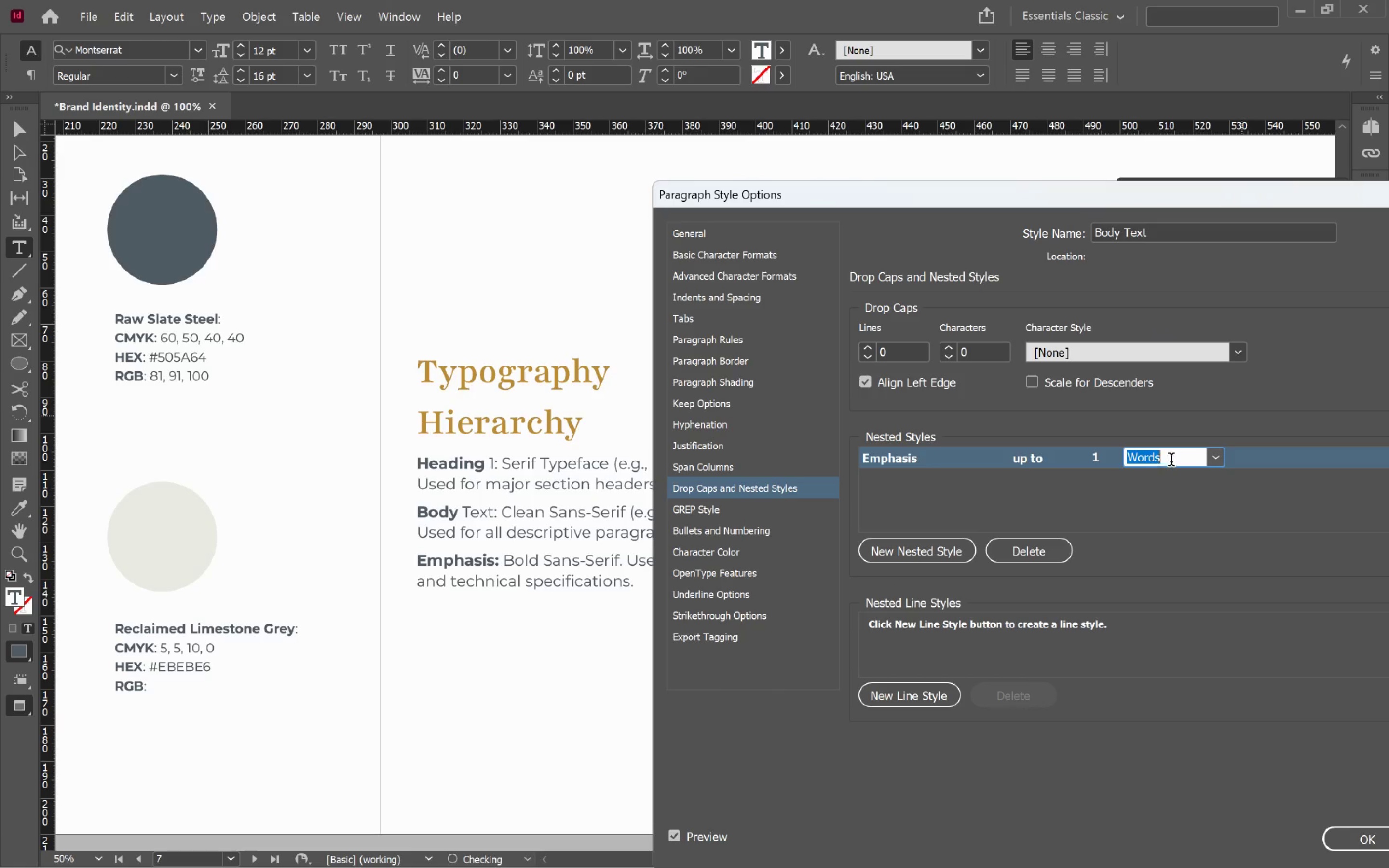 
left_click([1178, 461])
 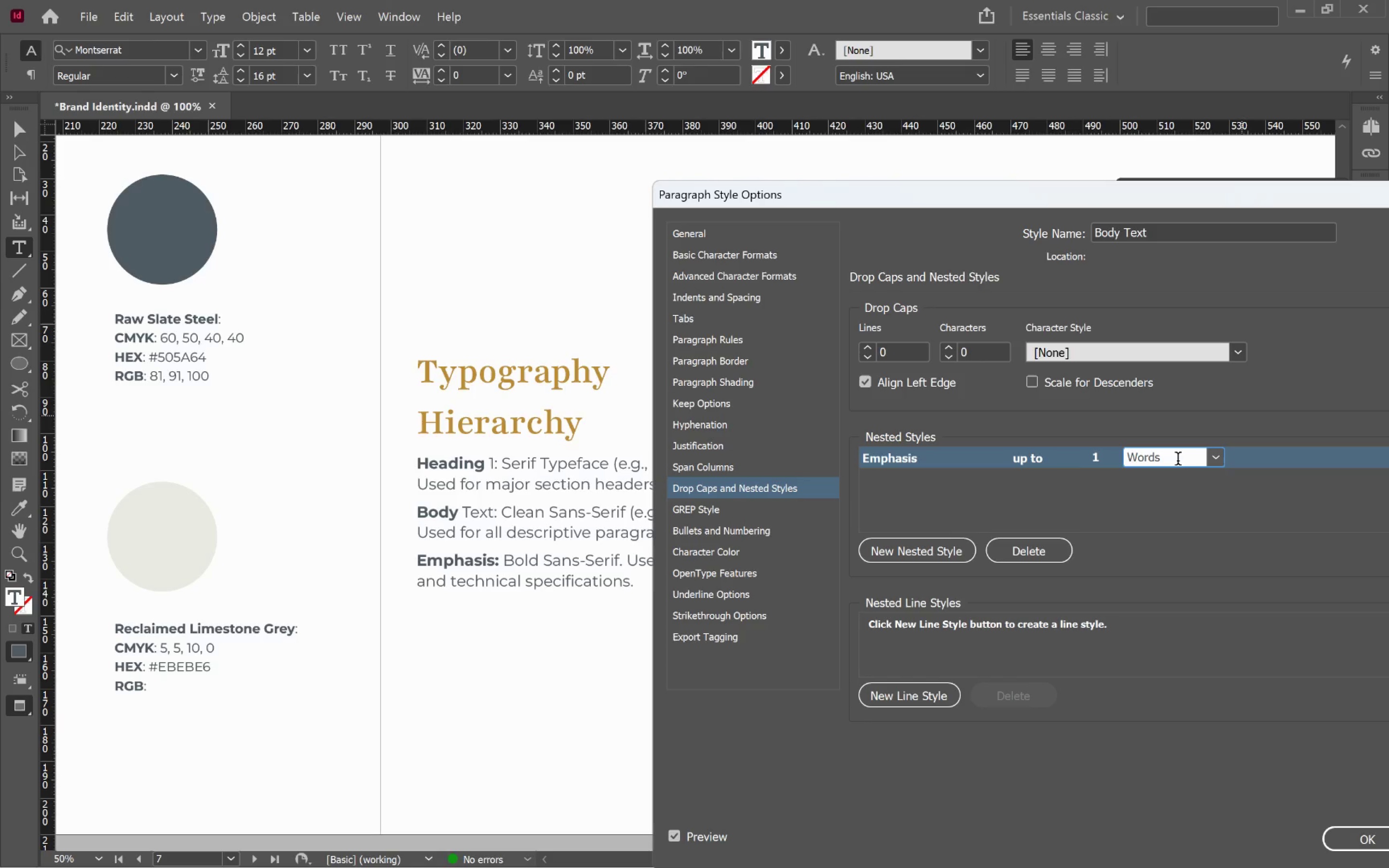 
left_click_drag(start_coordinate=[1178, 460], to_coordinate=[1097, 456])
 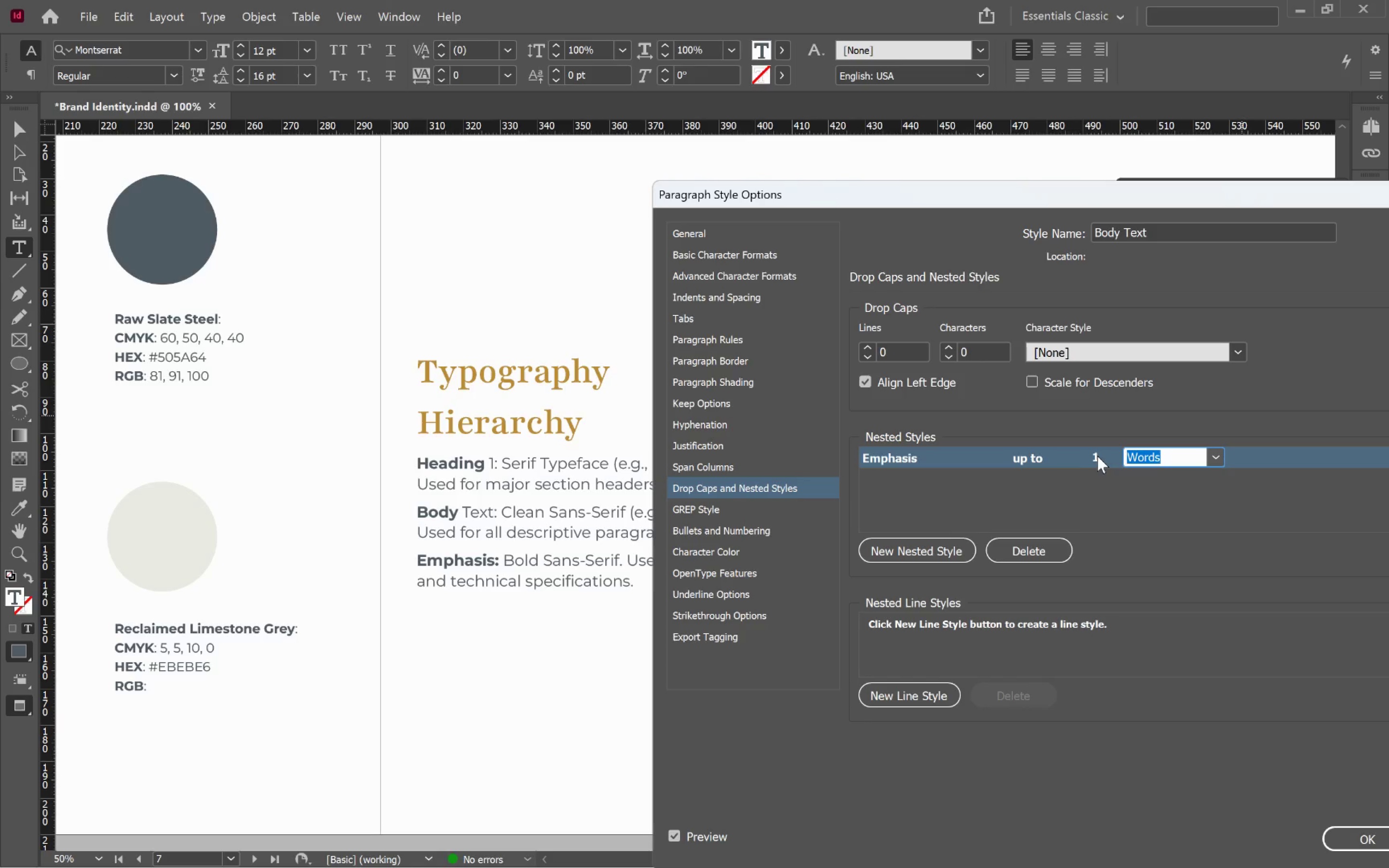 
key(Shift+Semicolon)
 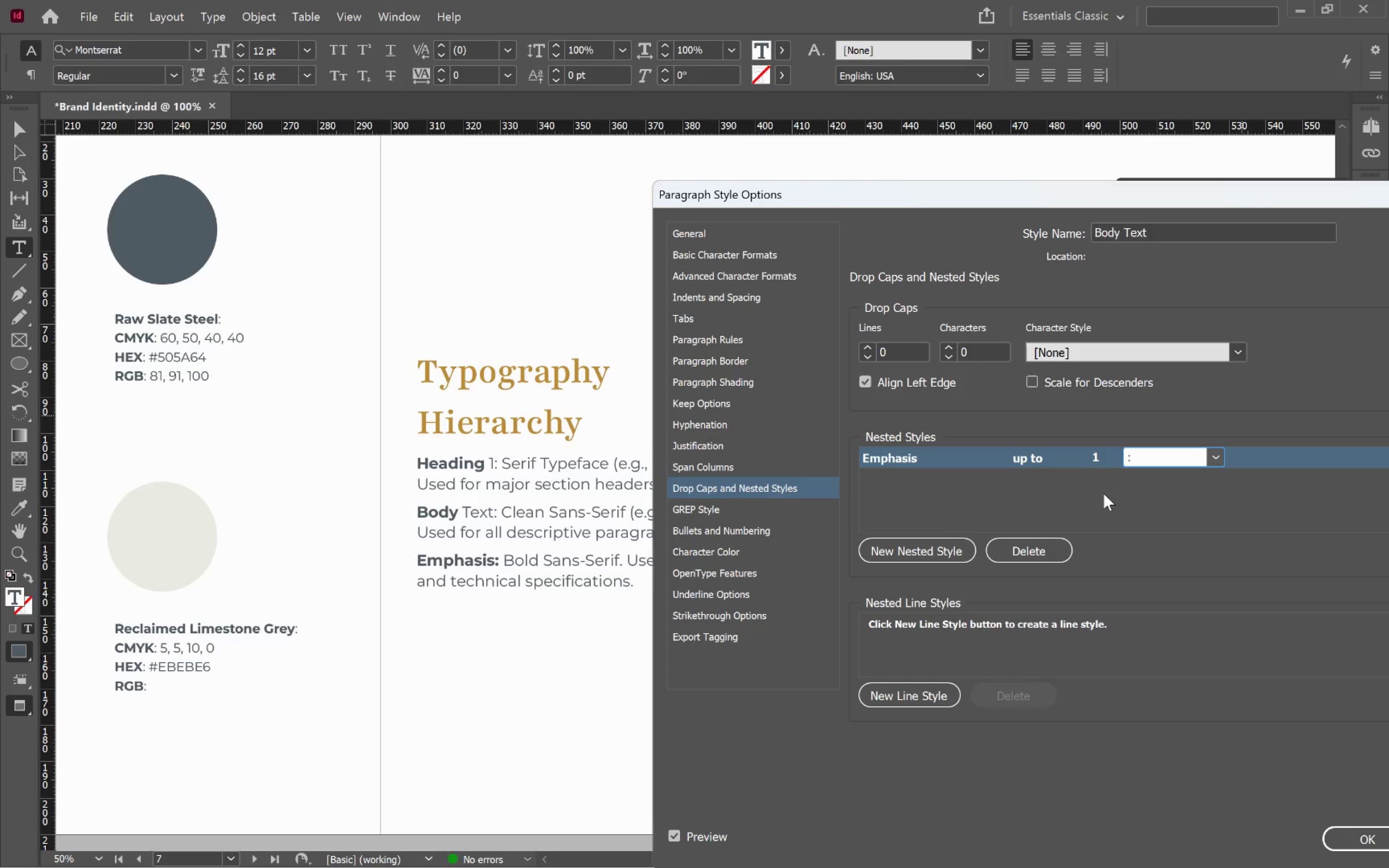 
left_click([1103, 493])
 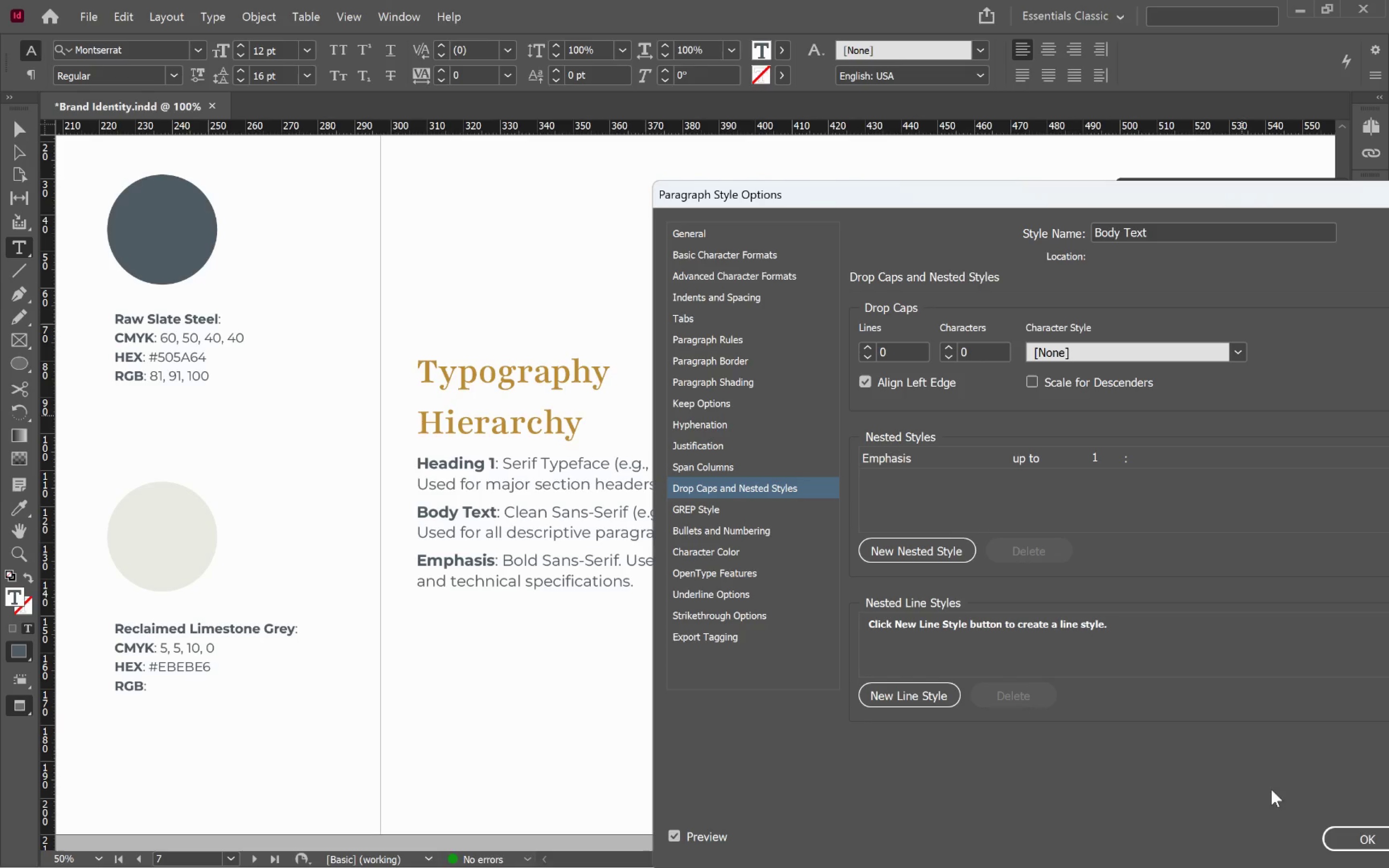 
left_click([1345, 836])
 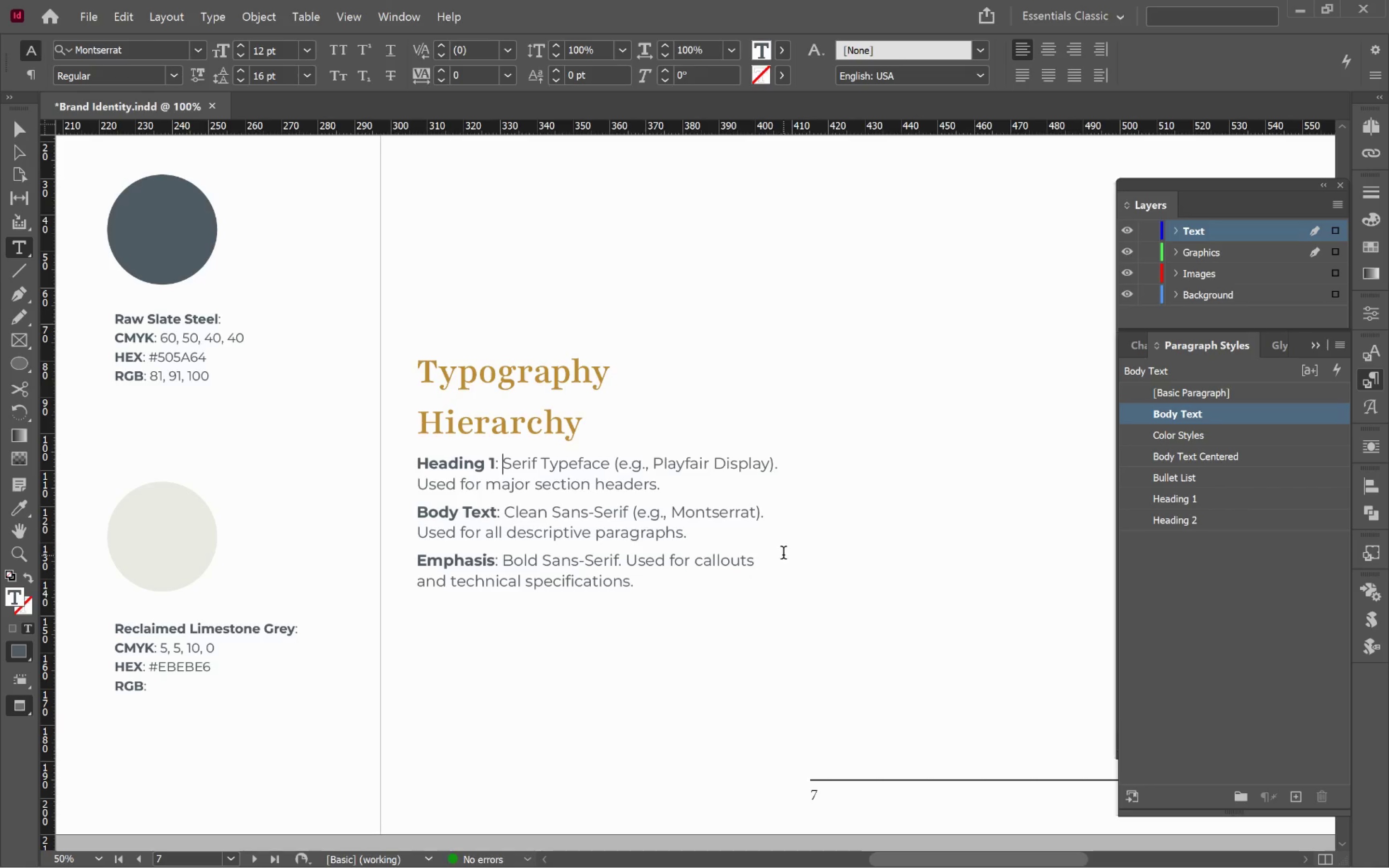 
hold_key(key=AltLeft, duration=0.54)
scroll: coordinate [785, 554], scroll_direction: down, amount: 1.0
 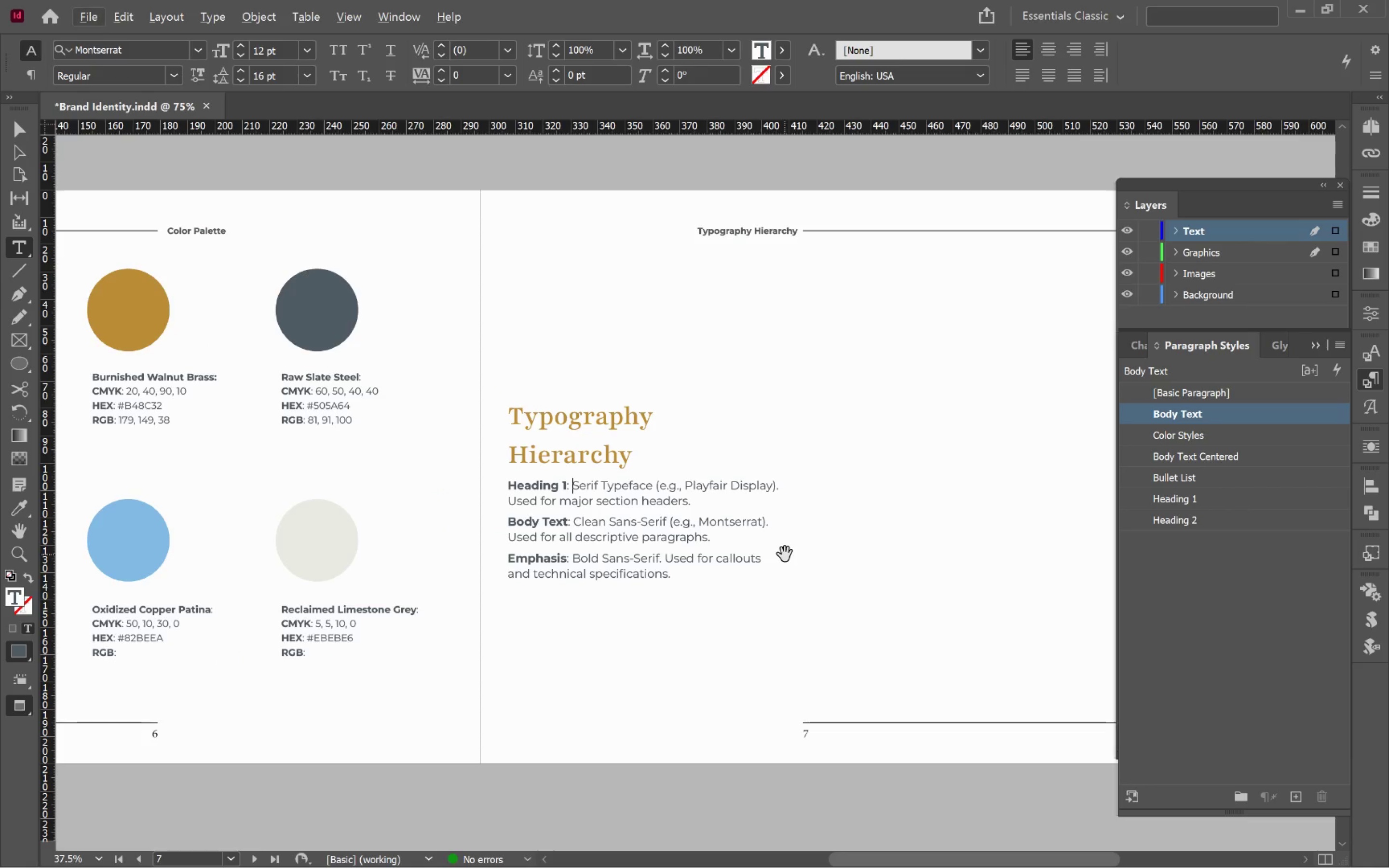 
scroll: coordinate [786, 554], scroll_direction: up, amount: 11.0
 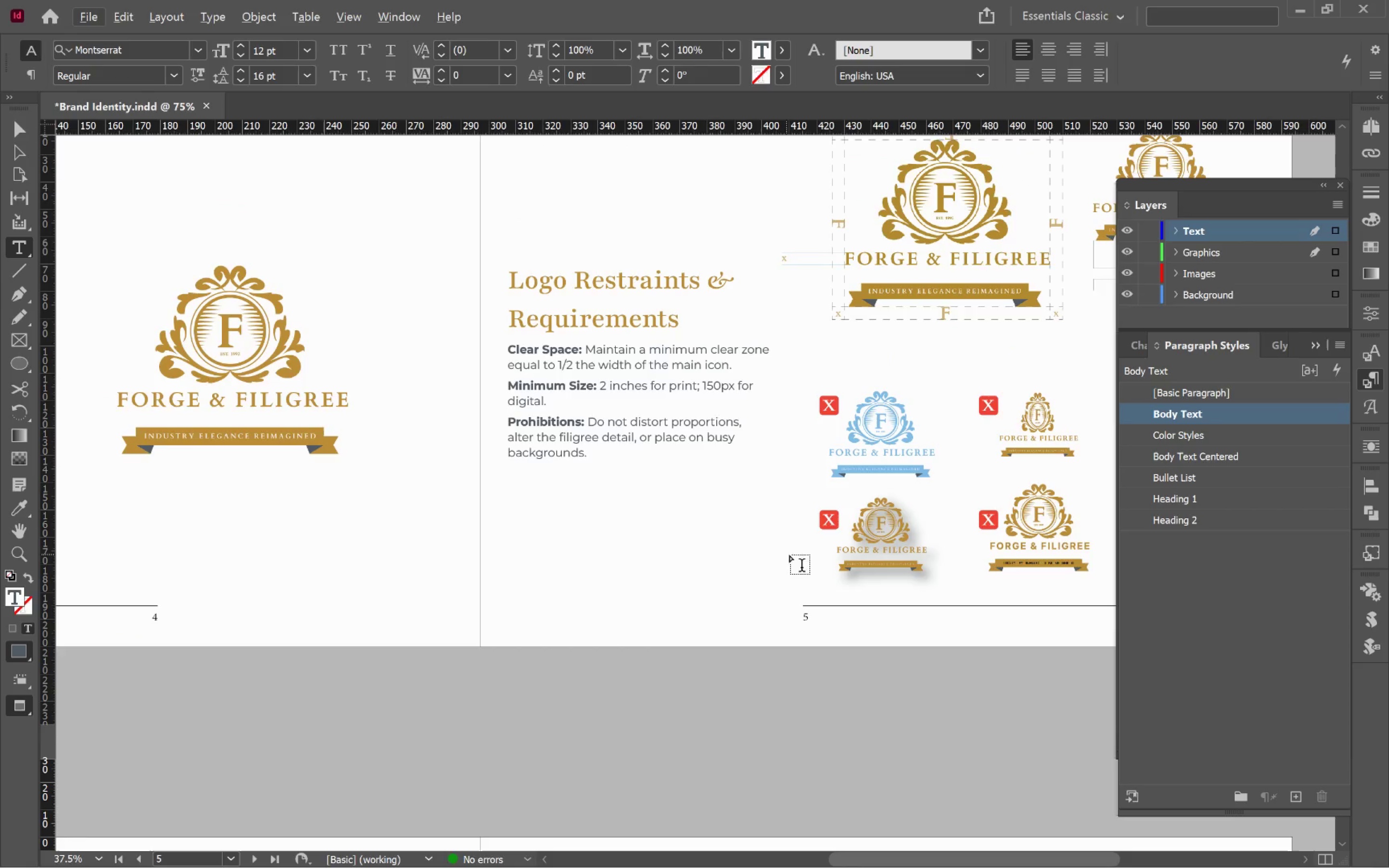 
key(Shift+ShiftLeft)
 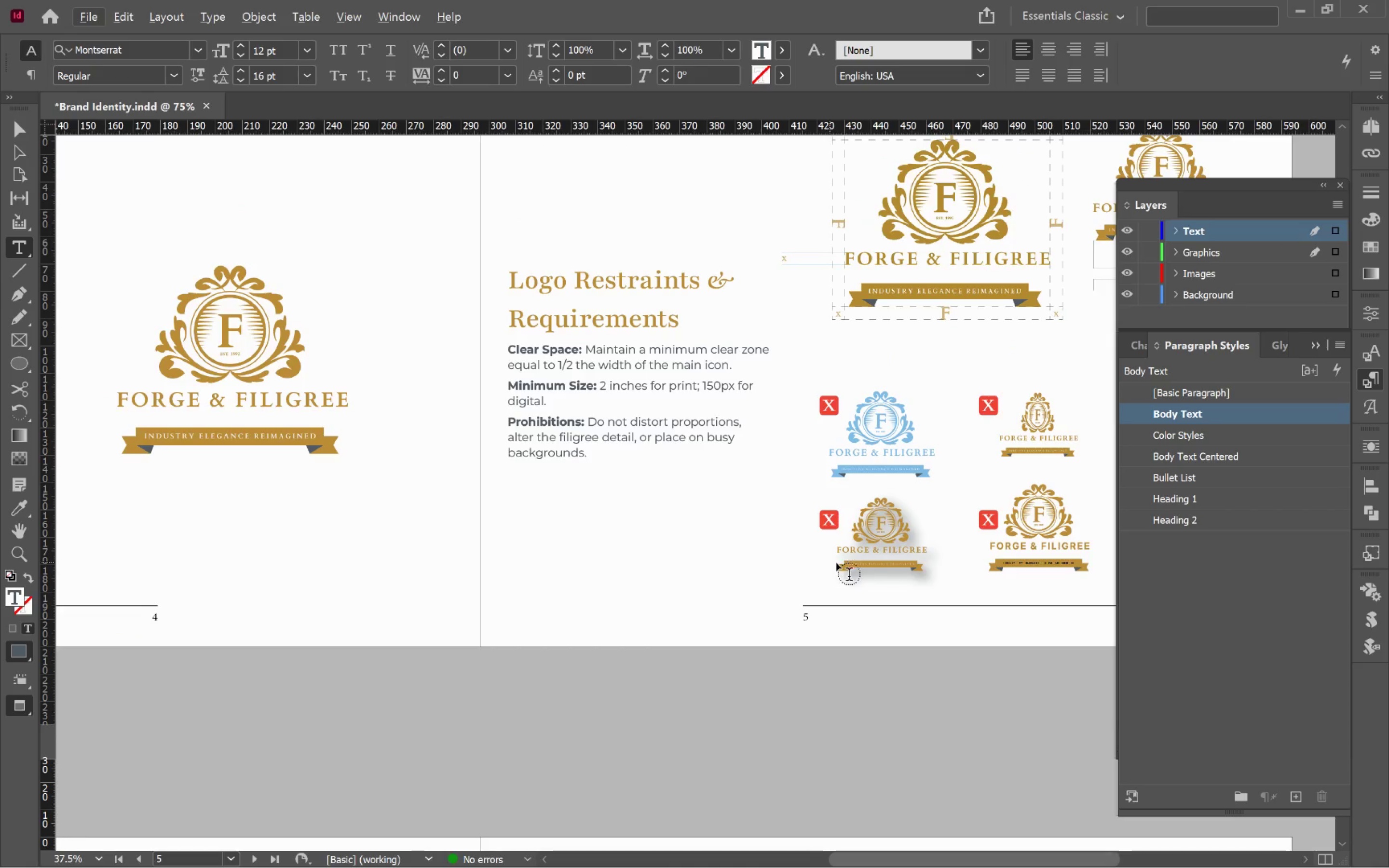 
hold_key(key=ControlLeft, duration=0.97)
scroll: coordinate [838, 564], scroll_direction: up, amount: 4.0
 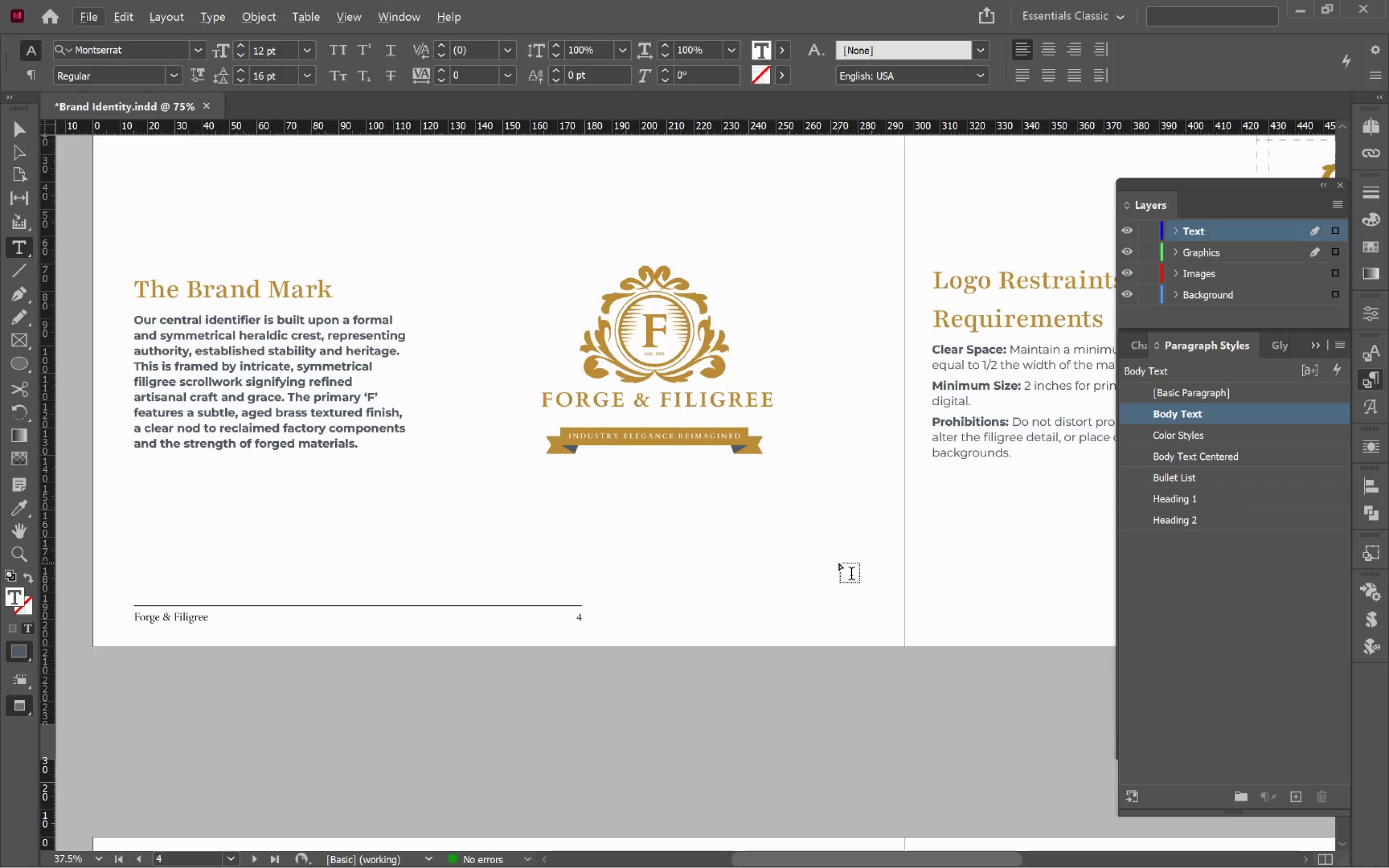 
wait(5.62)
 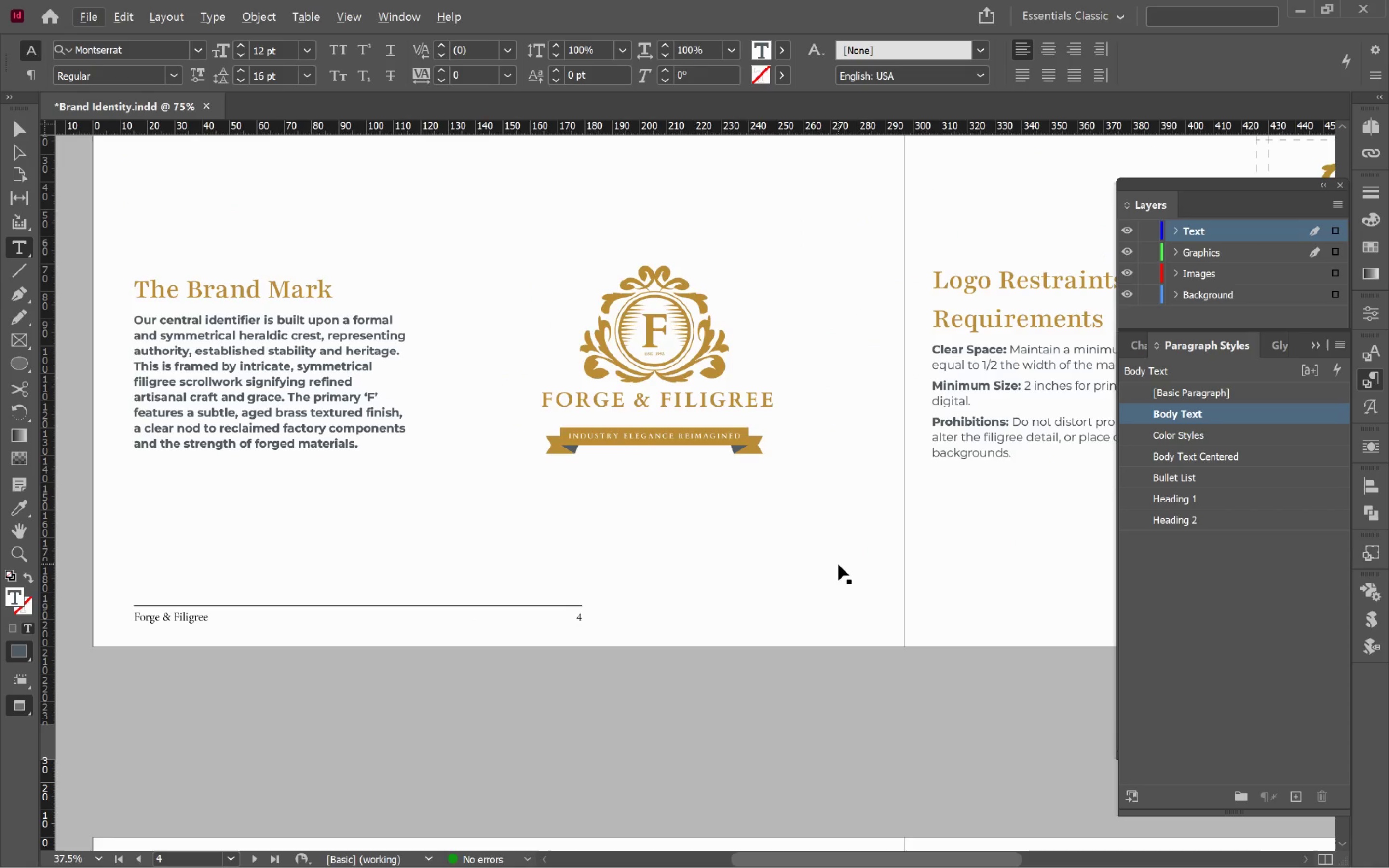 
scroll: coordinate [840, 561], scroll_direction: up, amount: 14.0
 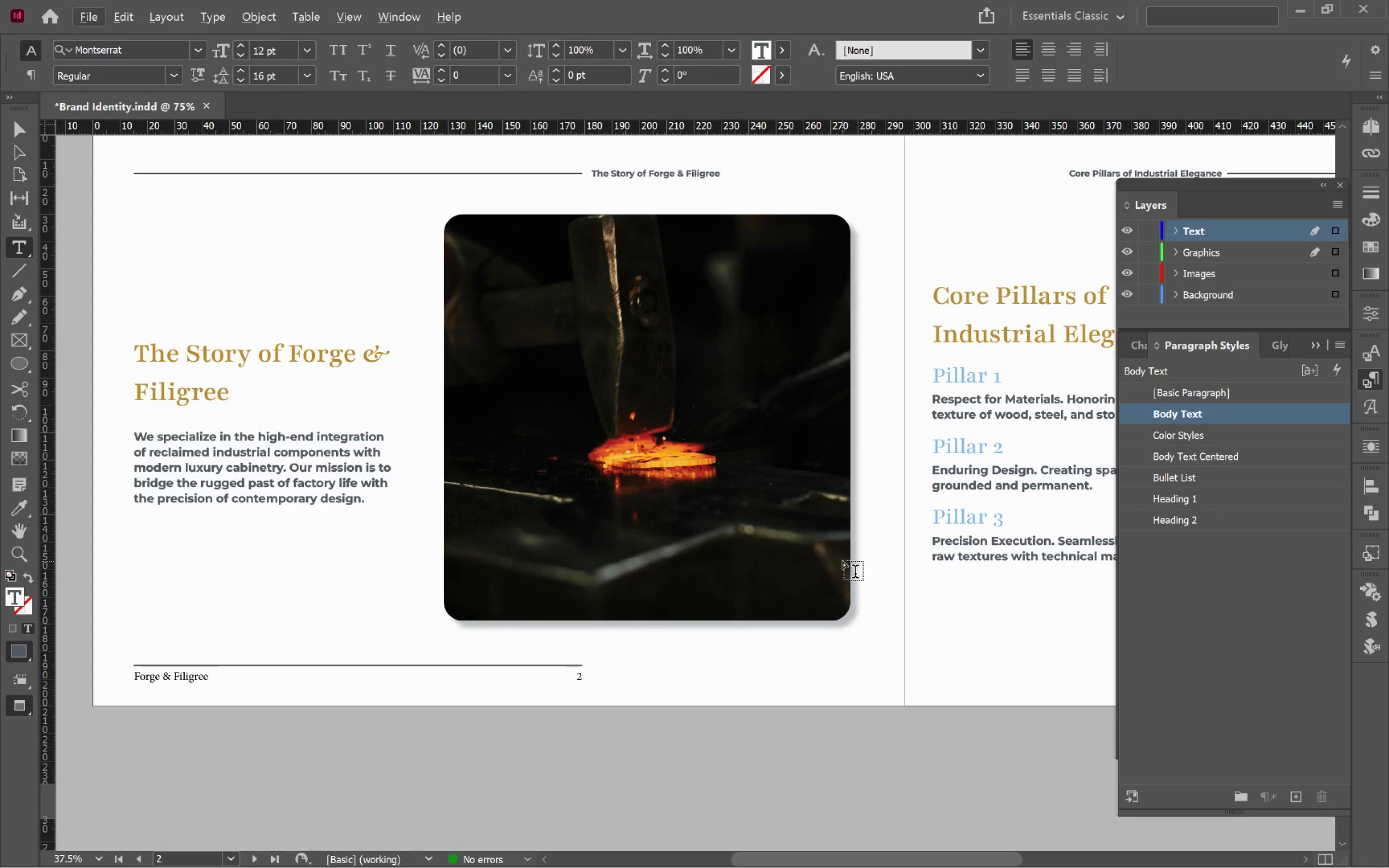 
hold_key(key=ControlLeft, duration=0.43)
scroll: coordinate [843, 560], scroll_direction: down, amount: 19.0
 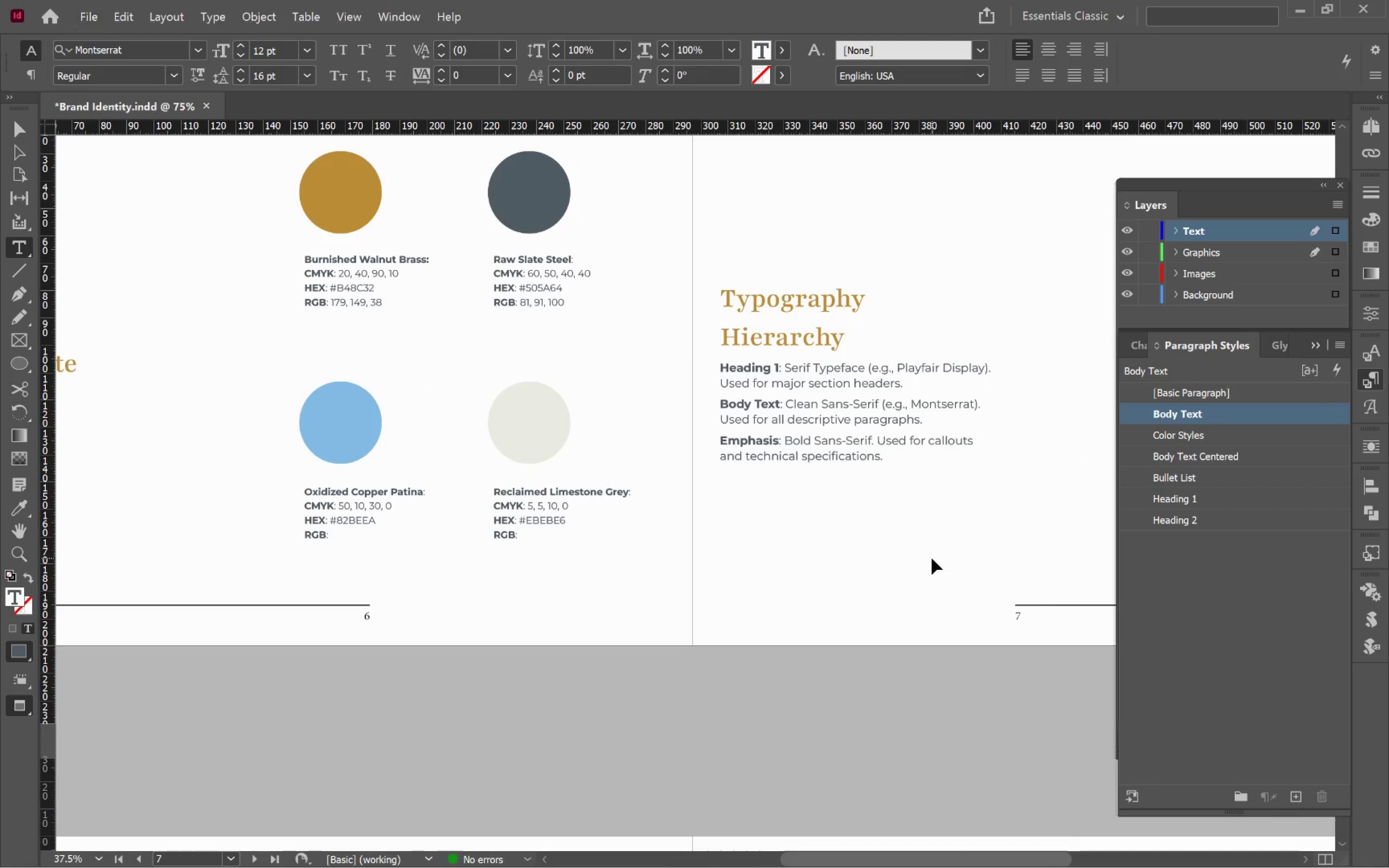 
hold_key(key=ControlLeft, duration=0.46)
left_click([932, 558])
 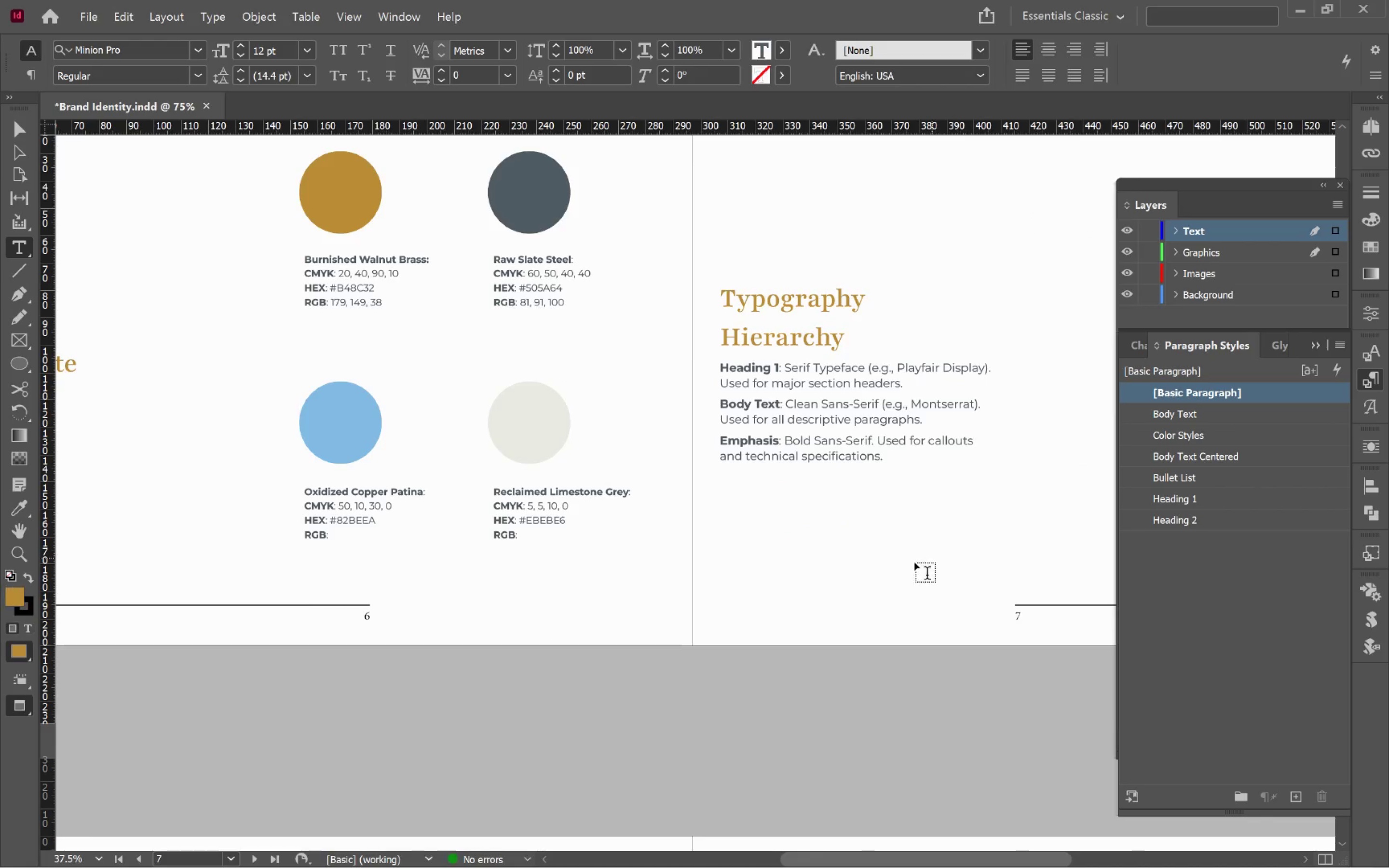 
key(V)
 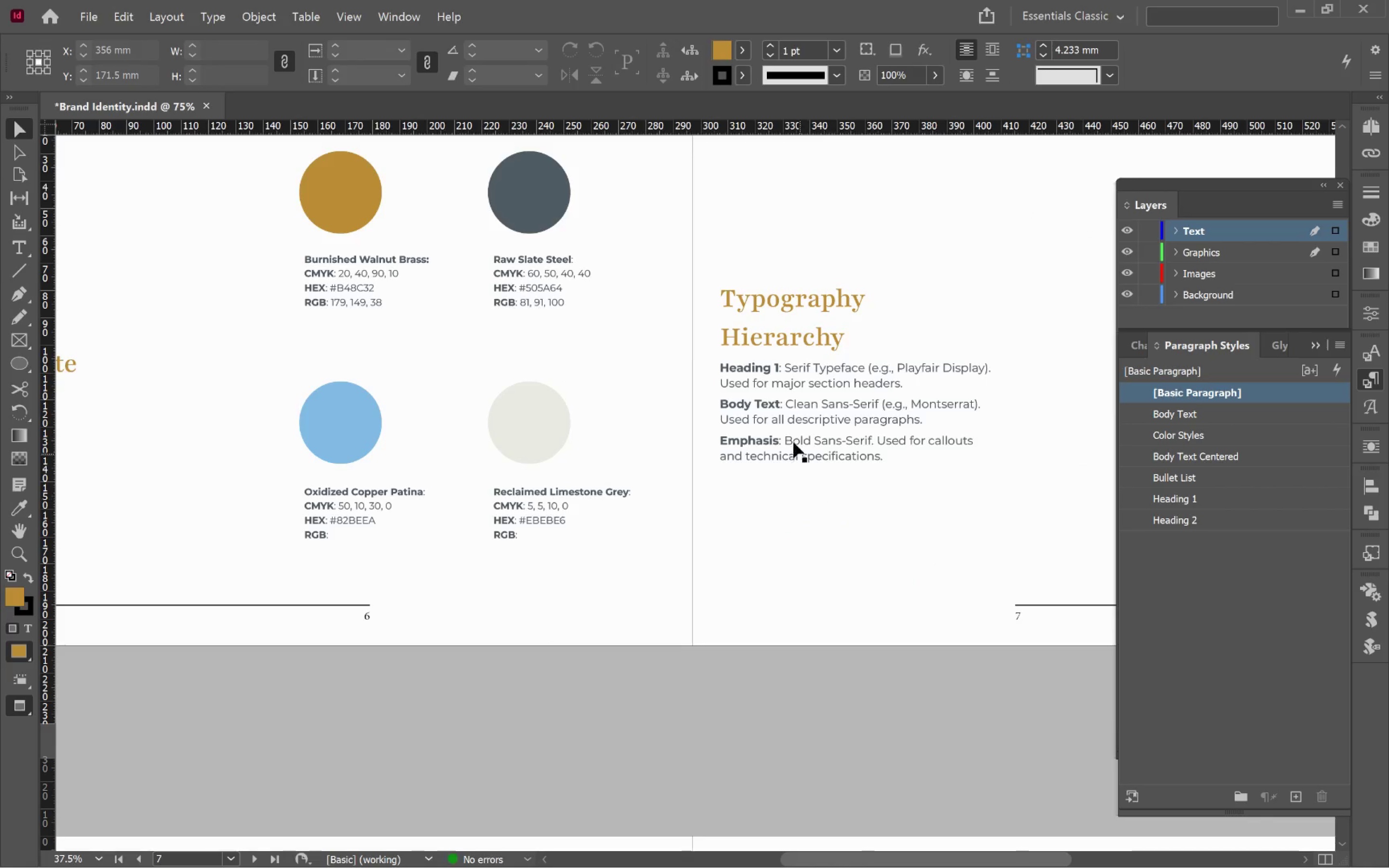 
left_click([785, 431])
 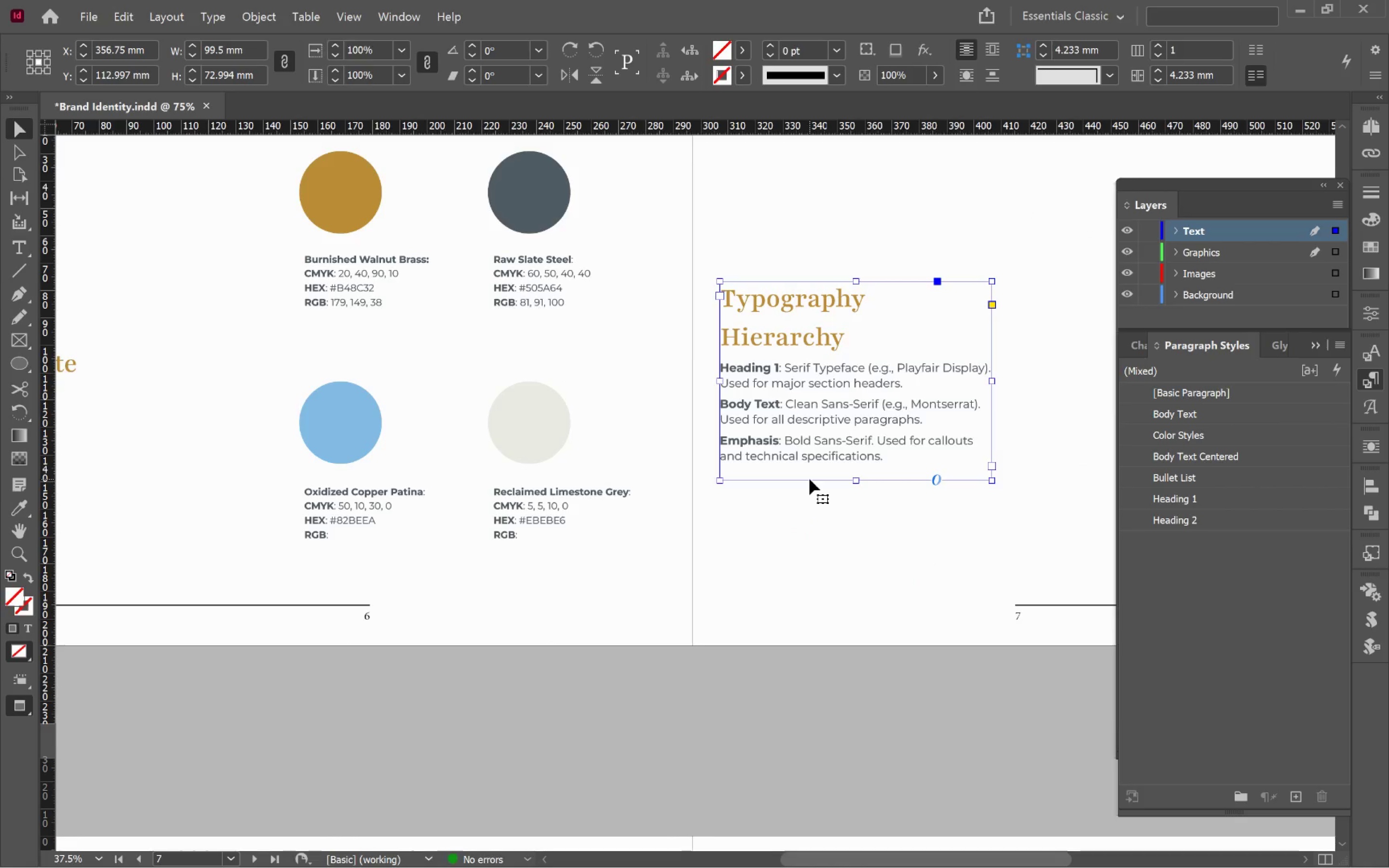 
double_click([809, 477])
 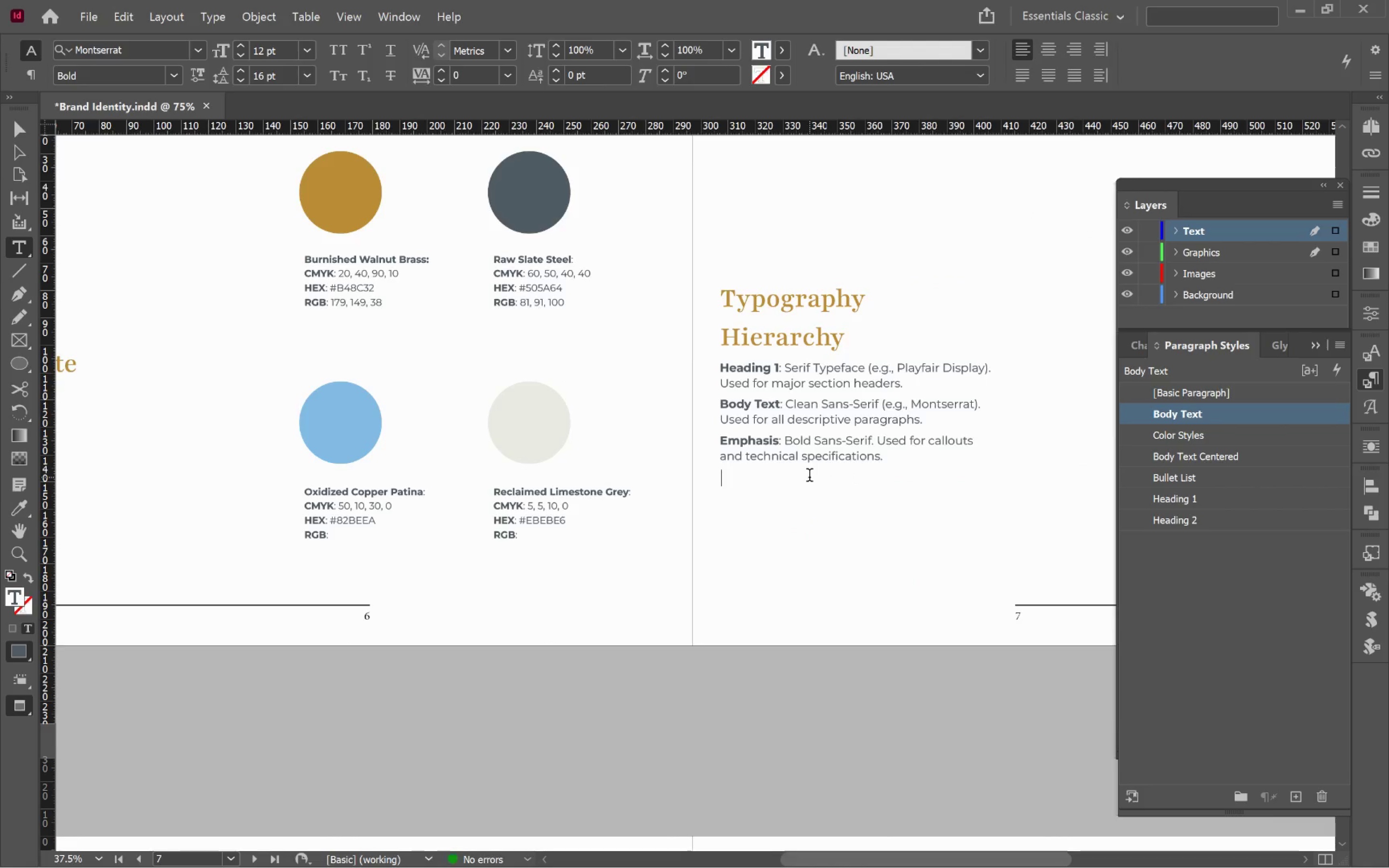 
key(Backspace)
 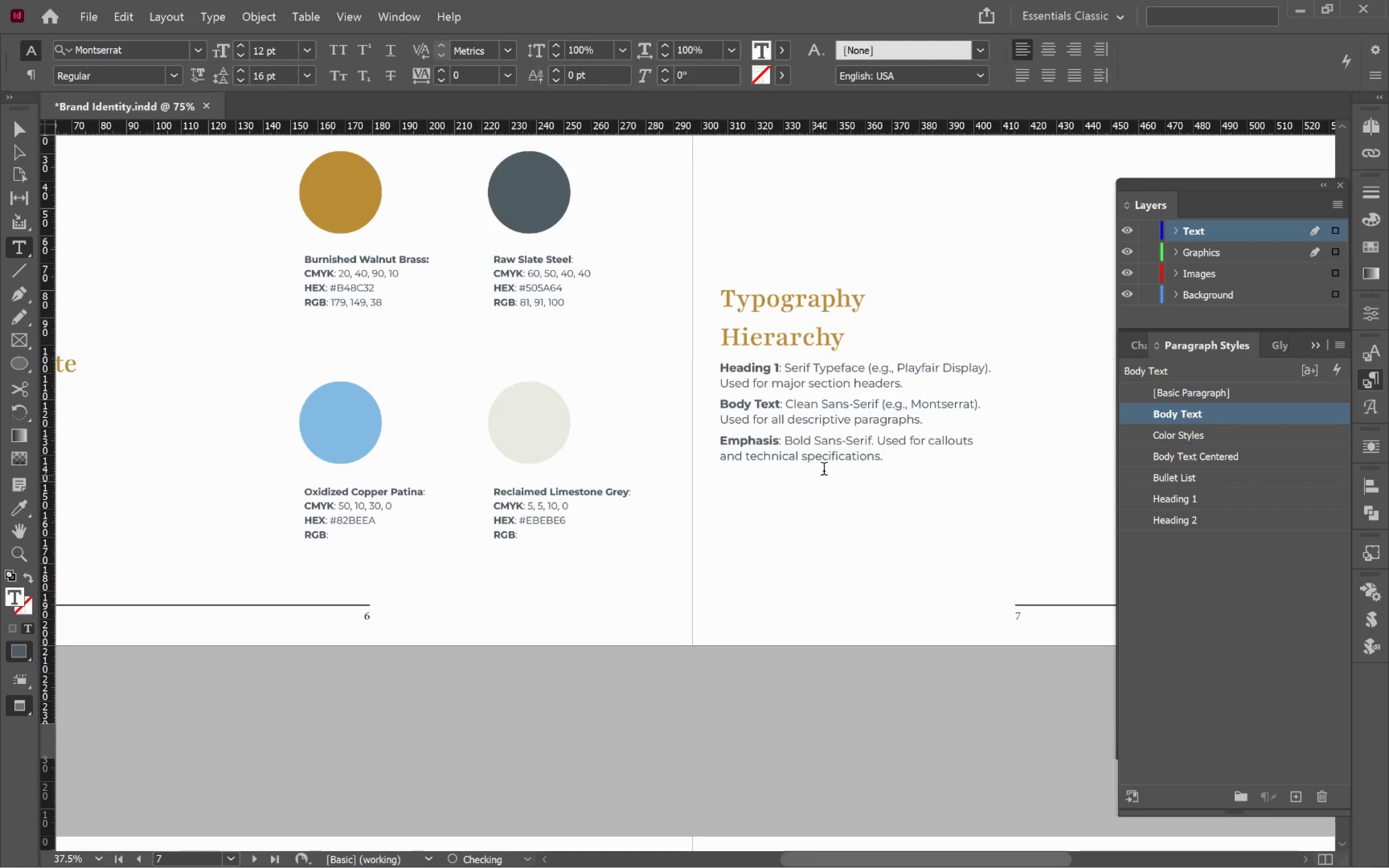 
hold_key(key=ControlLeft, duration=0.45)
left_click([905, 597])
 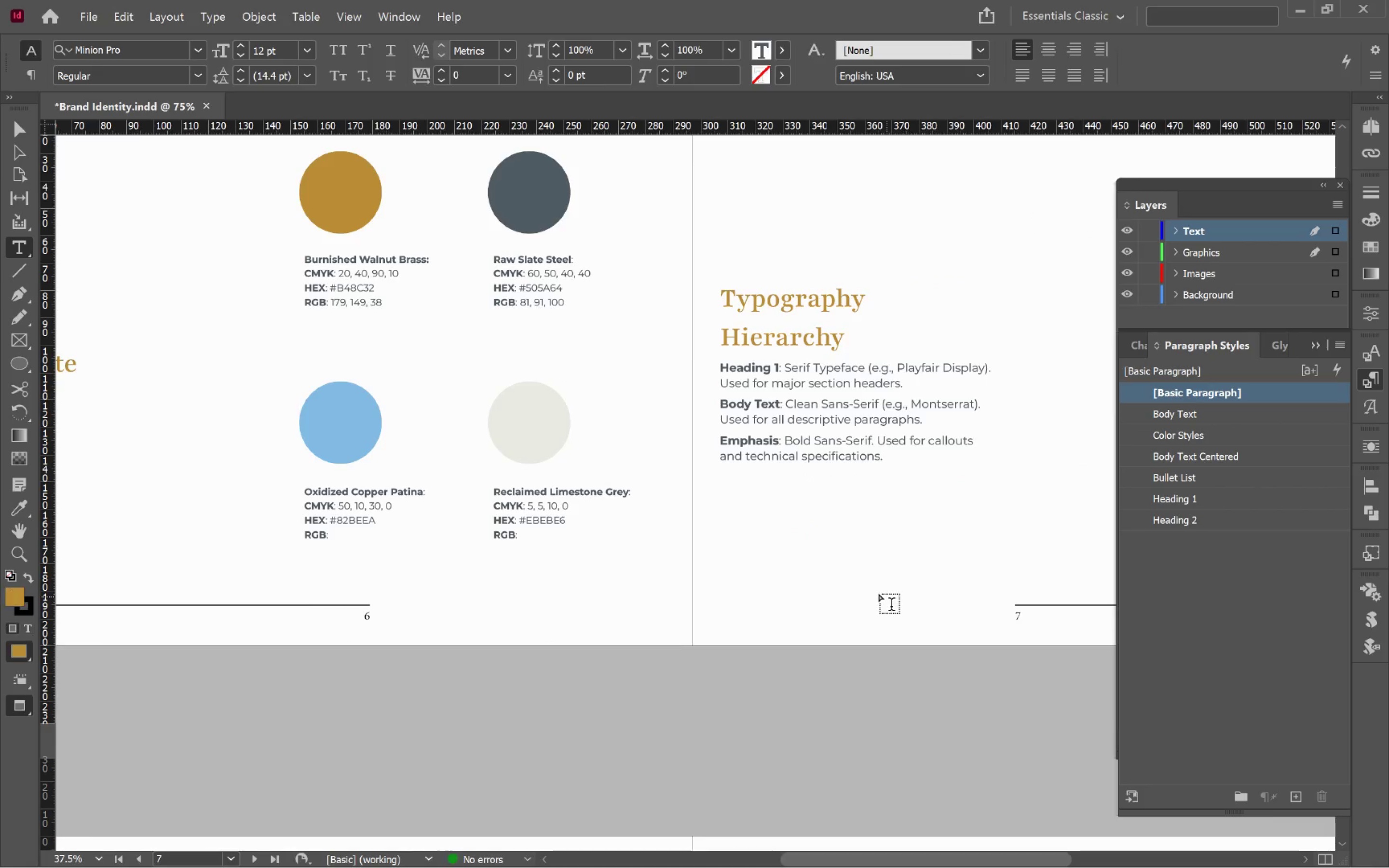 
key(V)
 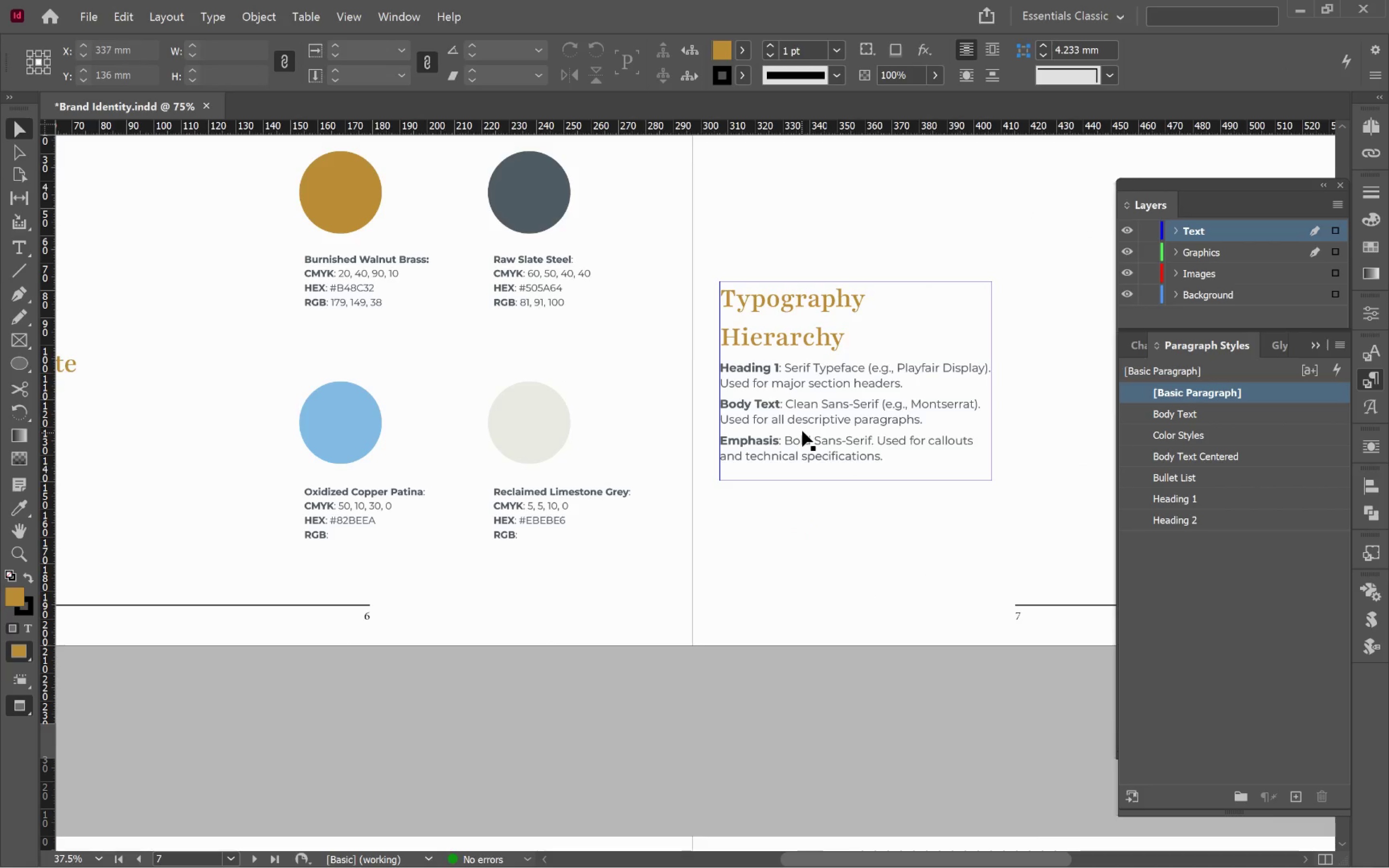 
left_click([802, 431])
 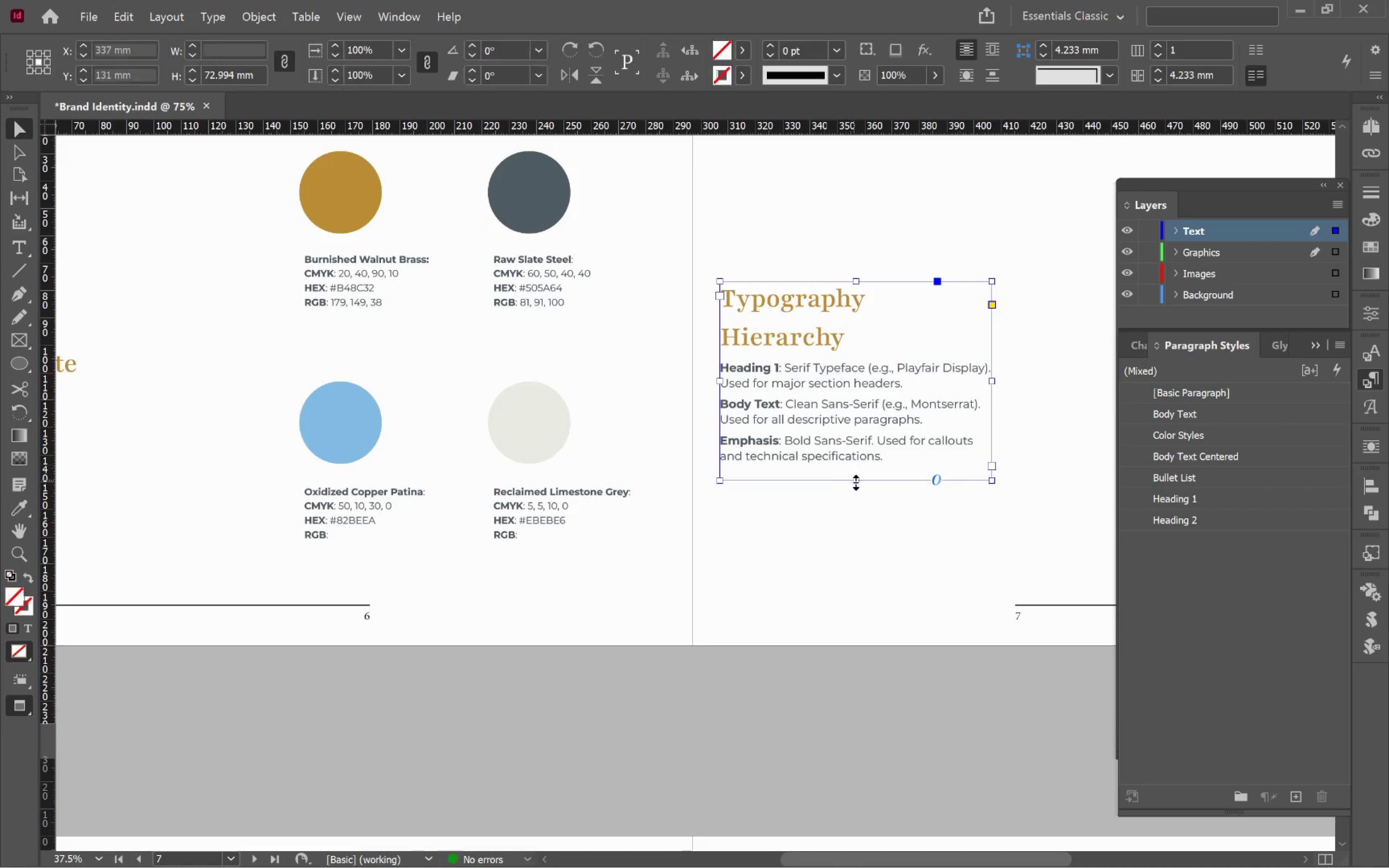 
left_click([856, 483])
 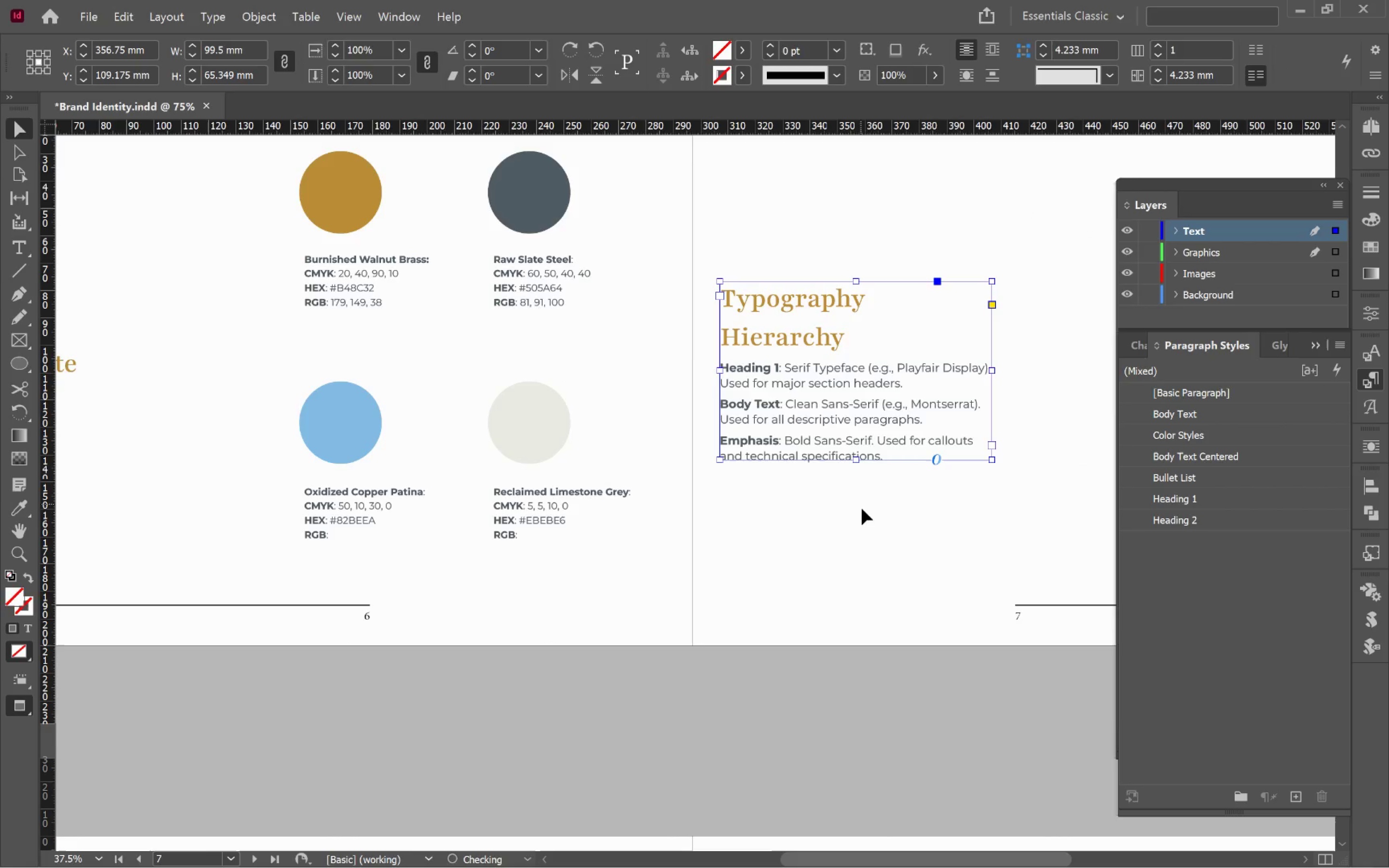 
left_click([864, 517])
 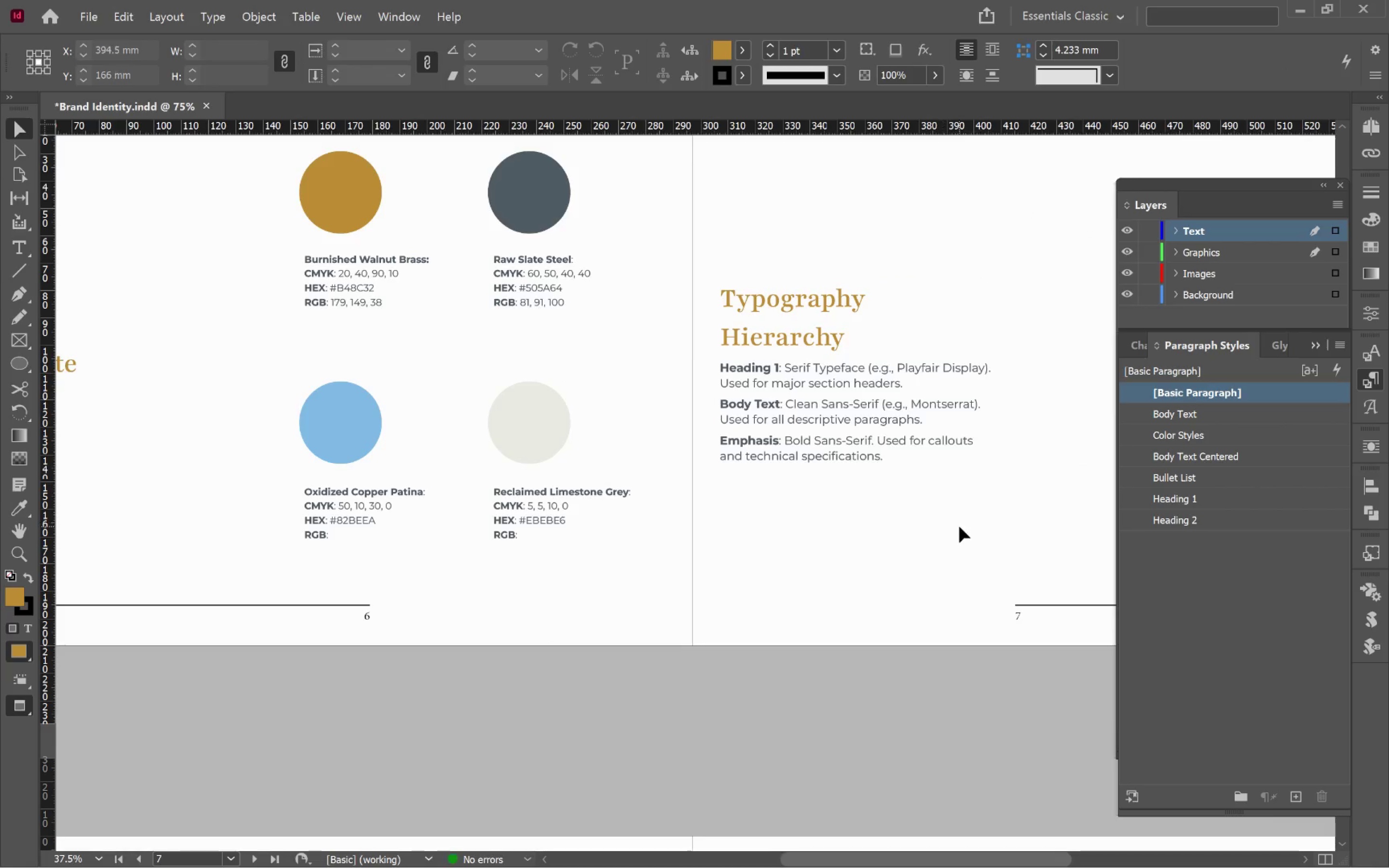 
hold_key(key=Space, duration=1.07)
 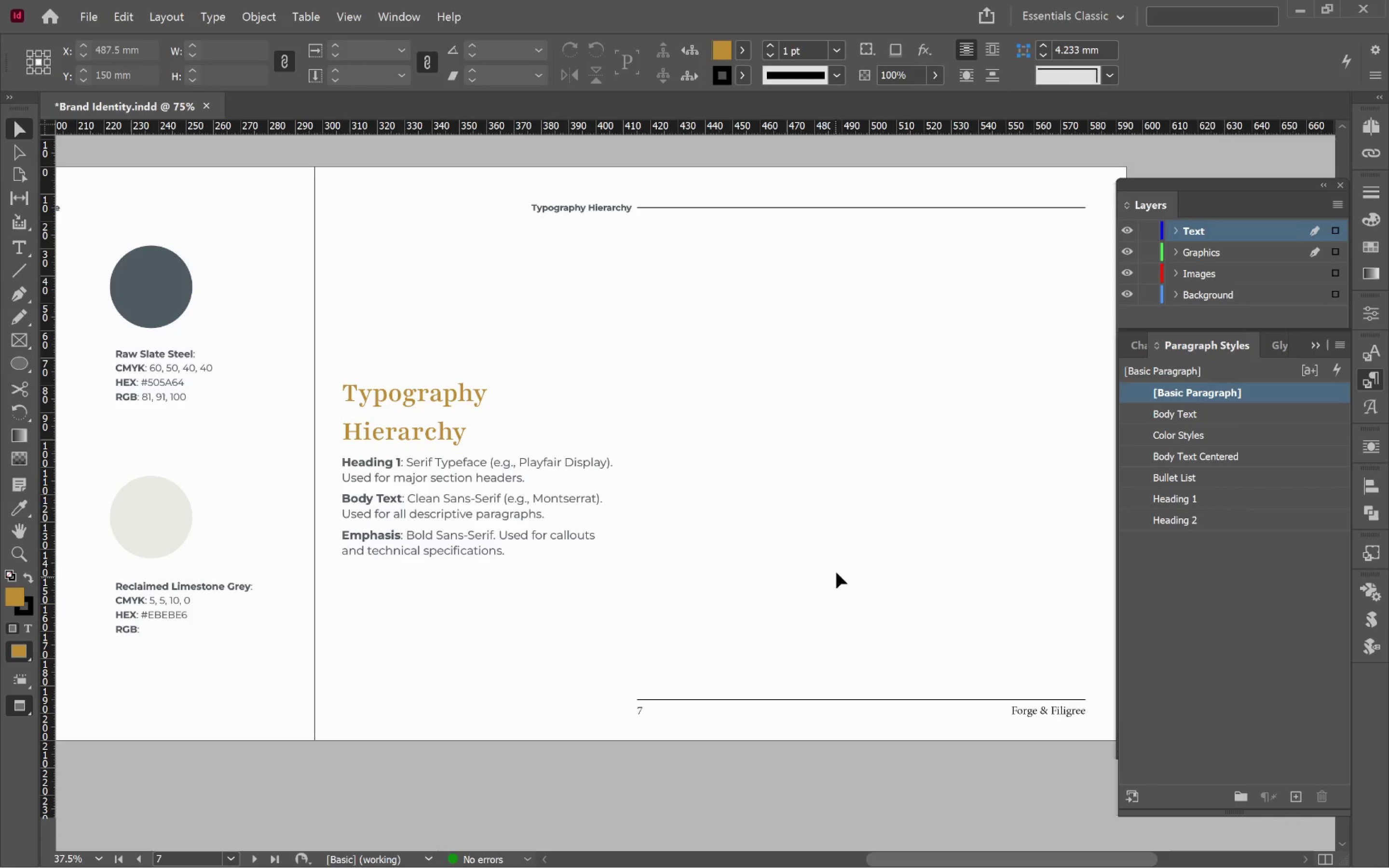 
left_click_drag(start_coordinate=[954, 521], to_coordinate=[576, 616])
 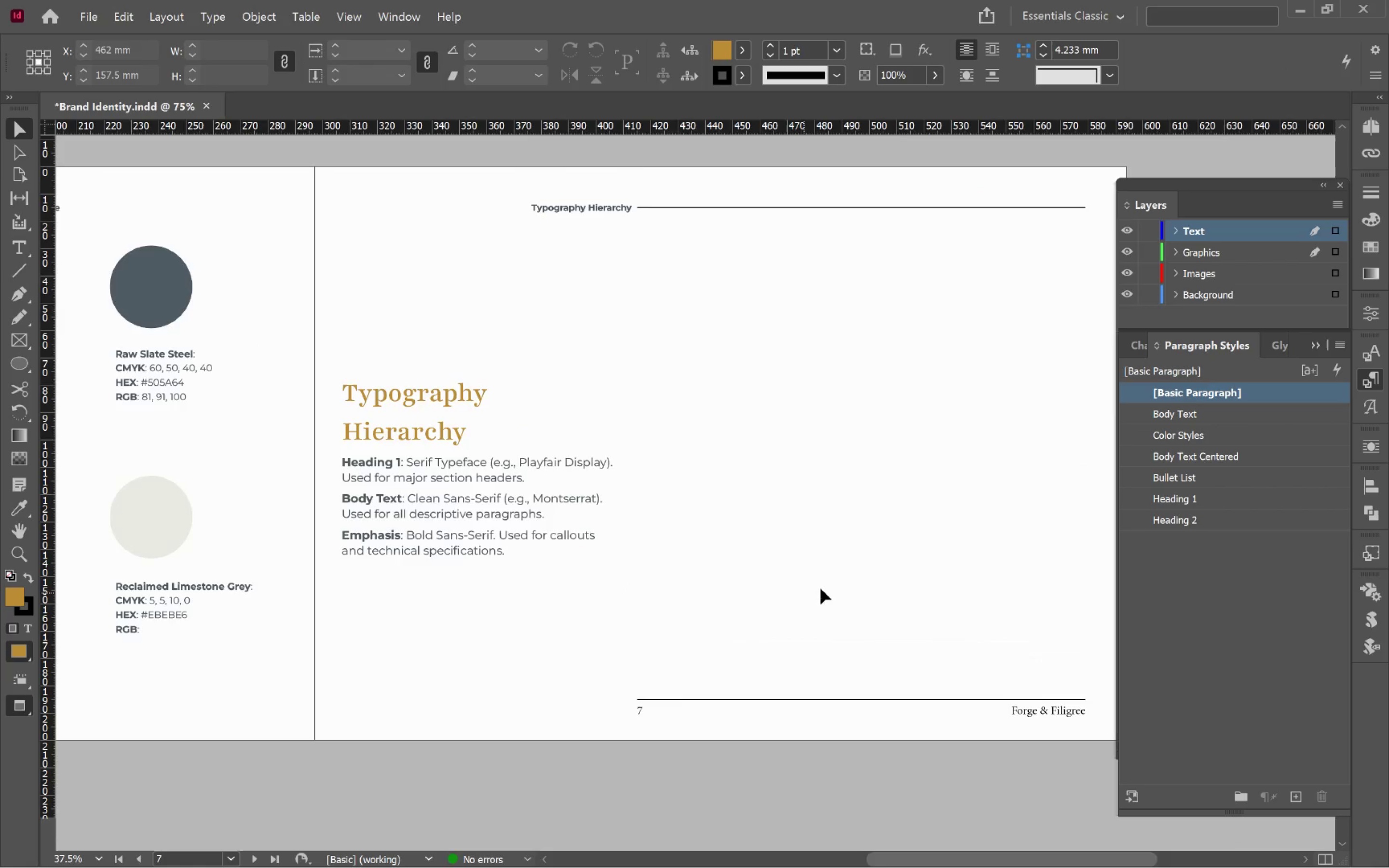 
left_click([831, 581])
 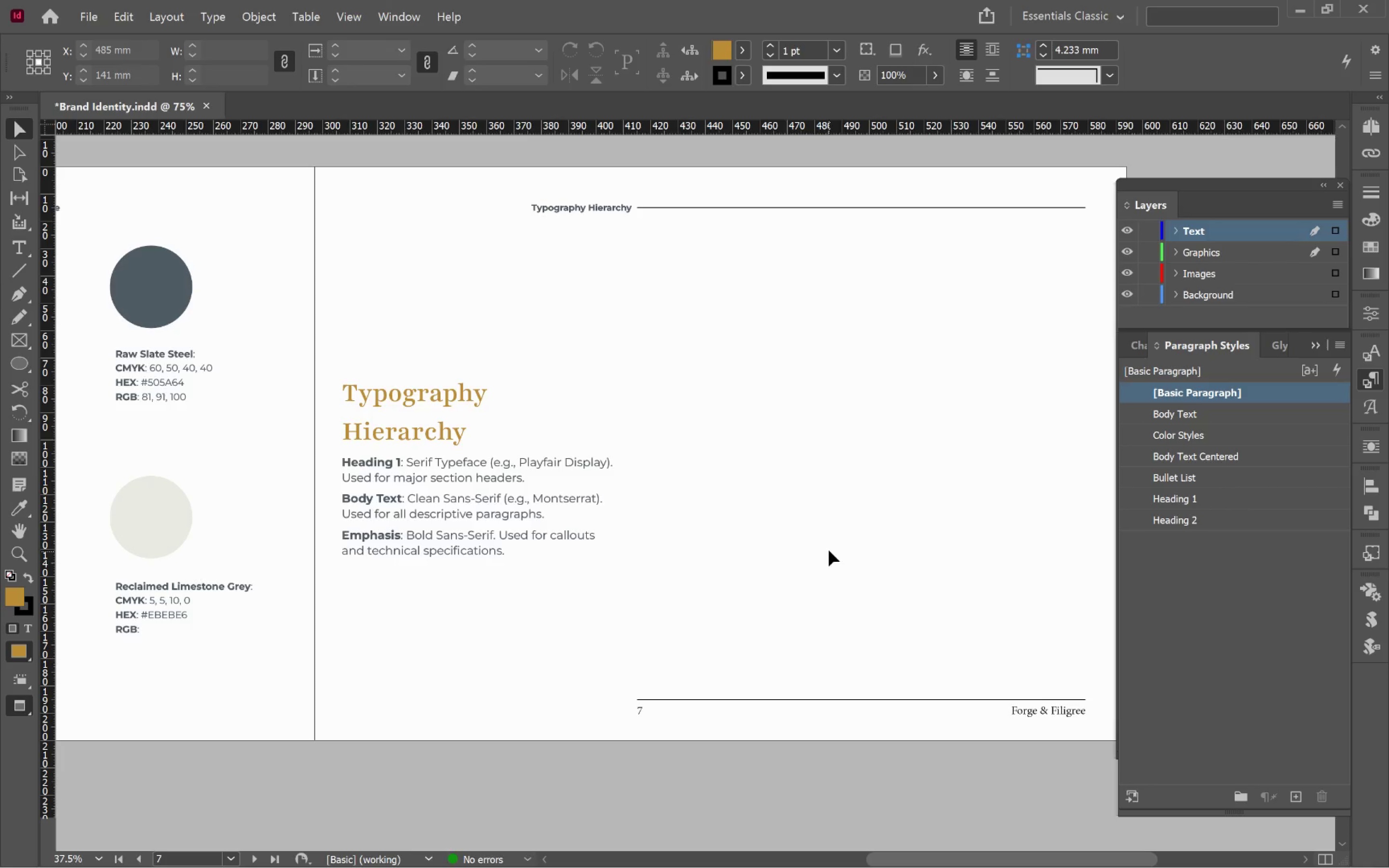 
key(W)
 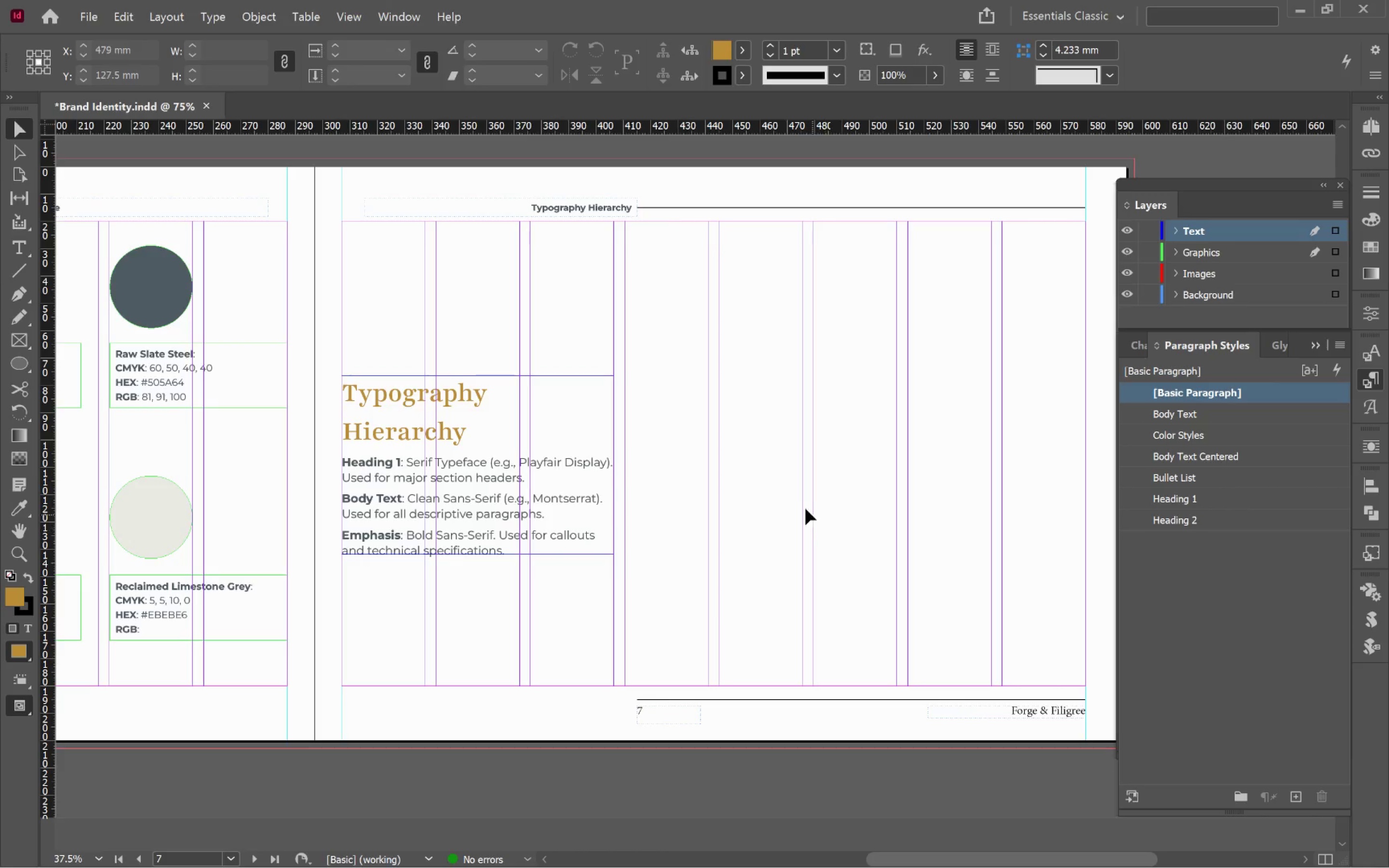 
left_click([804, 507])
 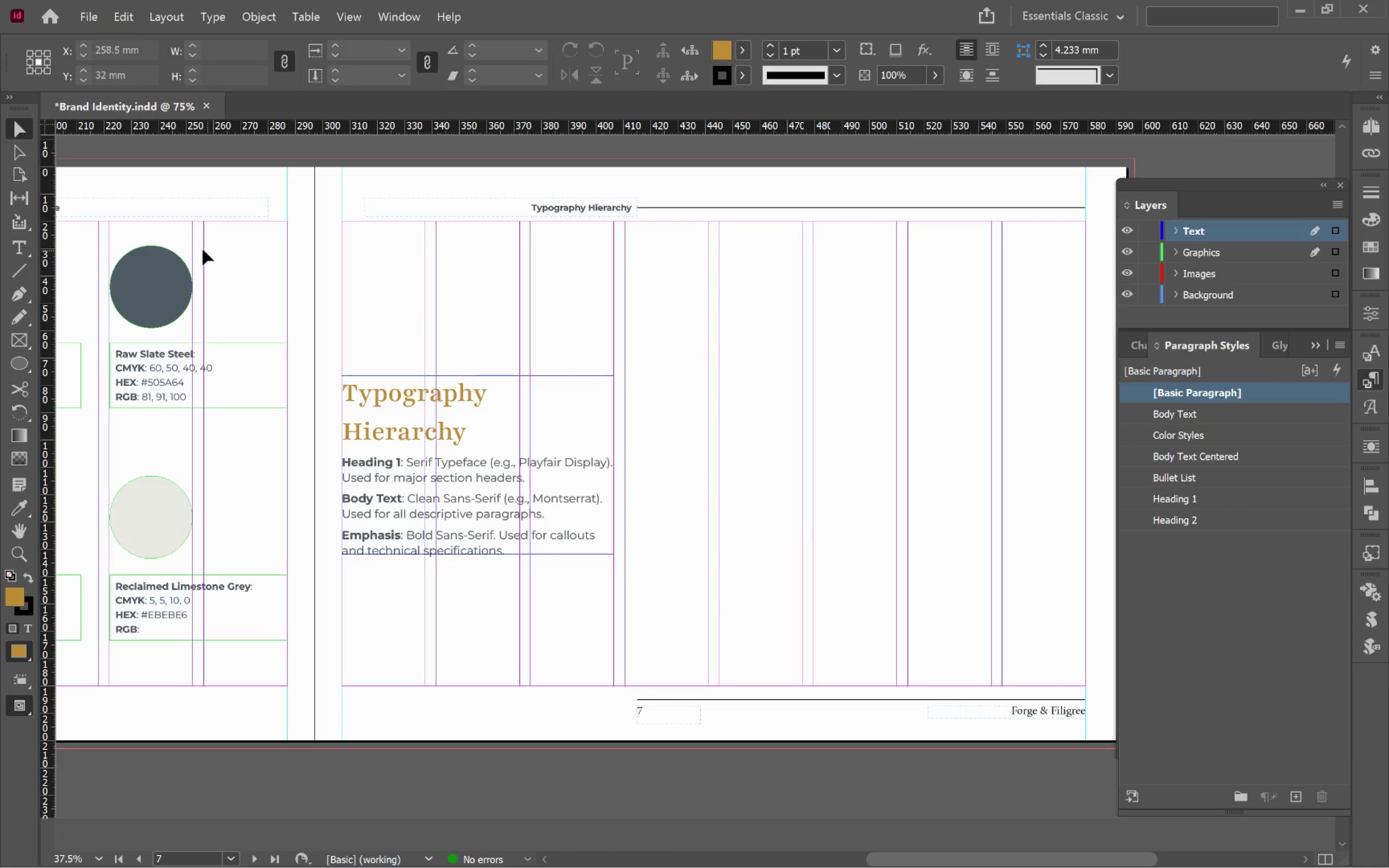 
left_click([17, 252])
 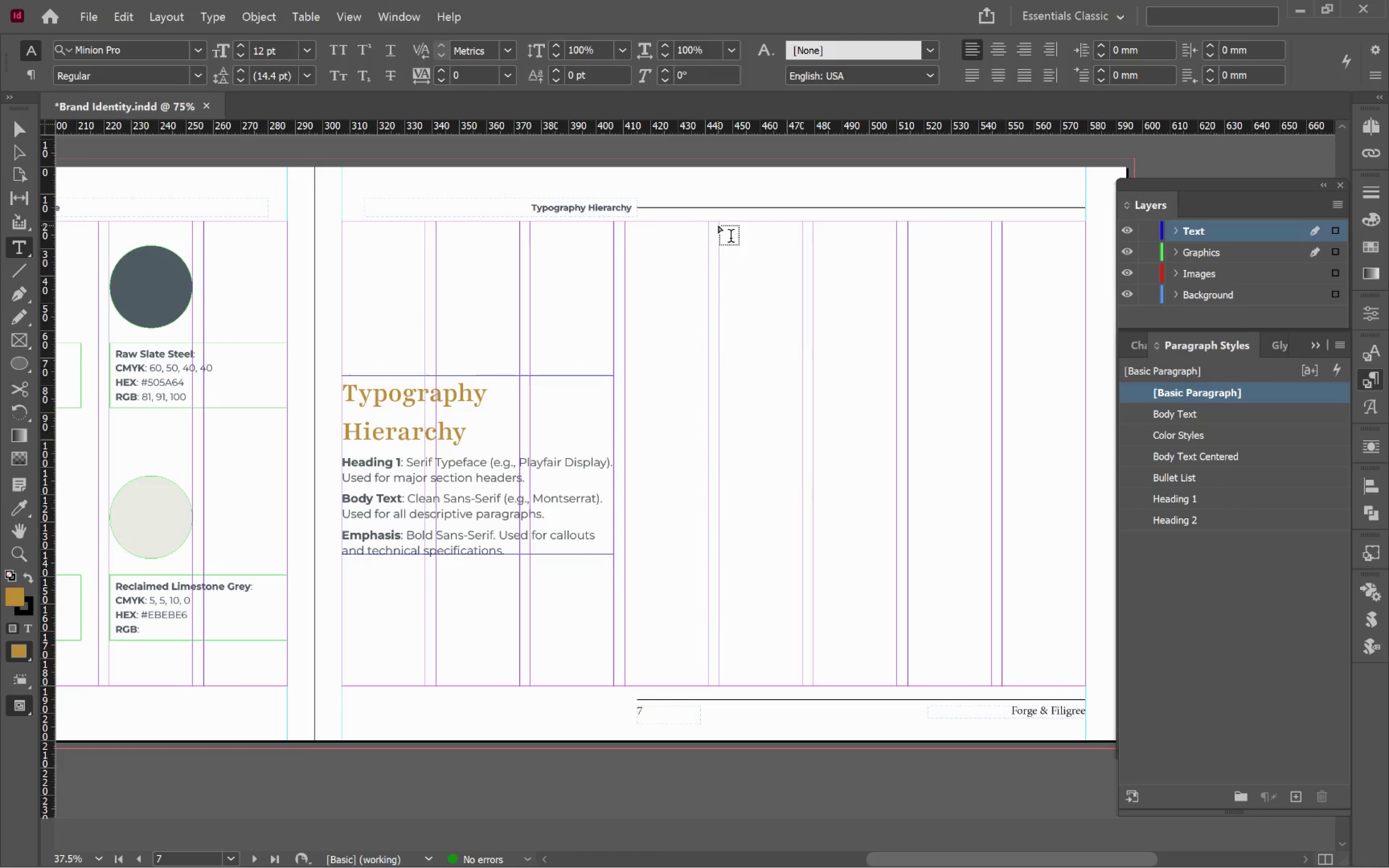 
left_click_drag(start_coordinate=[719, 222], to_coordinate=[1089, 688])
 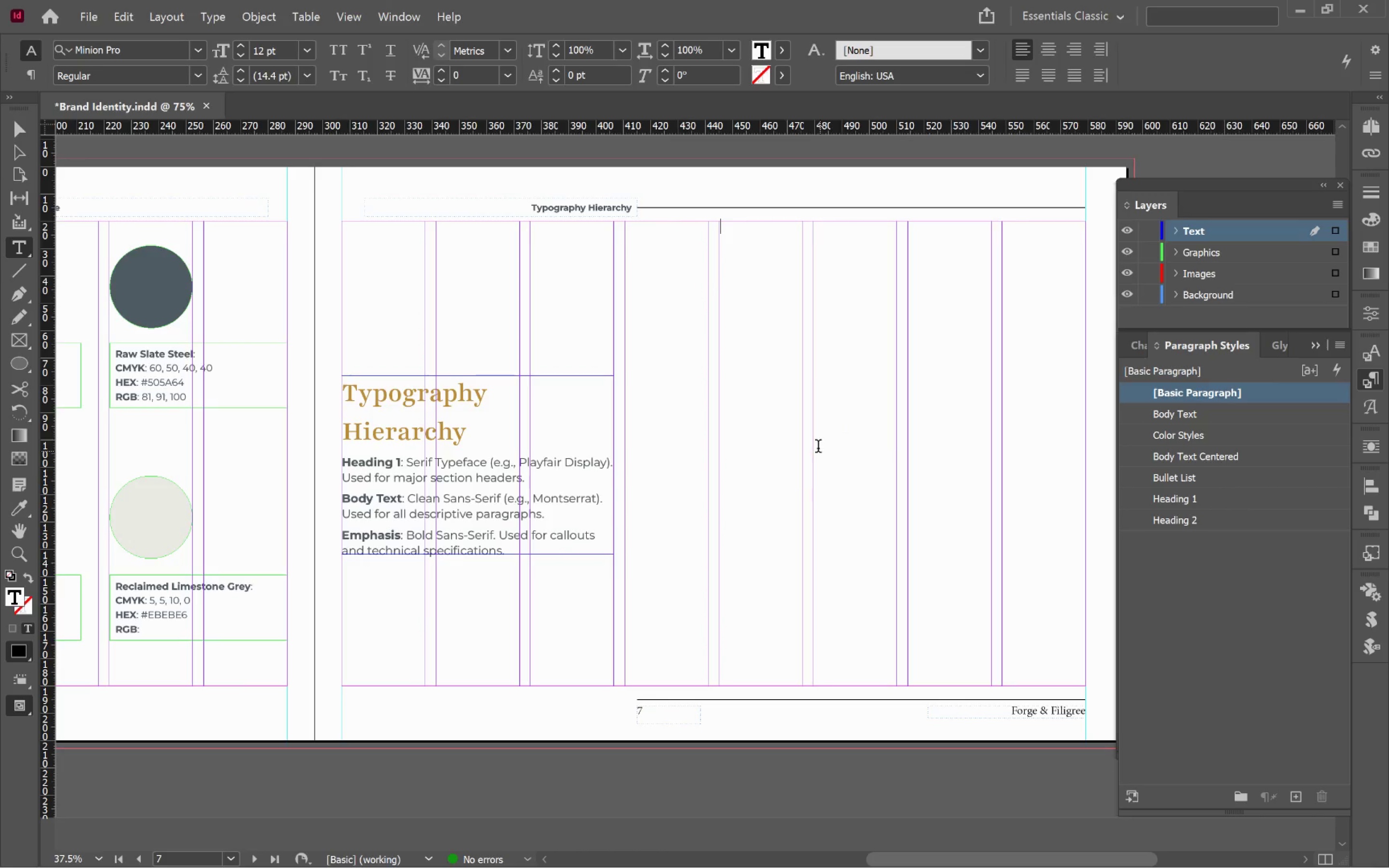 
left_click([204, 17])
 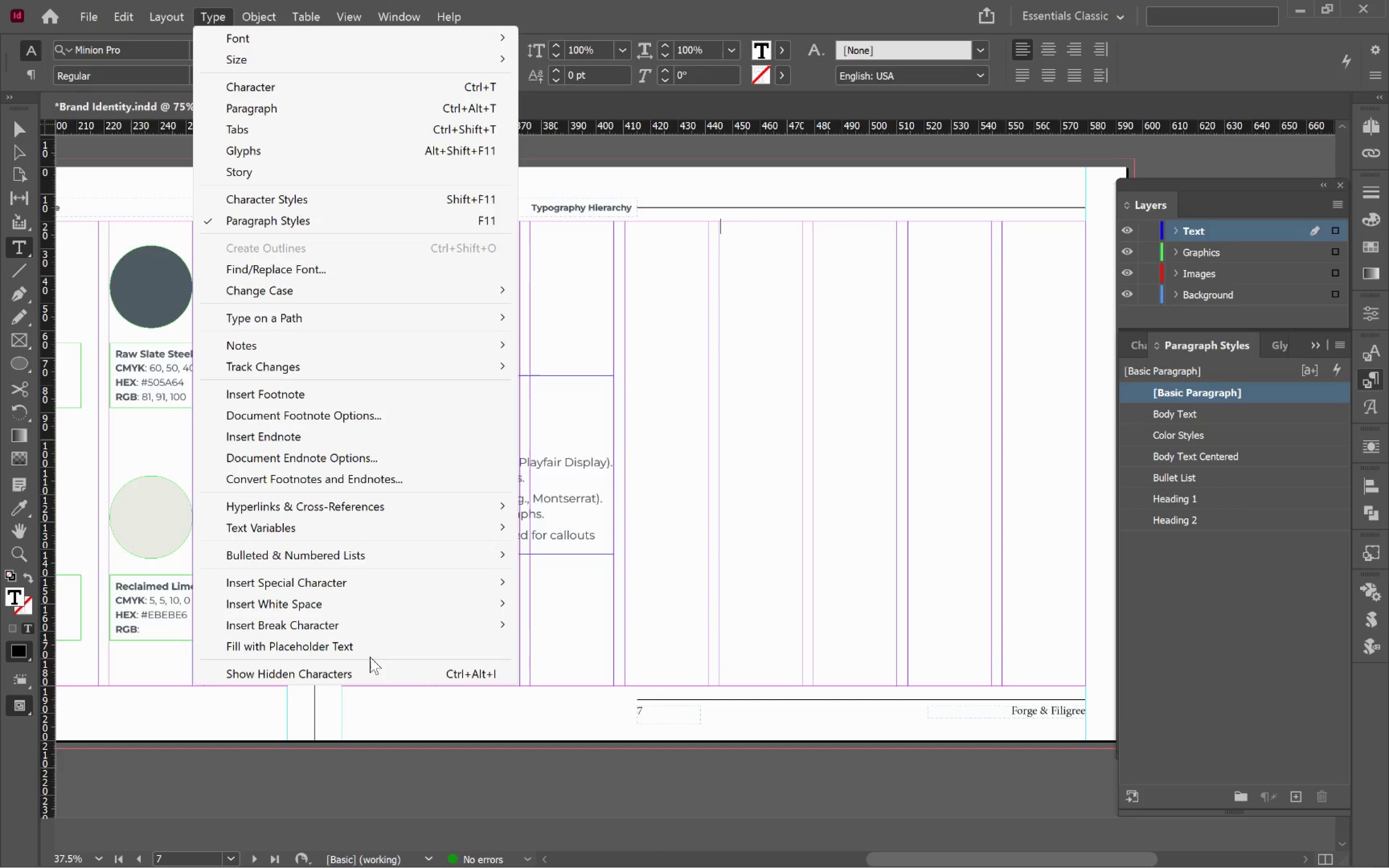 
left_click([368, 652])
 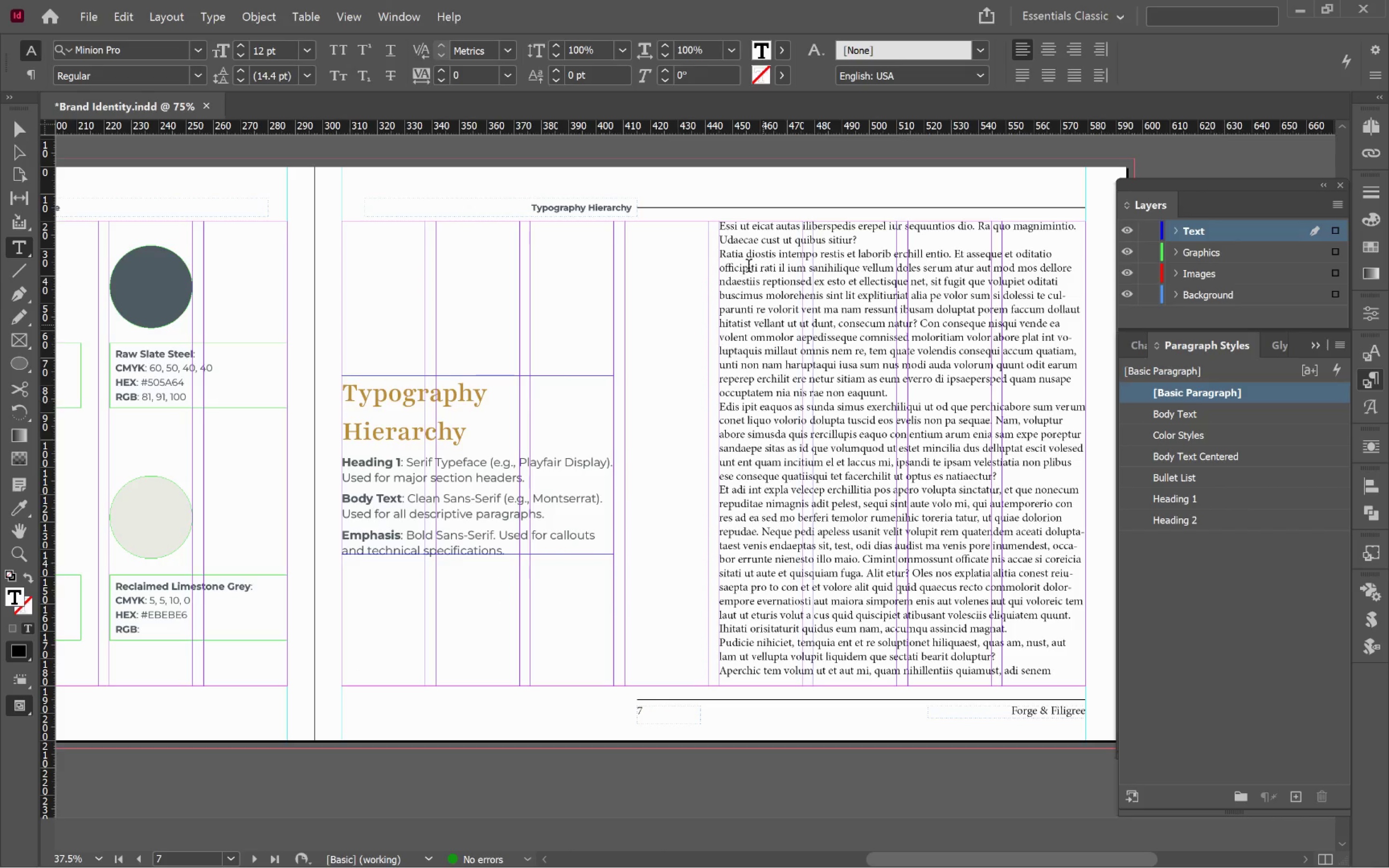 
hold_key(key=AltLeft, duration=0.72)
scroll: coordinate [829, 237], scroll_direction: up, amount: 3.0
 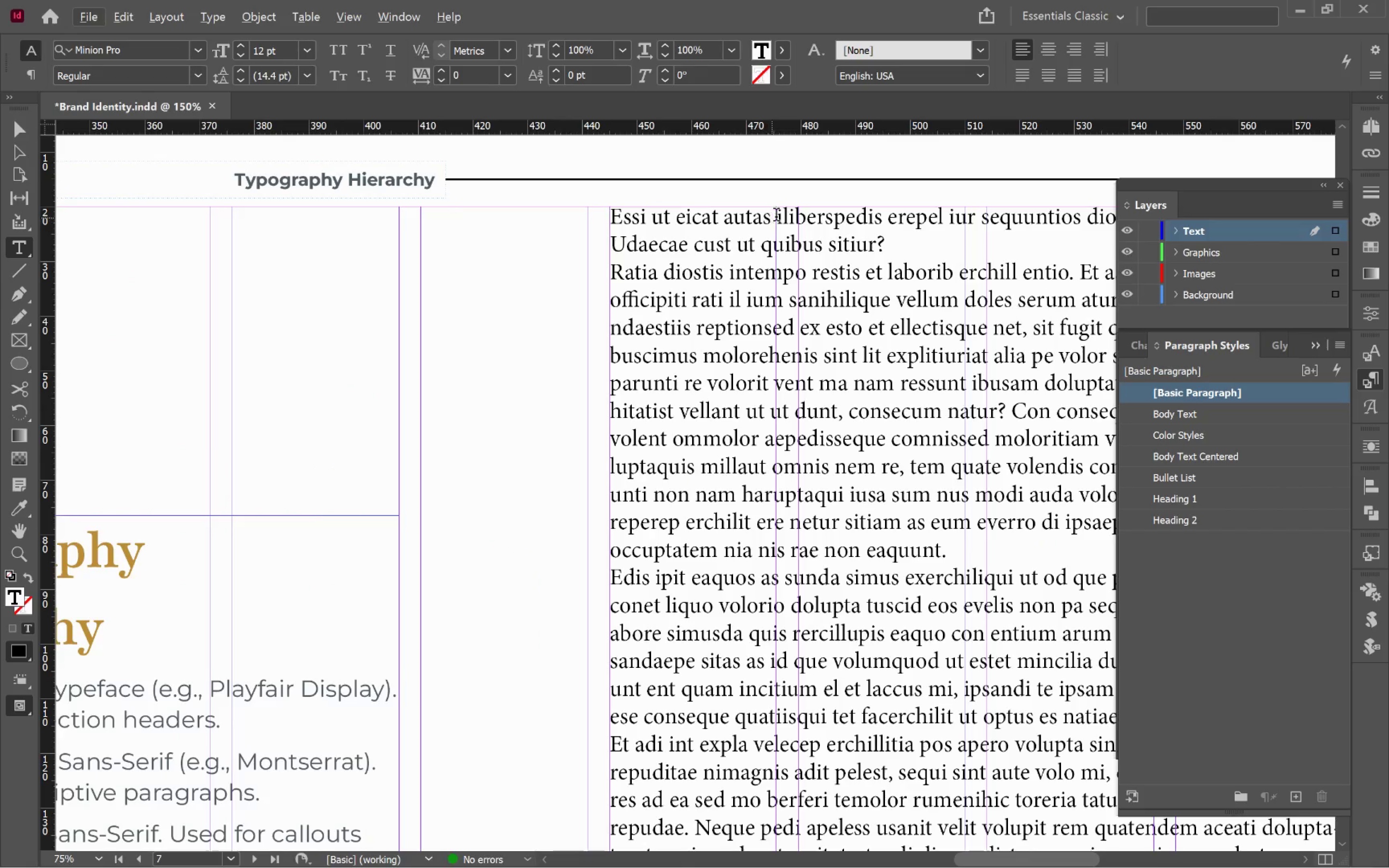 
left_click([777, 217])
 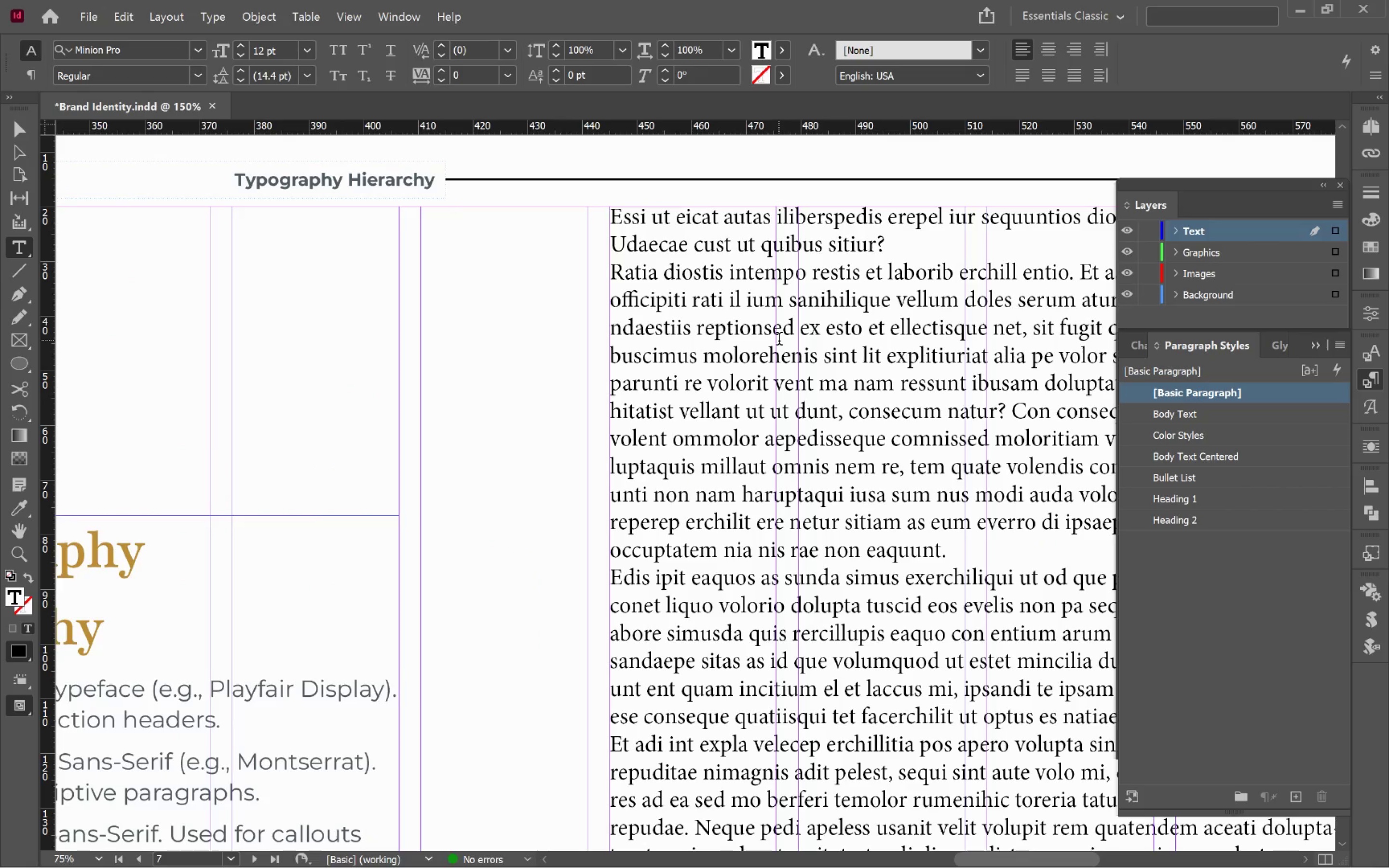 
key(Backspace)
 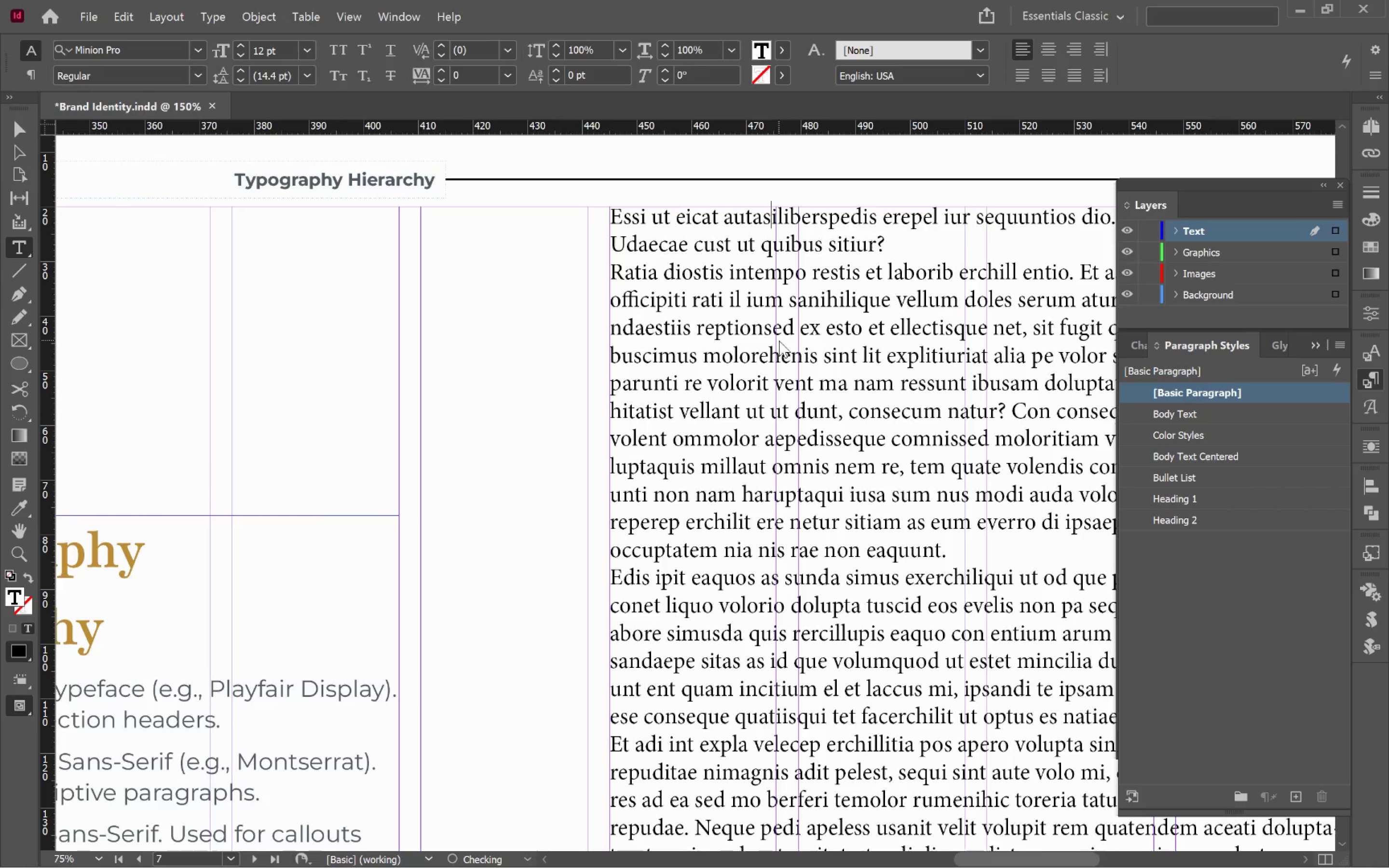 
key(Enter)
 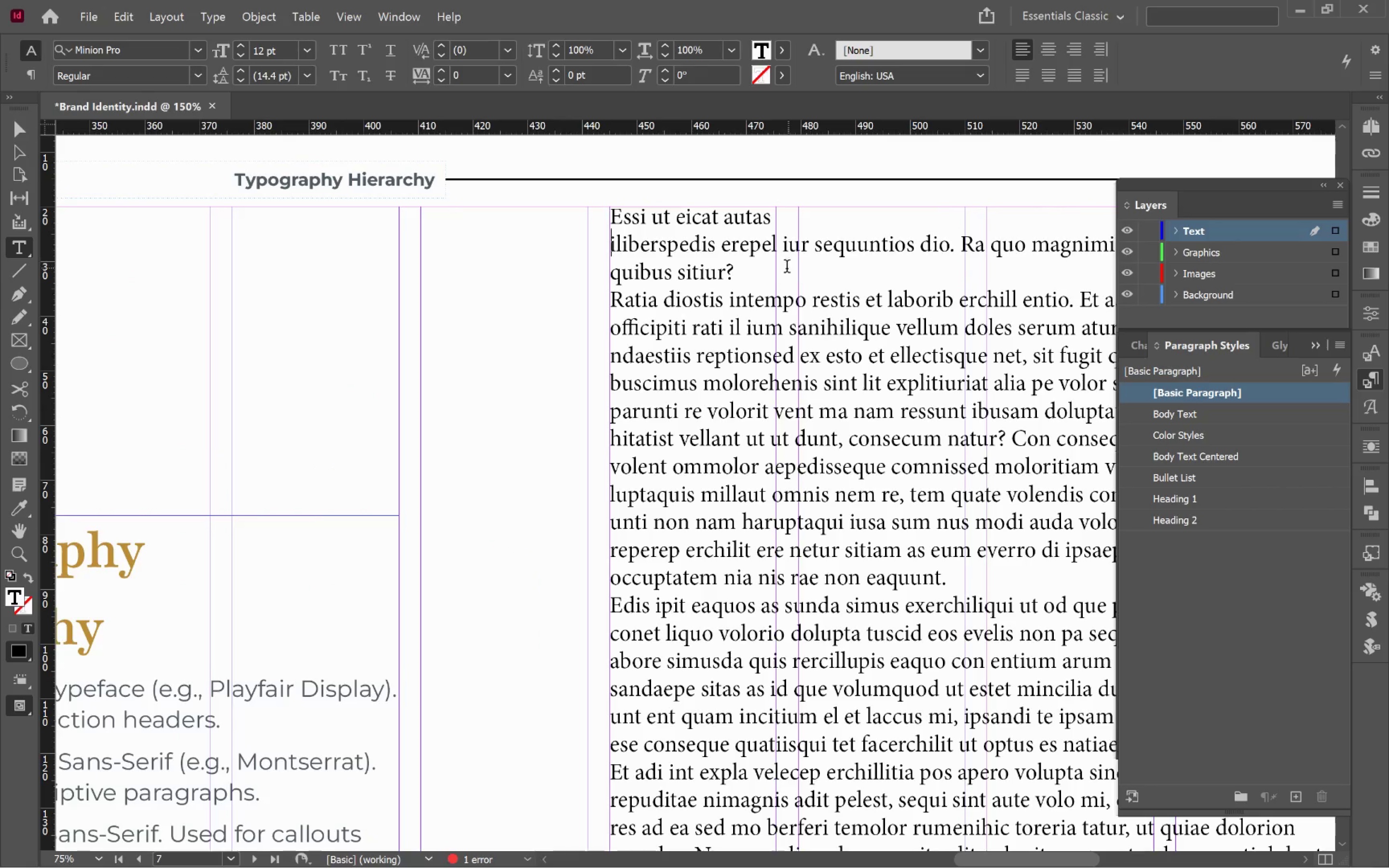 
hold_key(key=AltLeft, duration=0.44)
 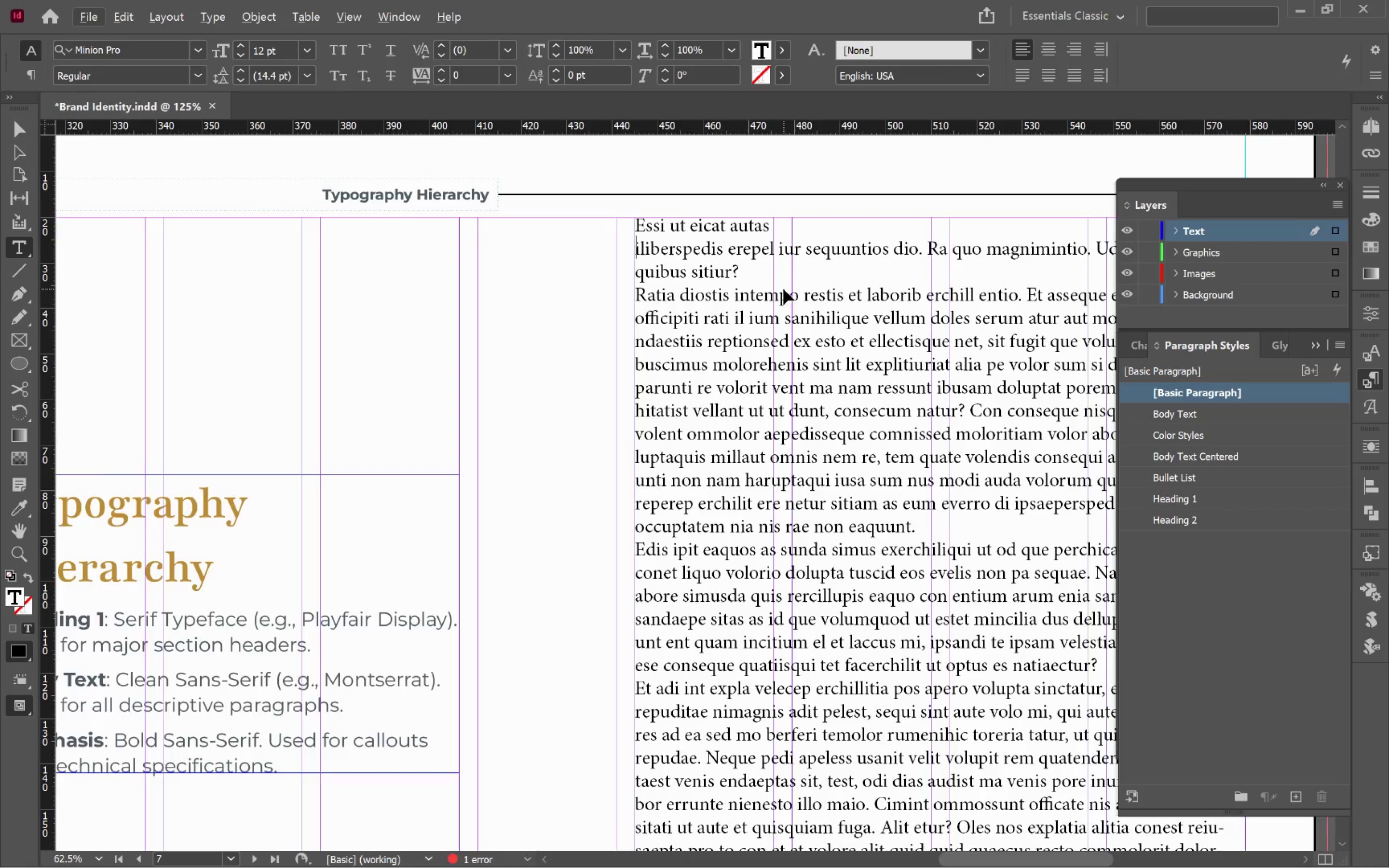 
hold_key(key=ControlLeft, duration=0.7)
 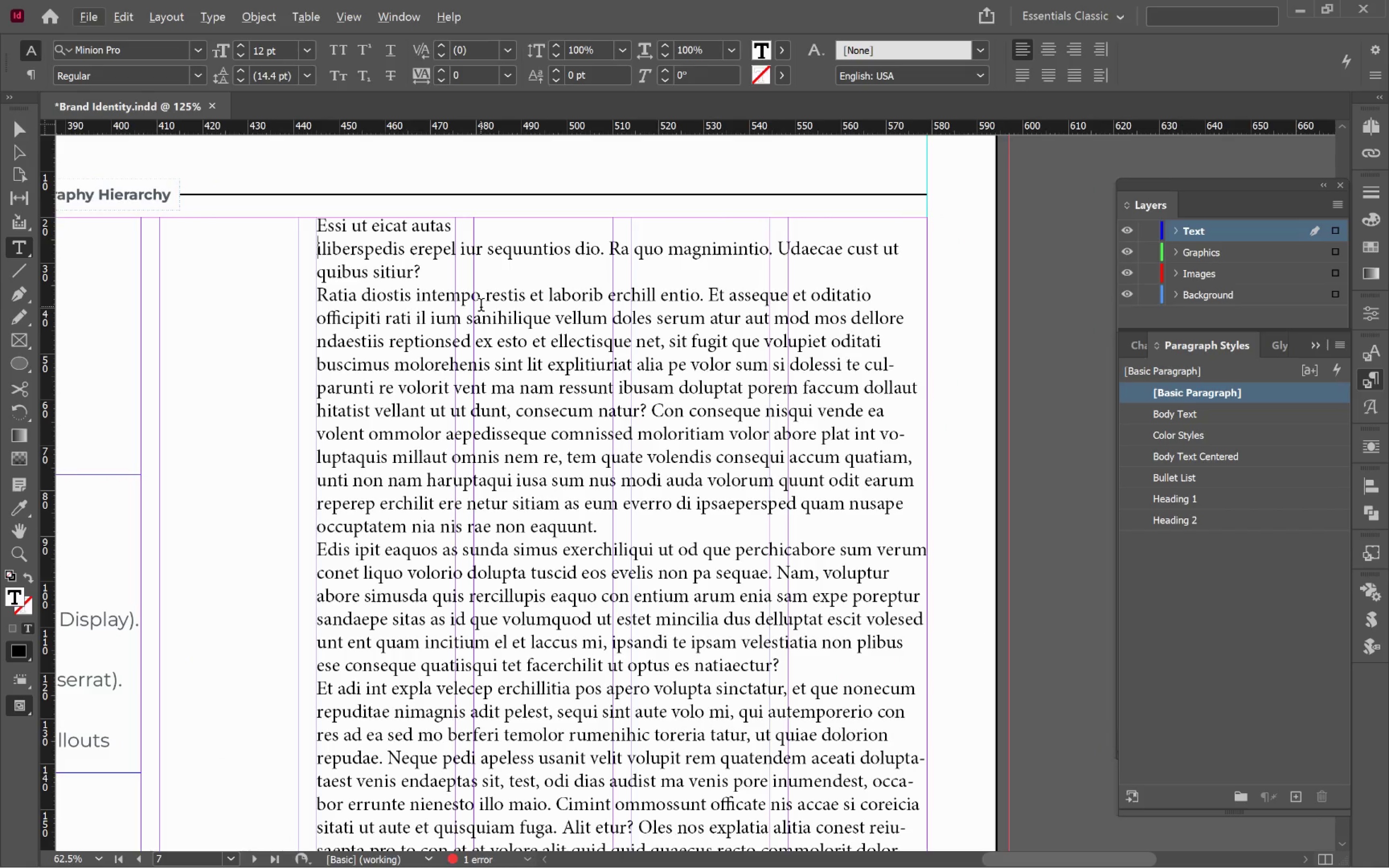 
scroll: coordinate [783, 289], scroll_direction: down, amount: 4.0
 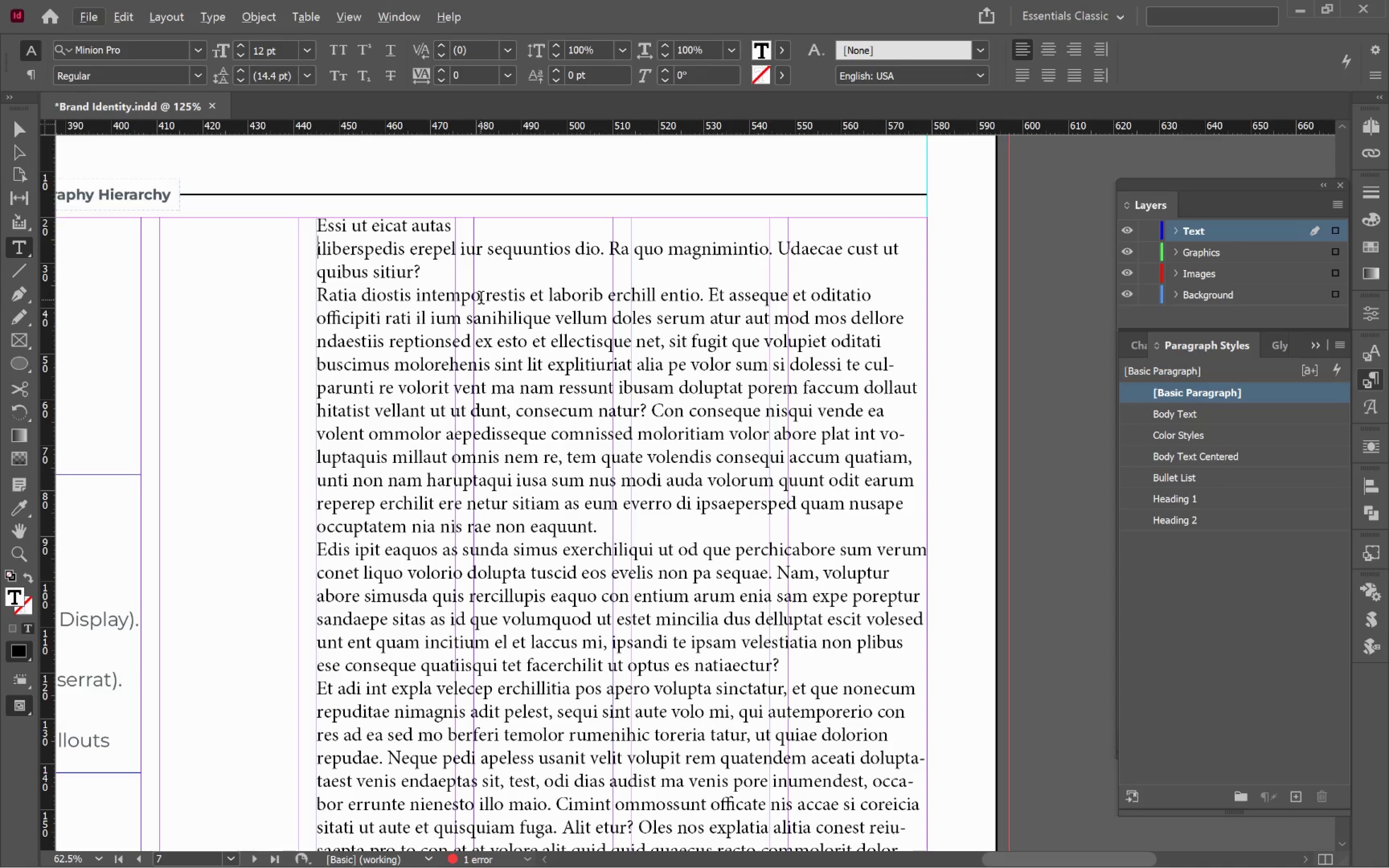 
left_click([483, 298])
 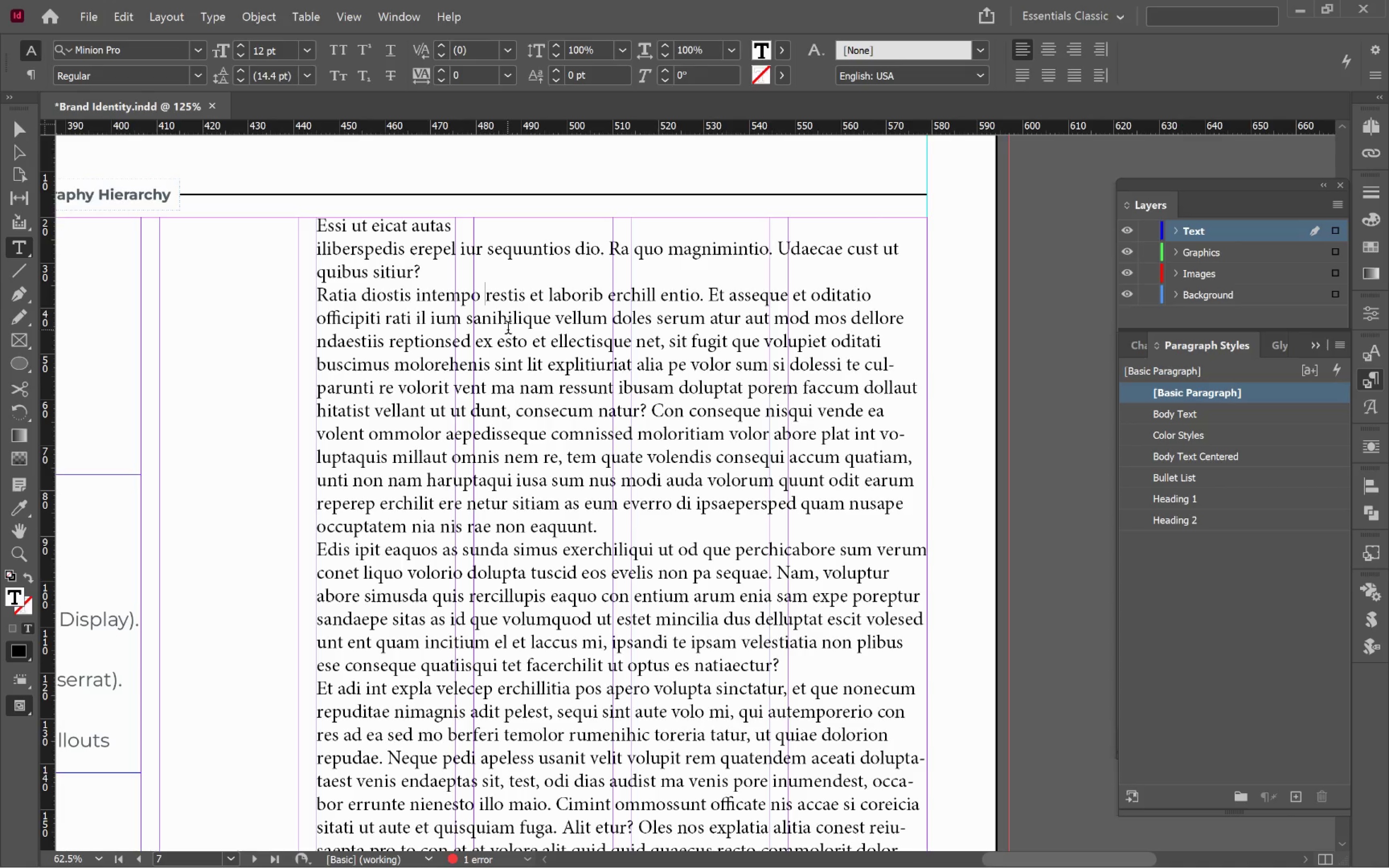 
key(Backspace)
 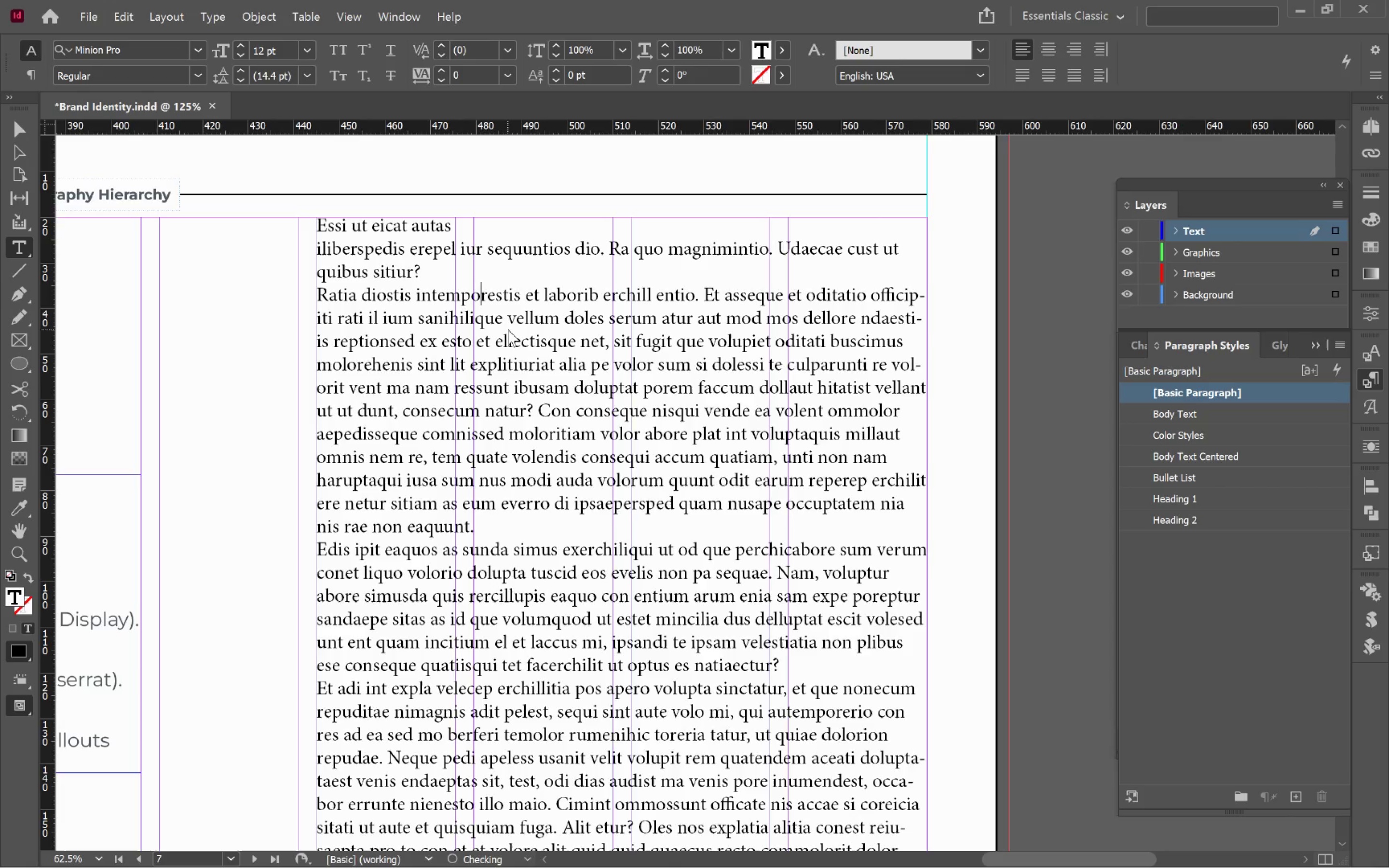 
key(Enter)
 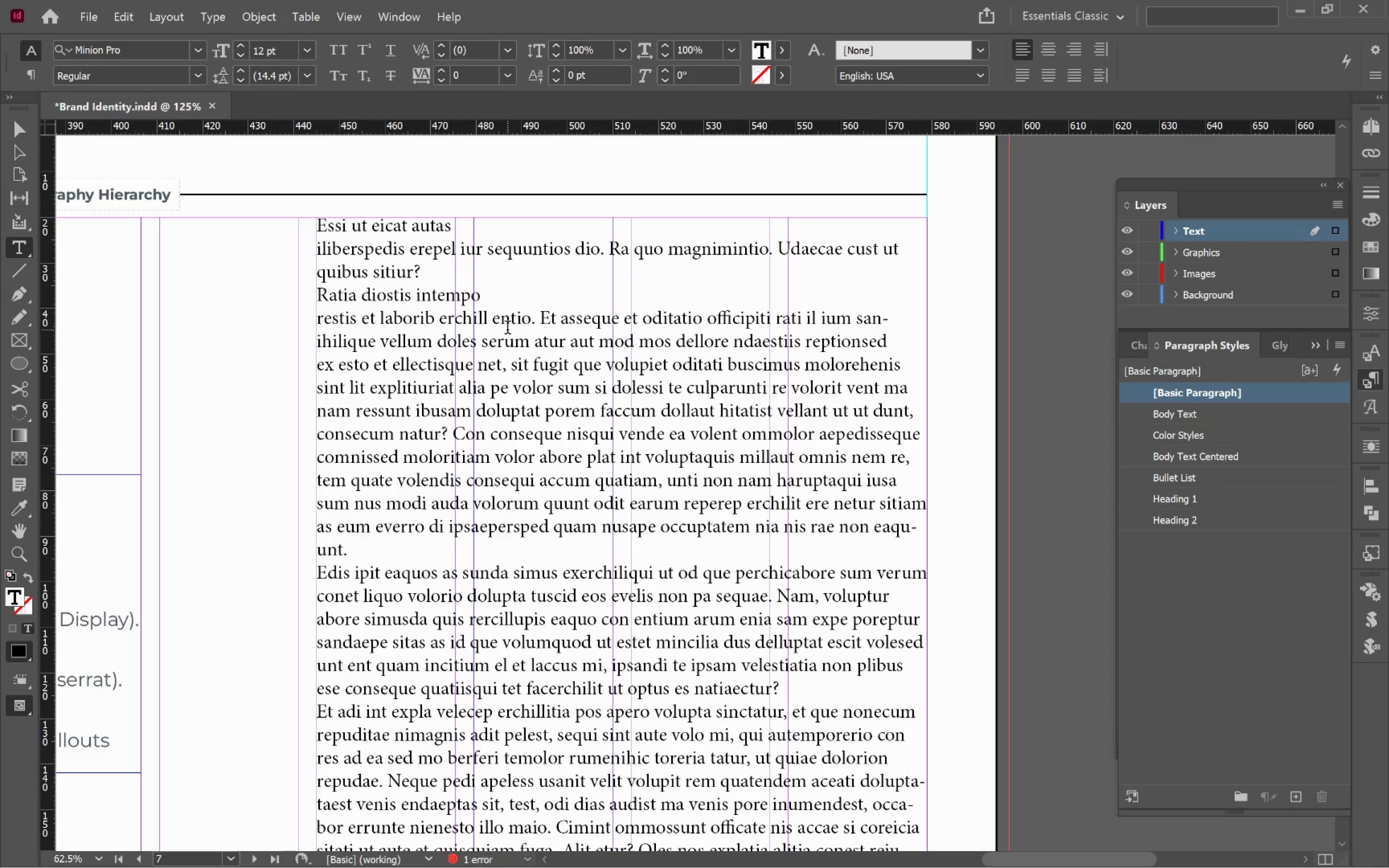 
key(Control+A)
 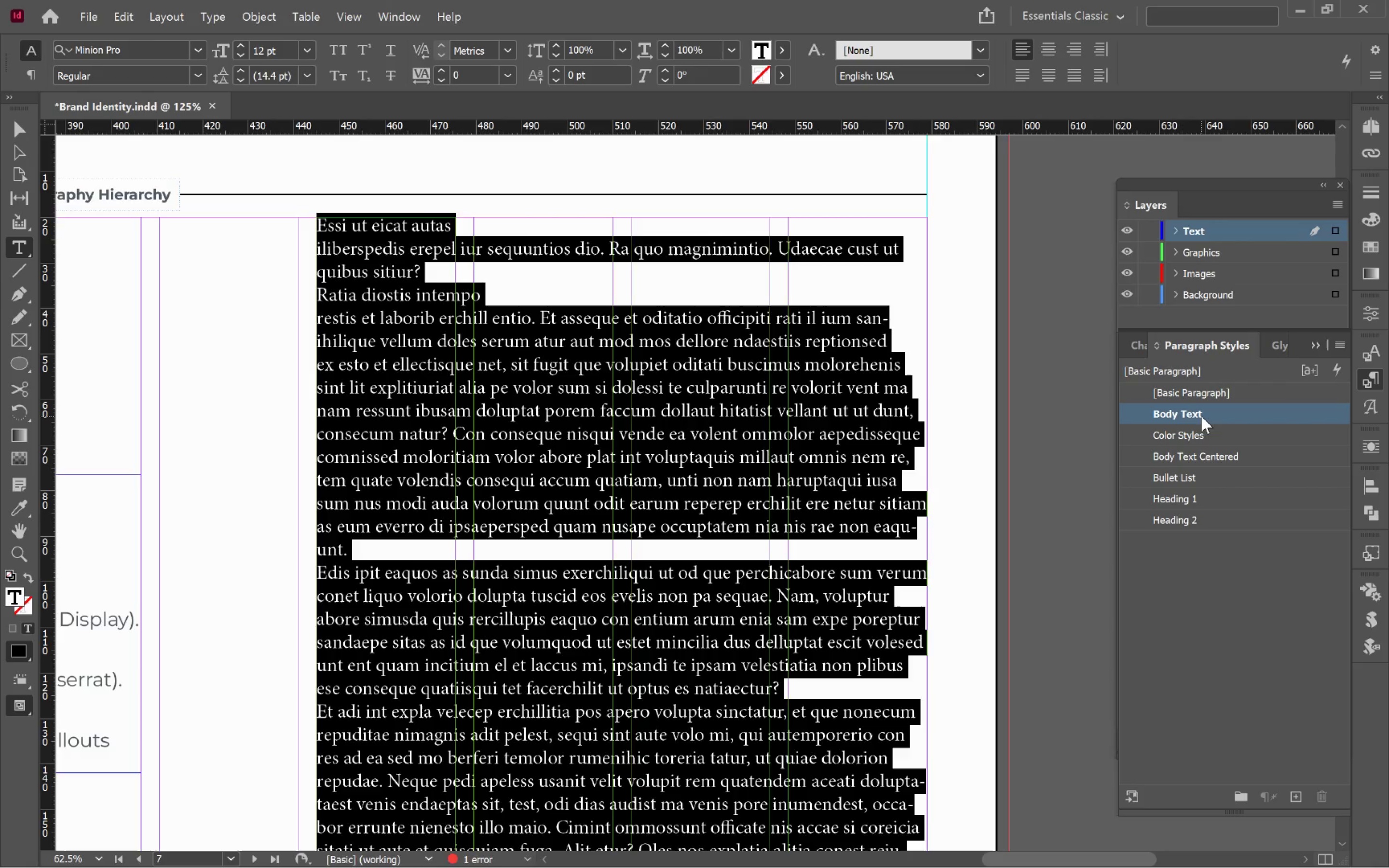 
left_click([468, 380])
 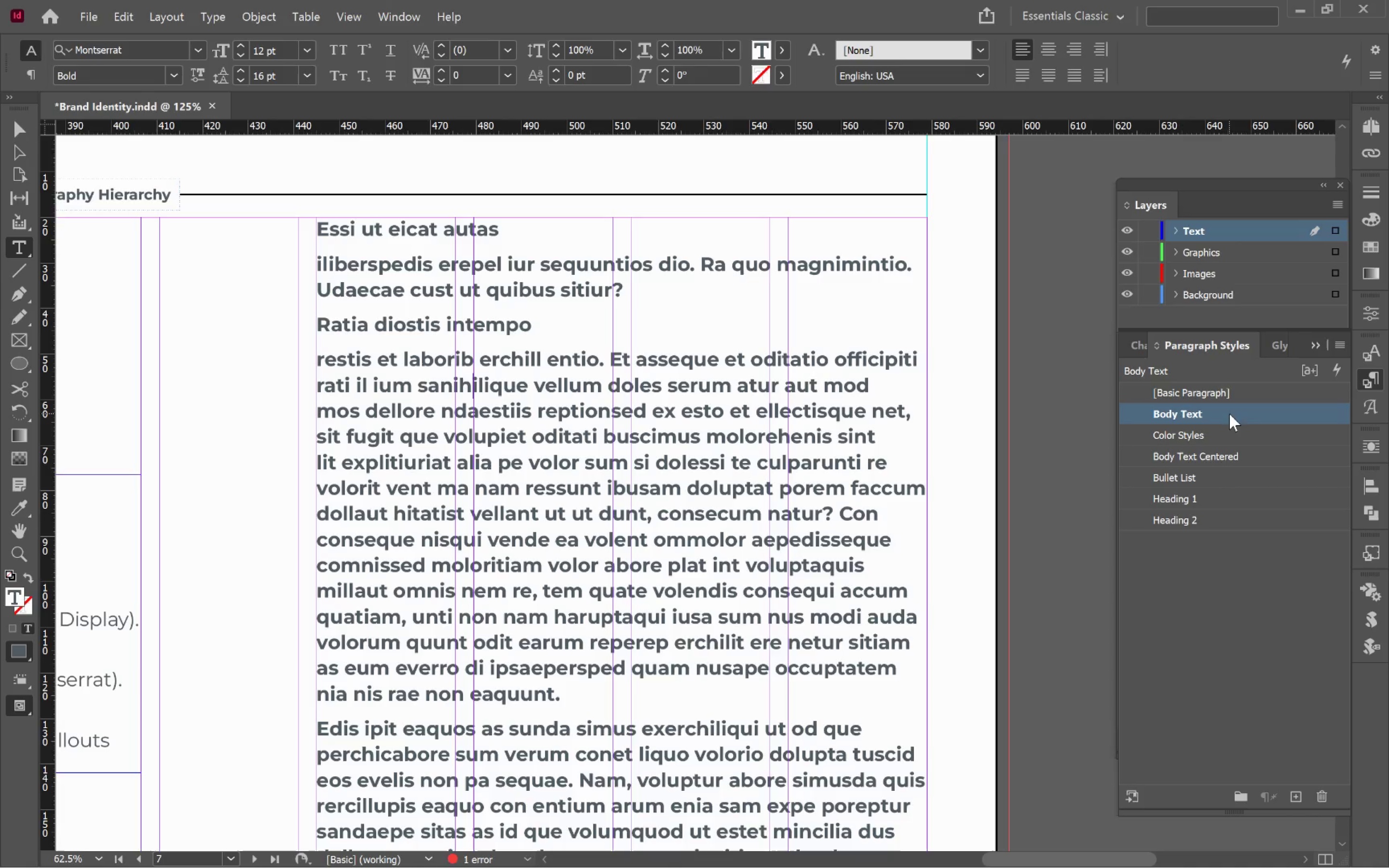 
right_click([1253, 414])
 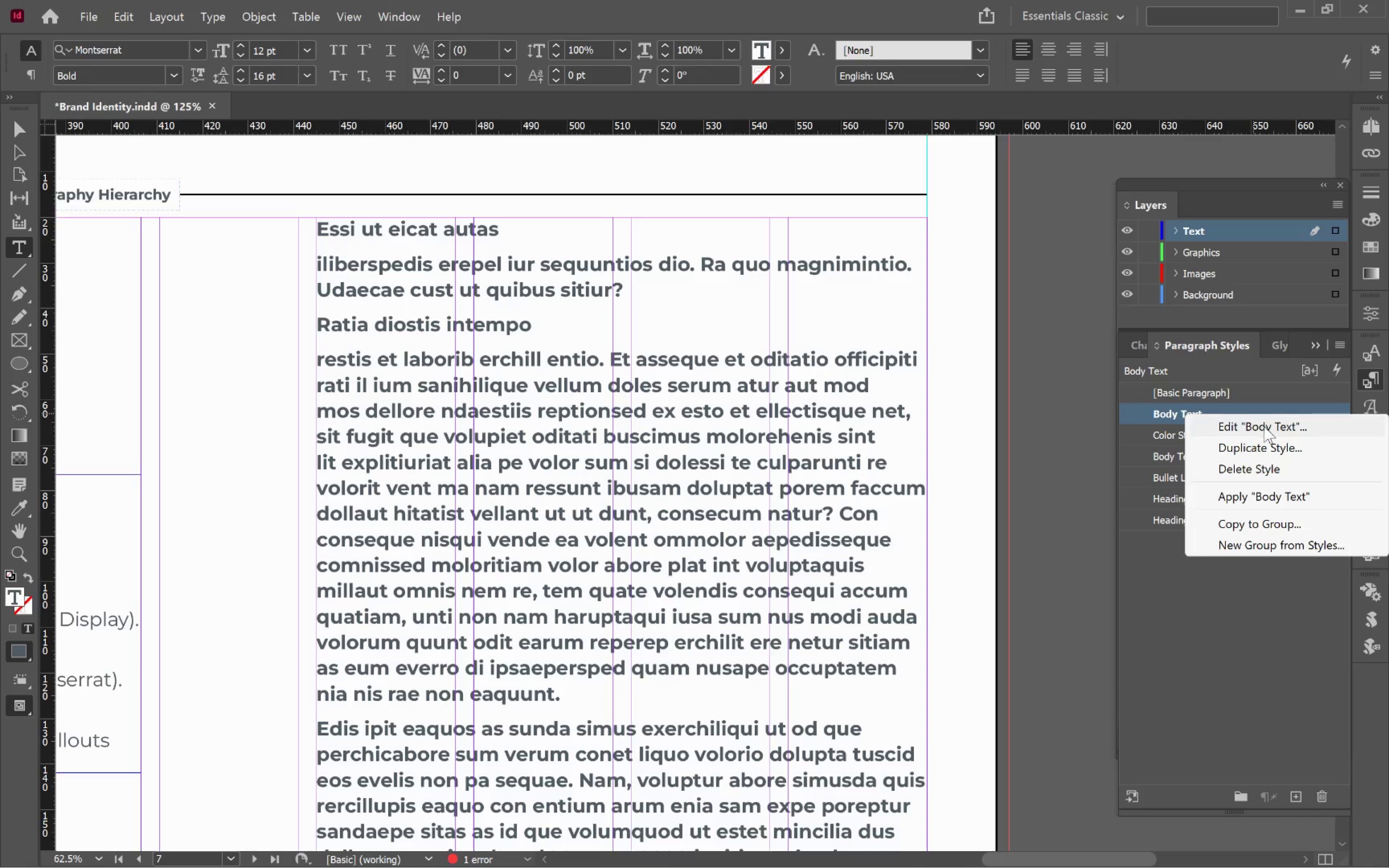 
left_click([1266, 427])
 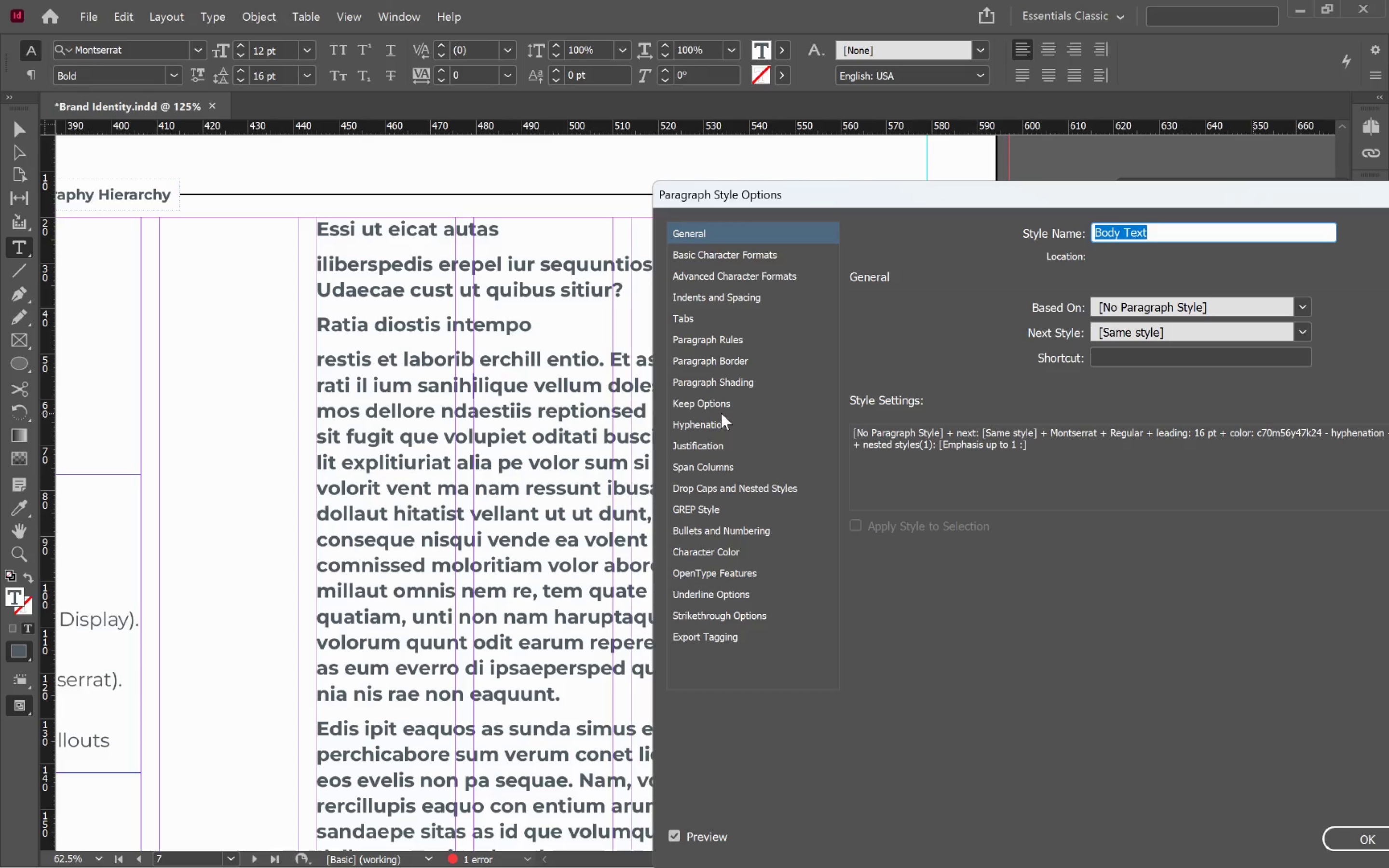 
left_click([777, 487])
 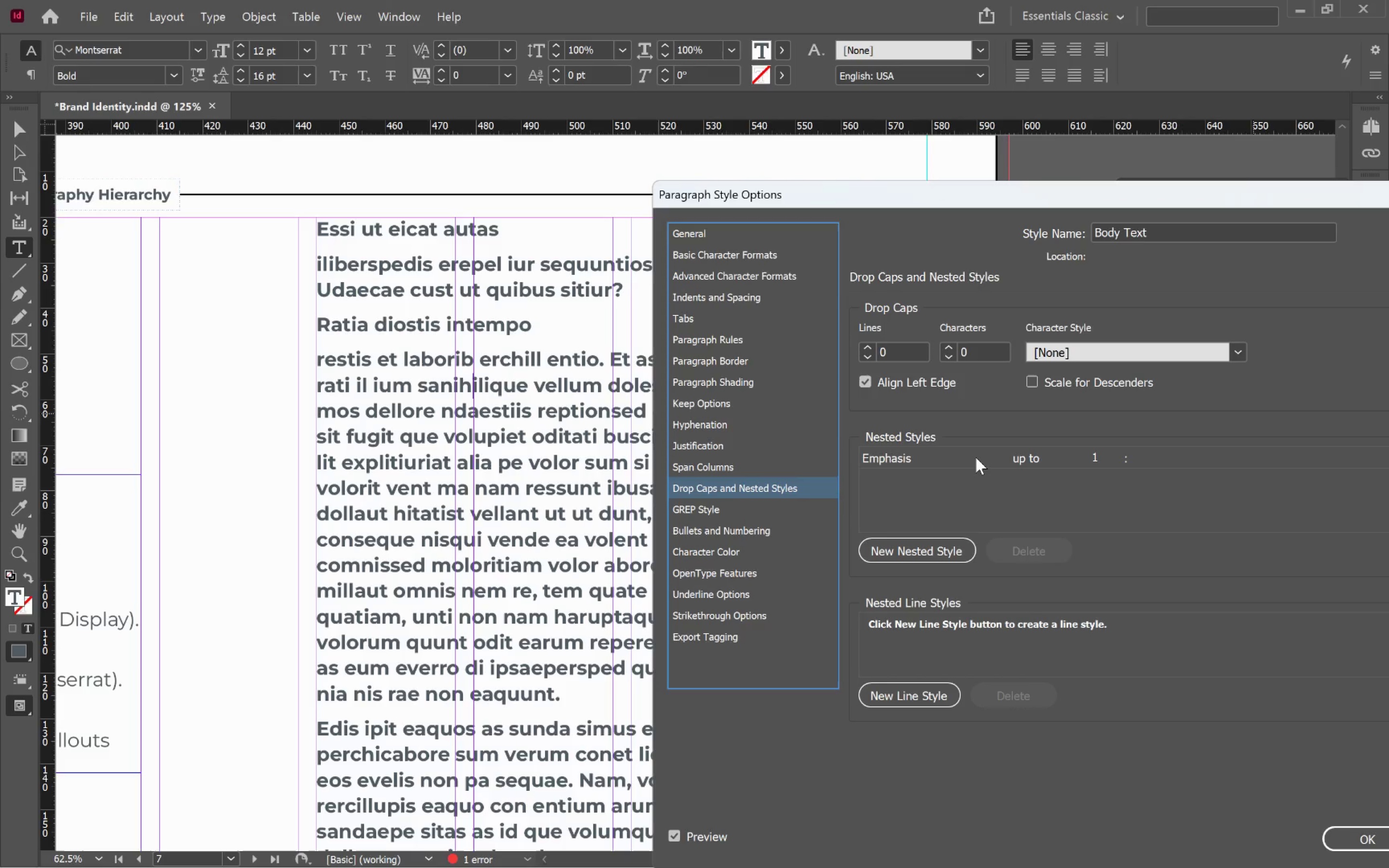 
left_click([970, 457])
 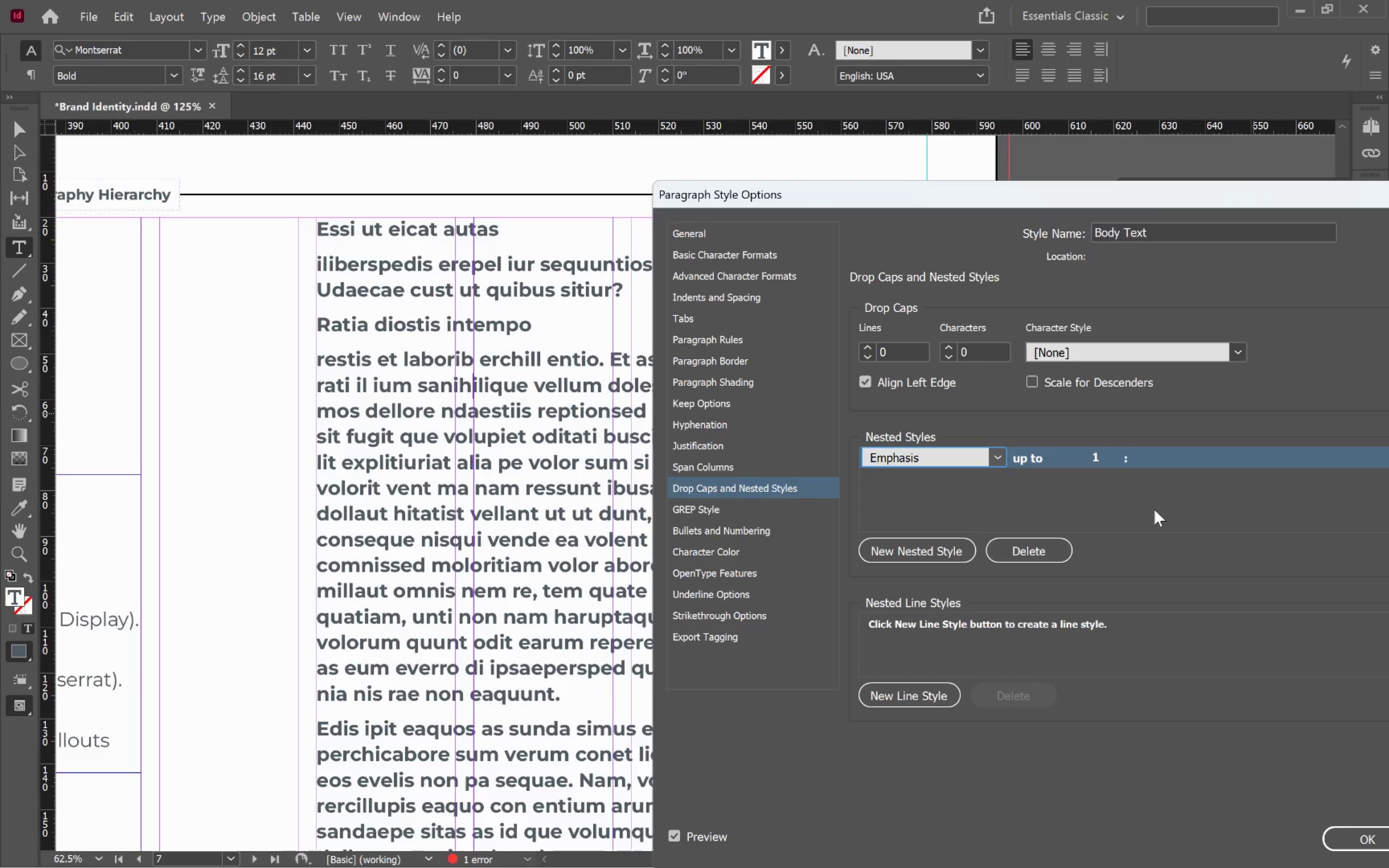 
hold_key(key=Space, duration=0.63)
 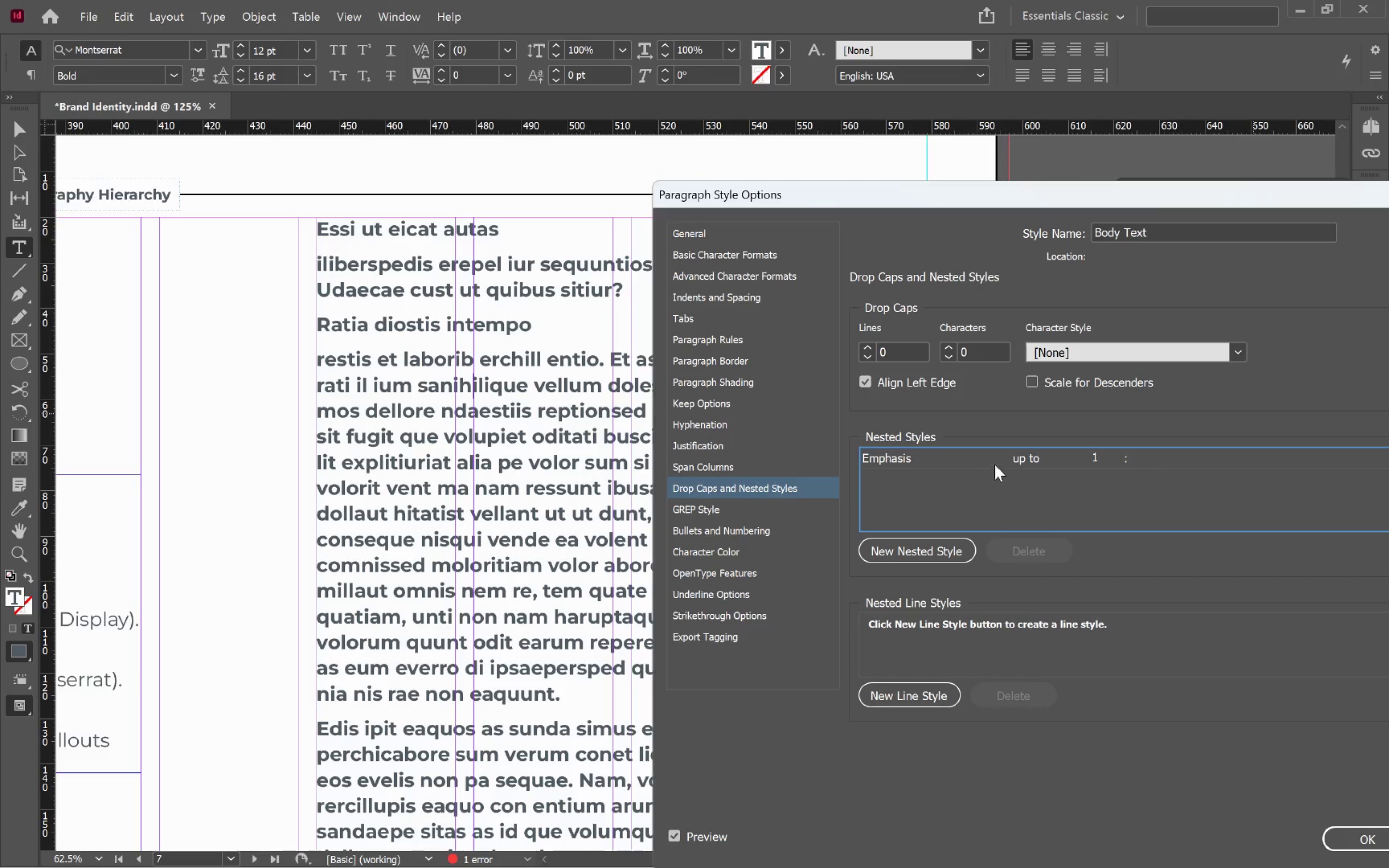 
left_click_drag(start_coordinate=[1155, 505], to_coordinate=[1084, 492])
 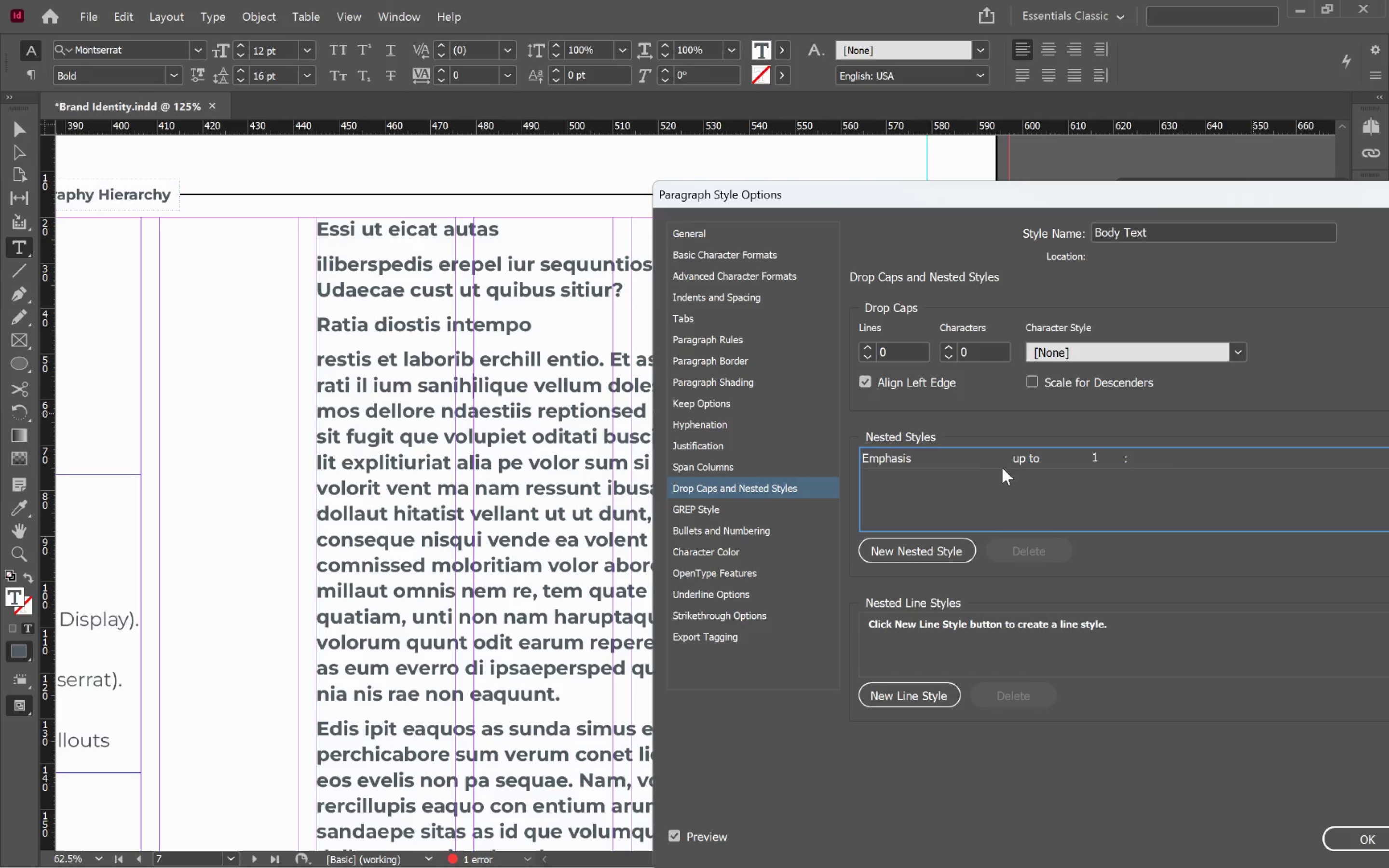 
left_click([986, 458])
 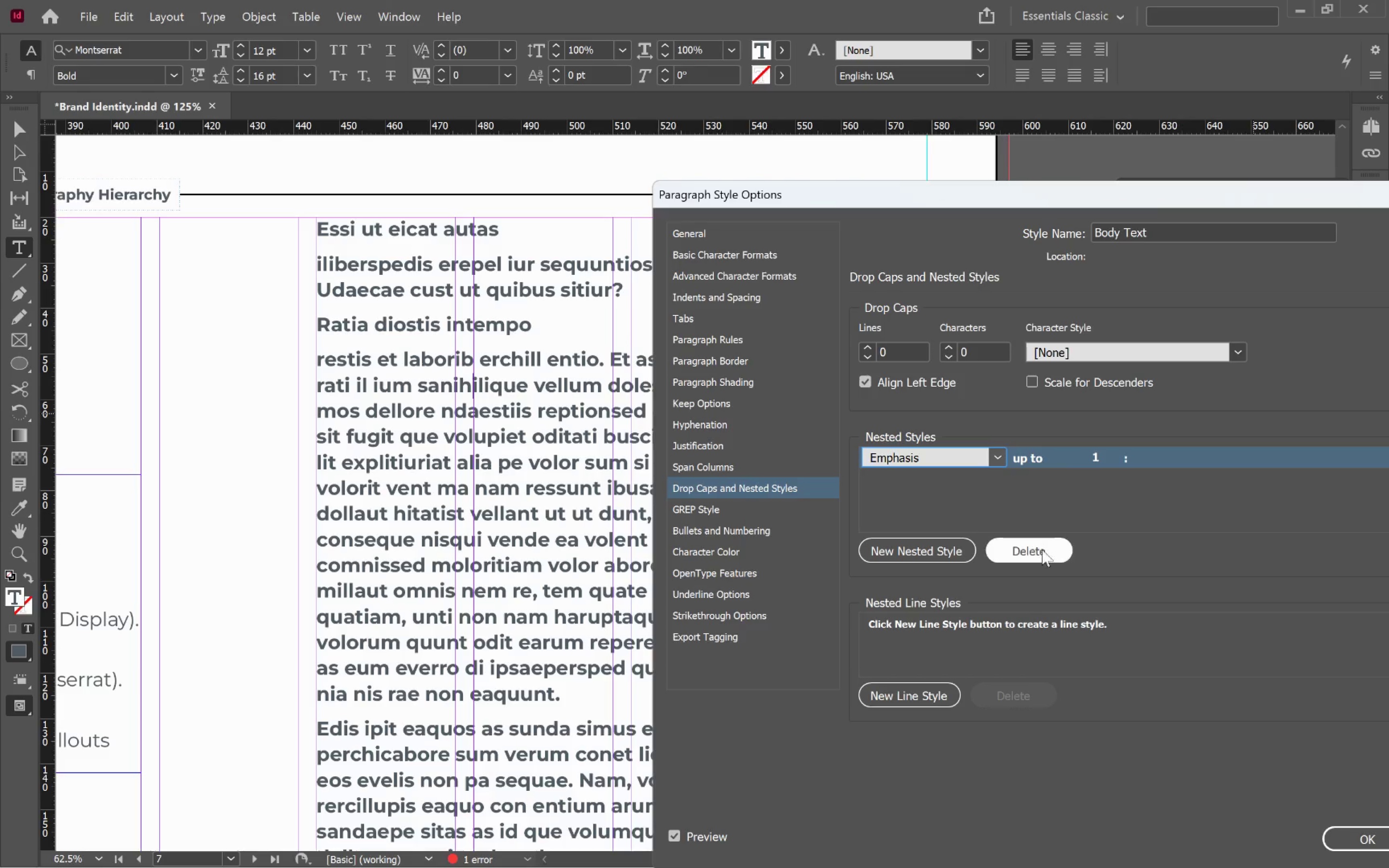 
left_click([1044, 556])
 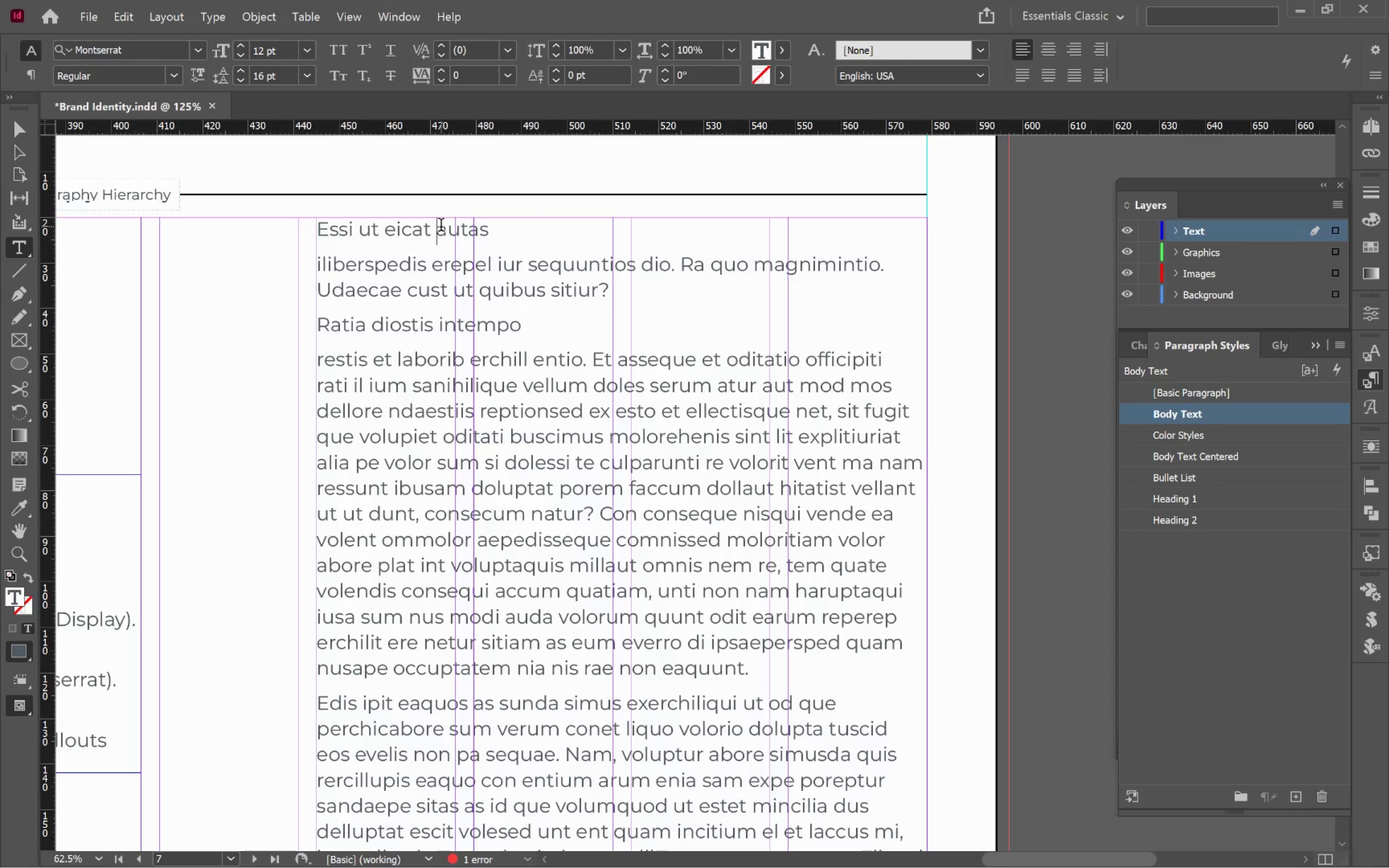 
left_click([1187, 503])
 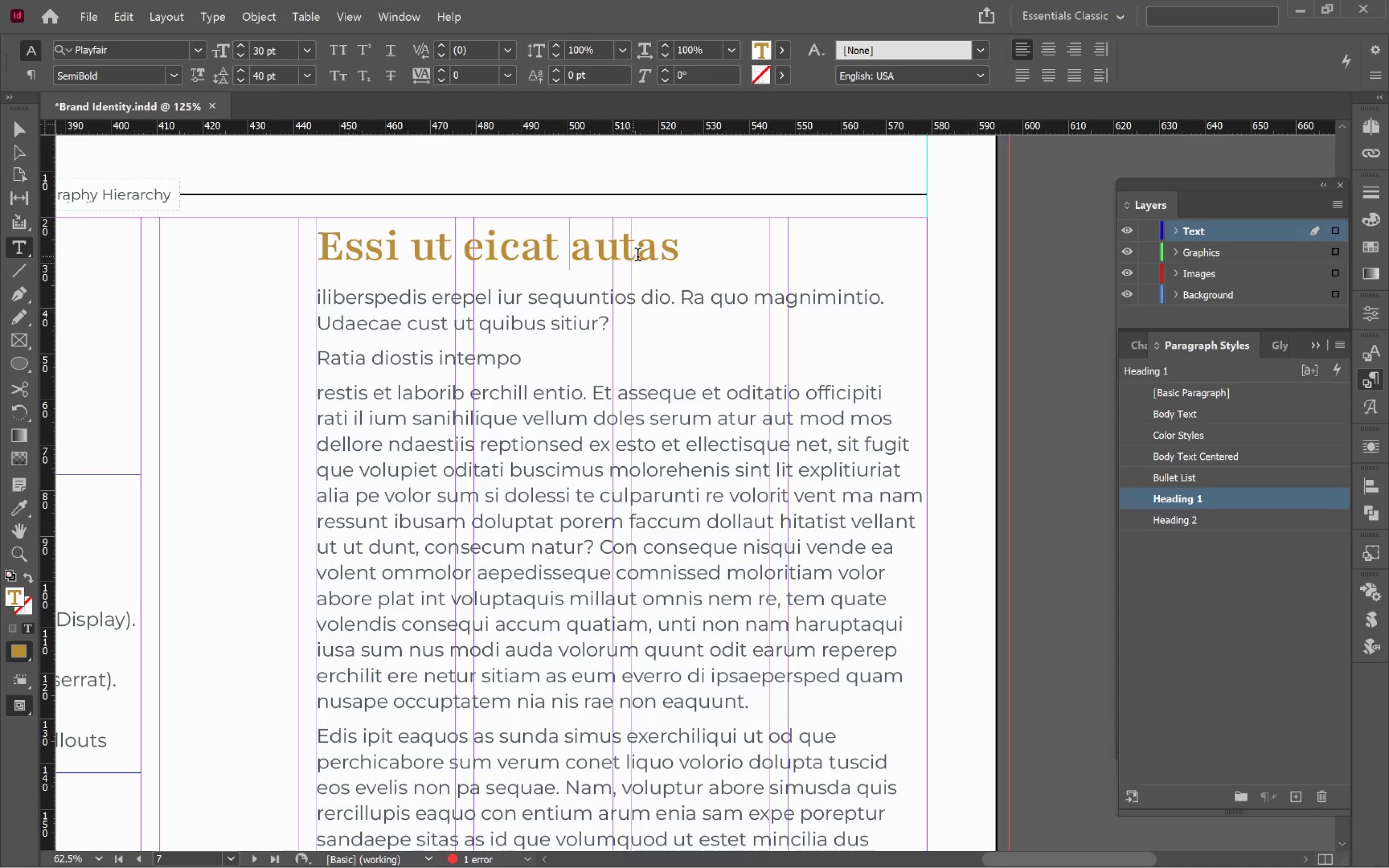 
left_click_drag(start_coordinate=[678, 249], to_coordinate=[298, 240])
 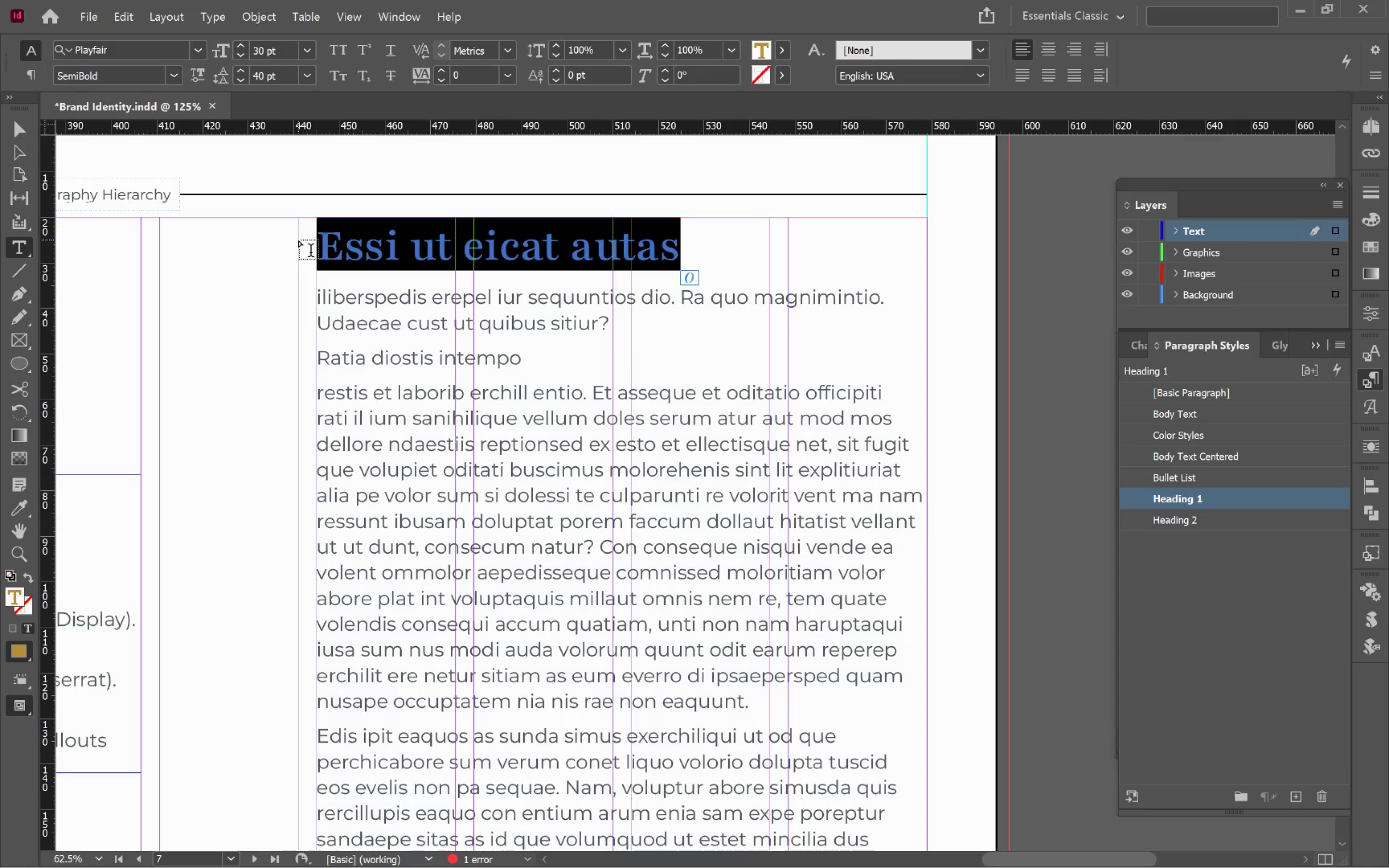 
type(Heading 1)
 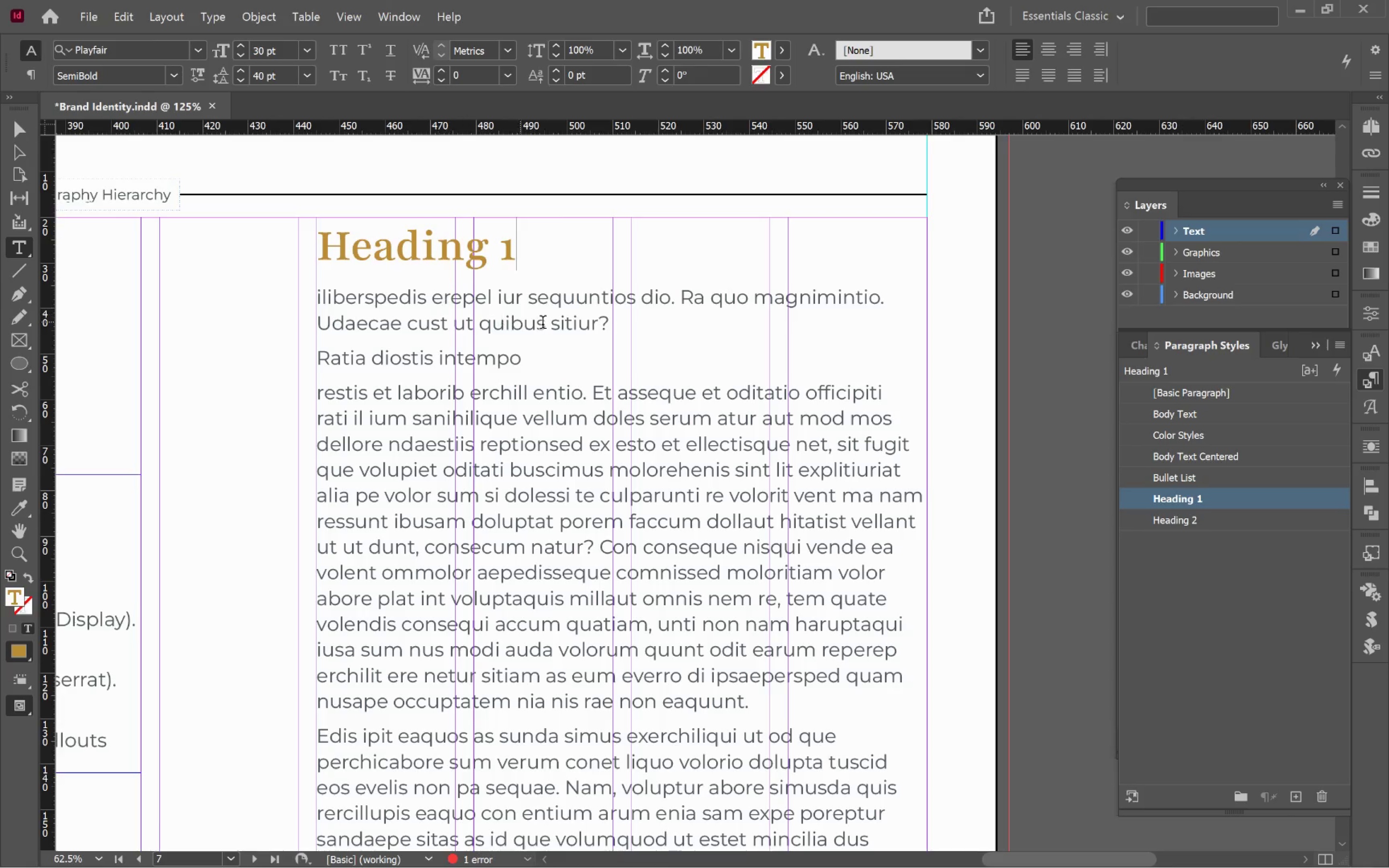 
left_click([644, 321])
 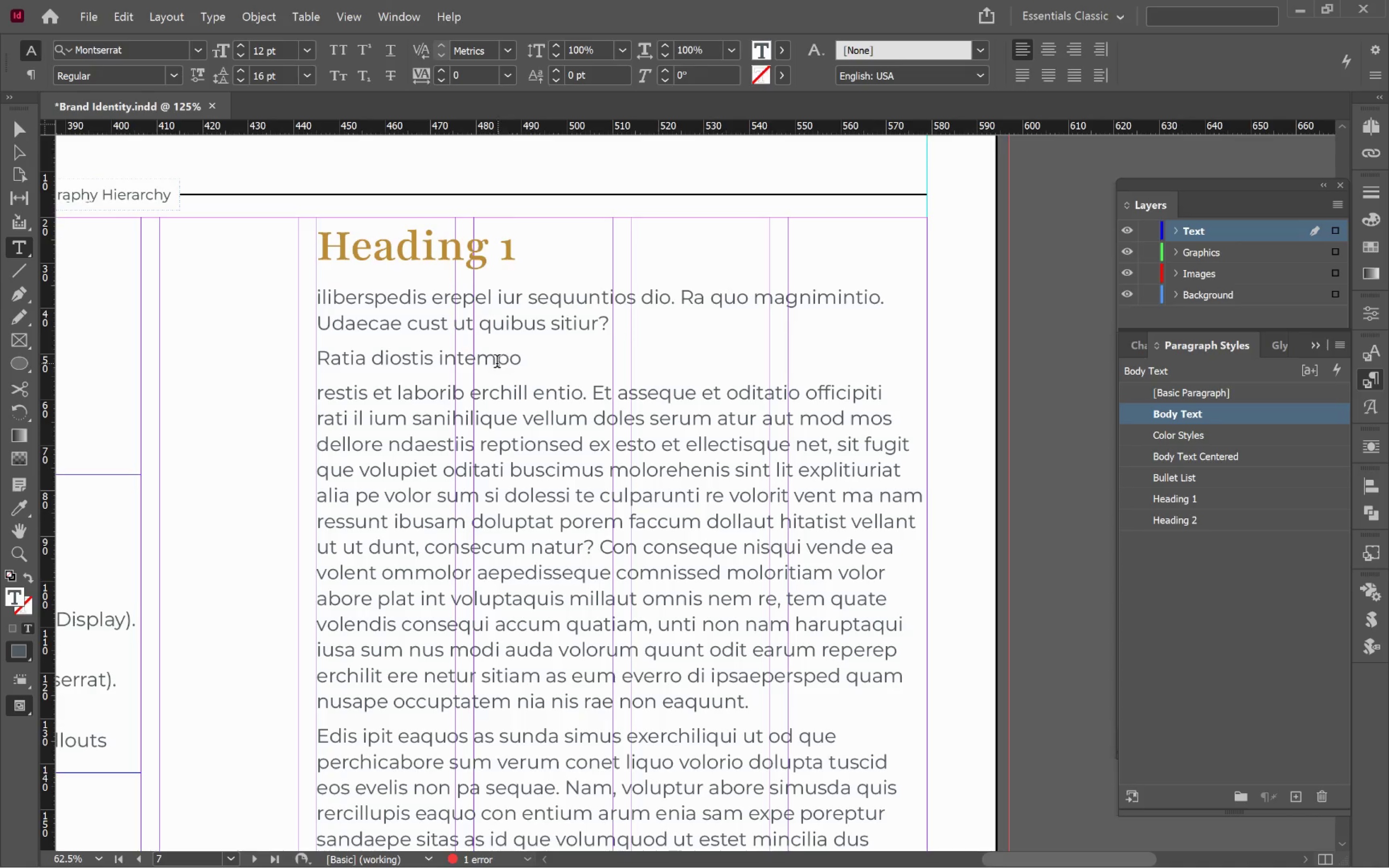 
left_click([497, 360])
 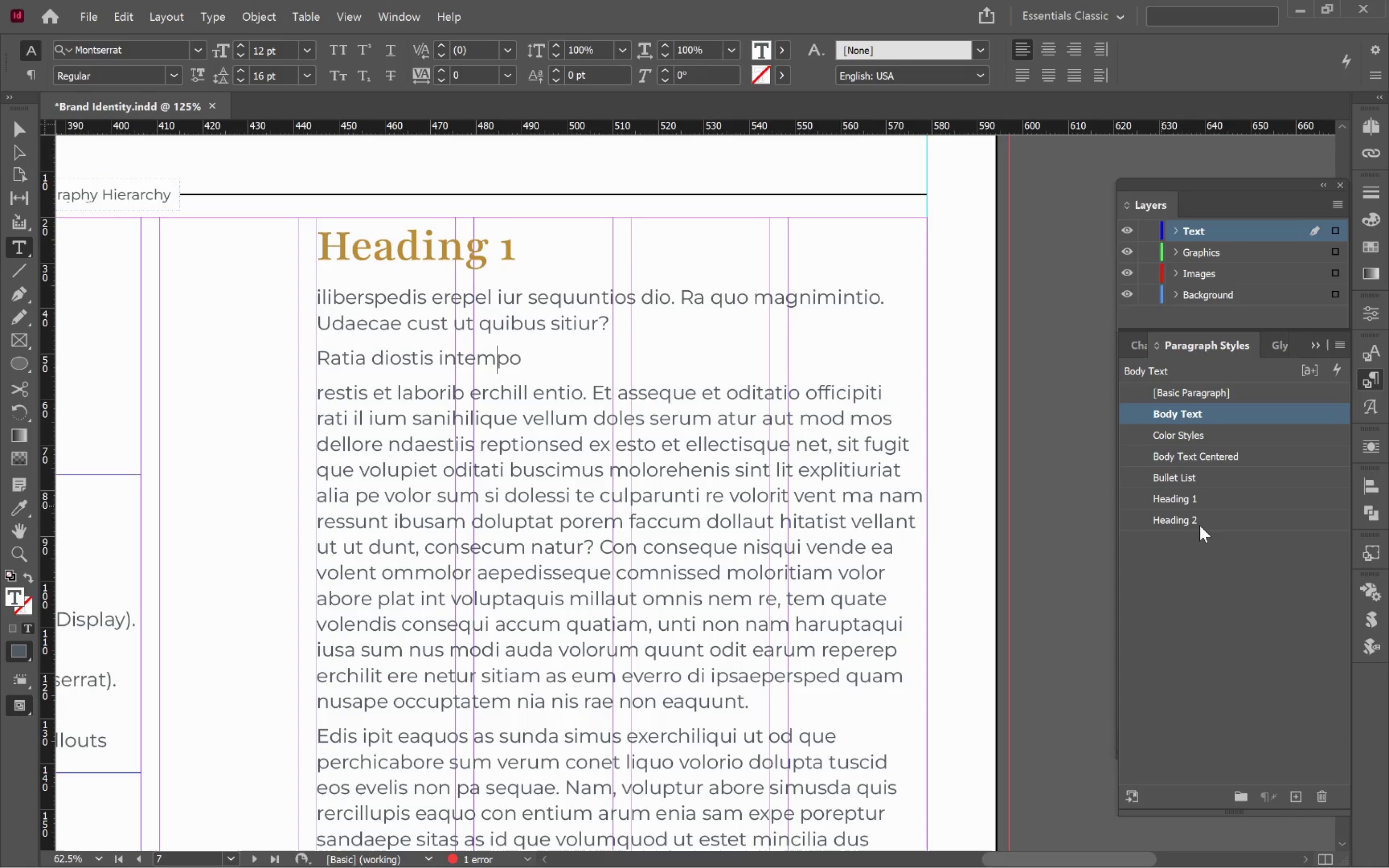 
left_click([1211, 523])
 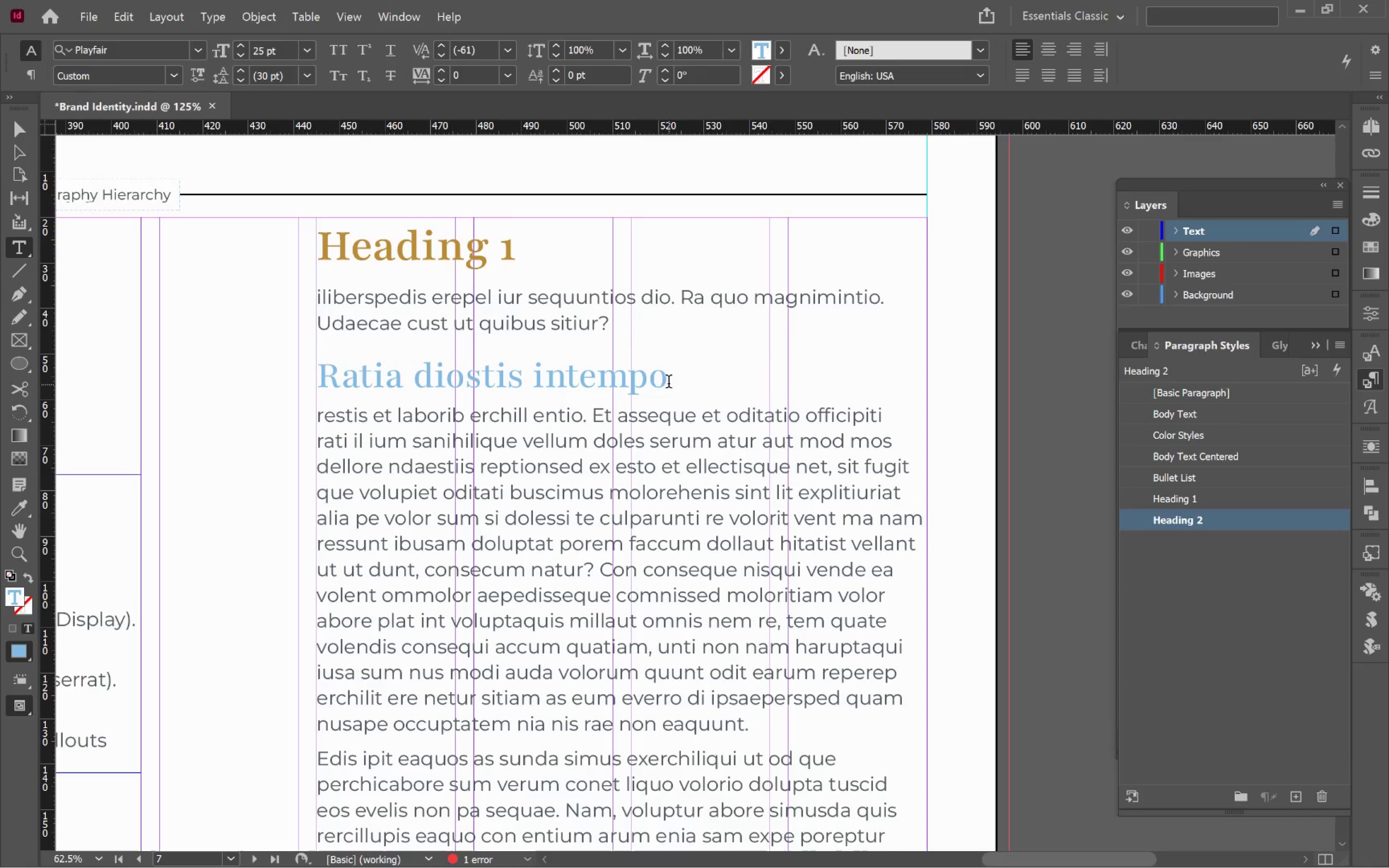 
left_click_drag(start_coordinate=[664, 381], to_coordinate=[322, 389])
 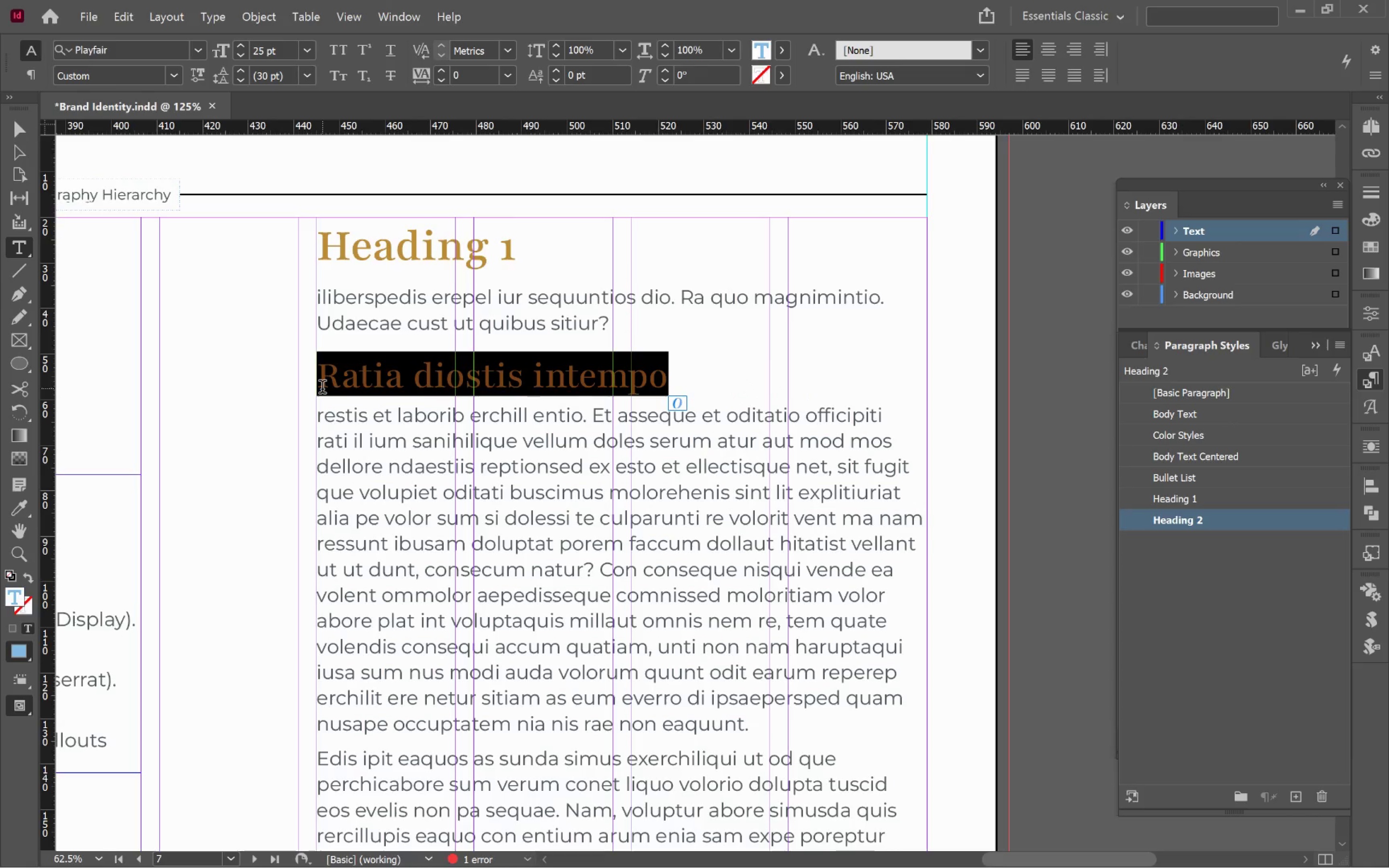 
type(Heading 2)
 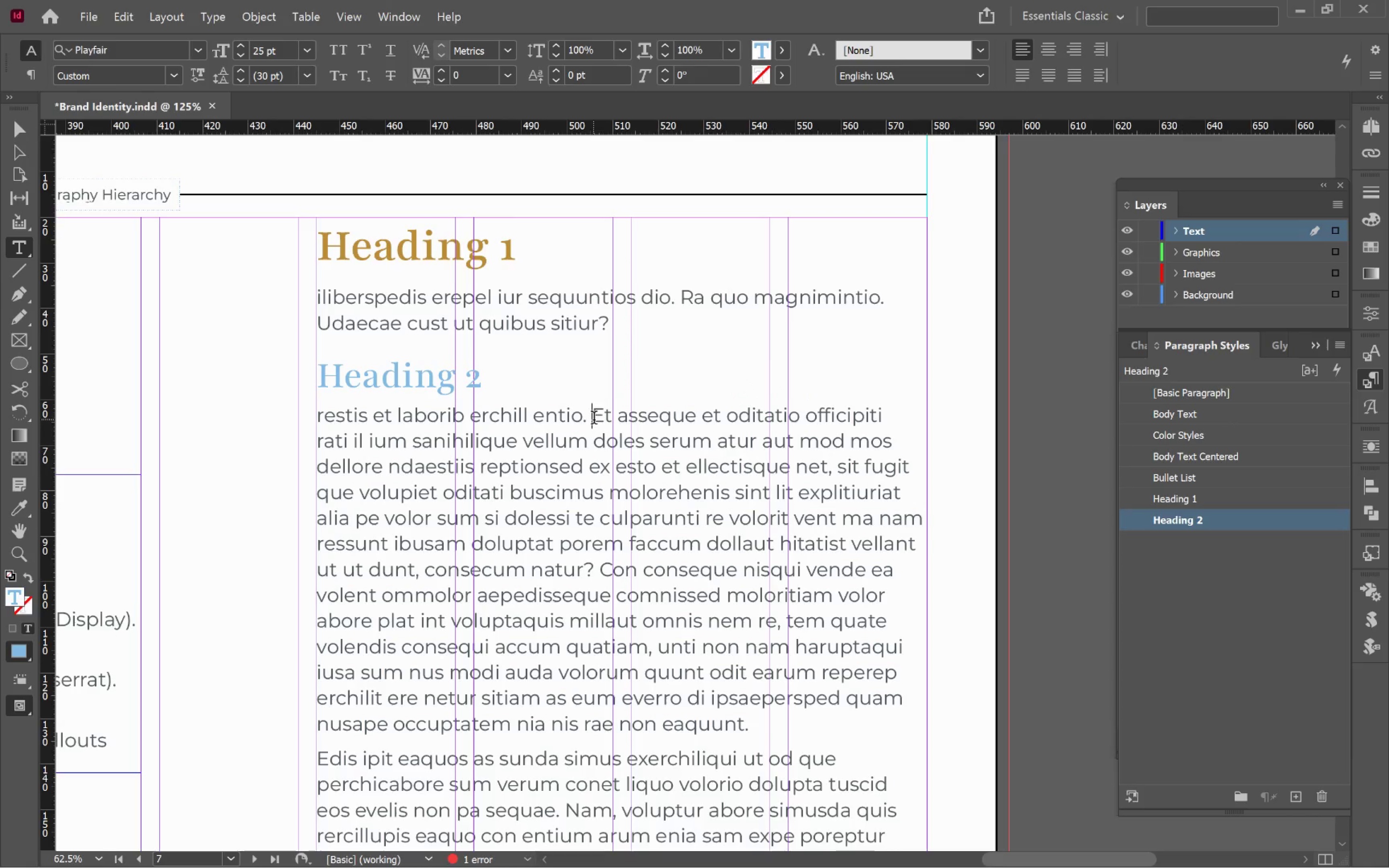 
key(Backspace)
 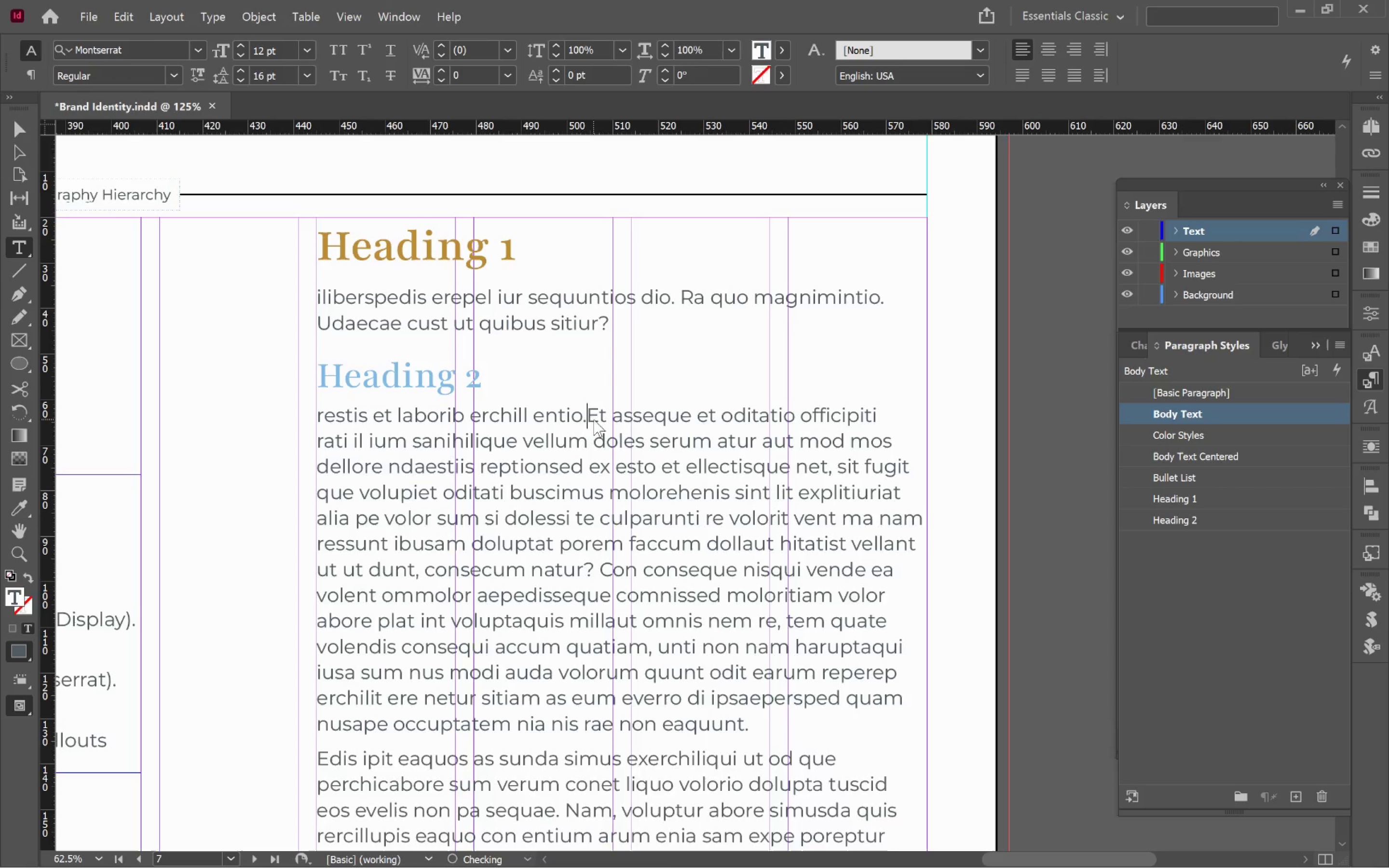 
key(Enter)
 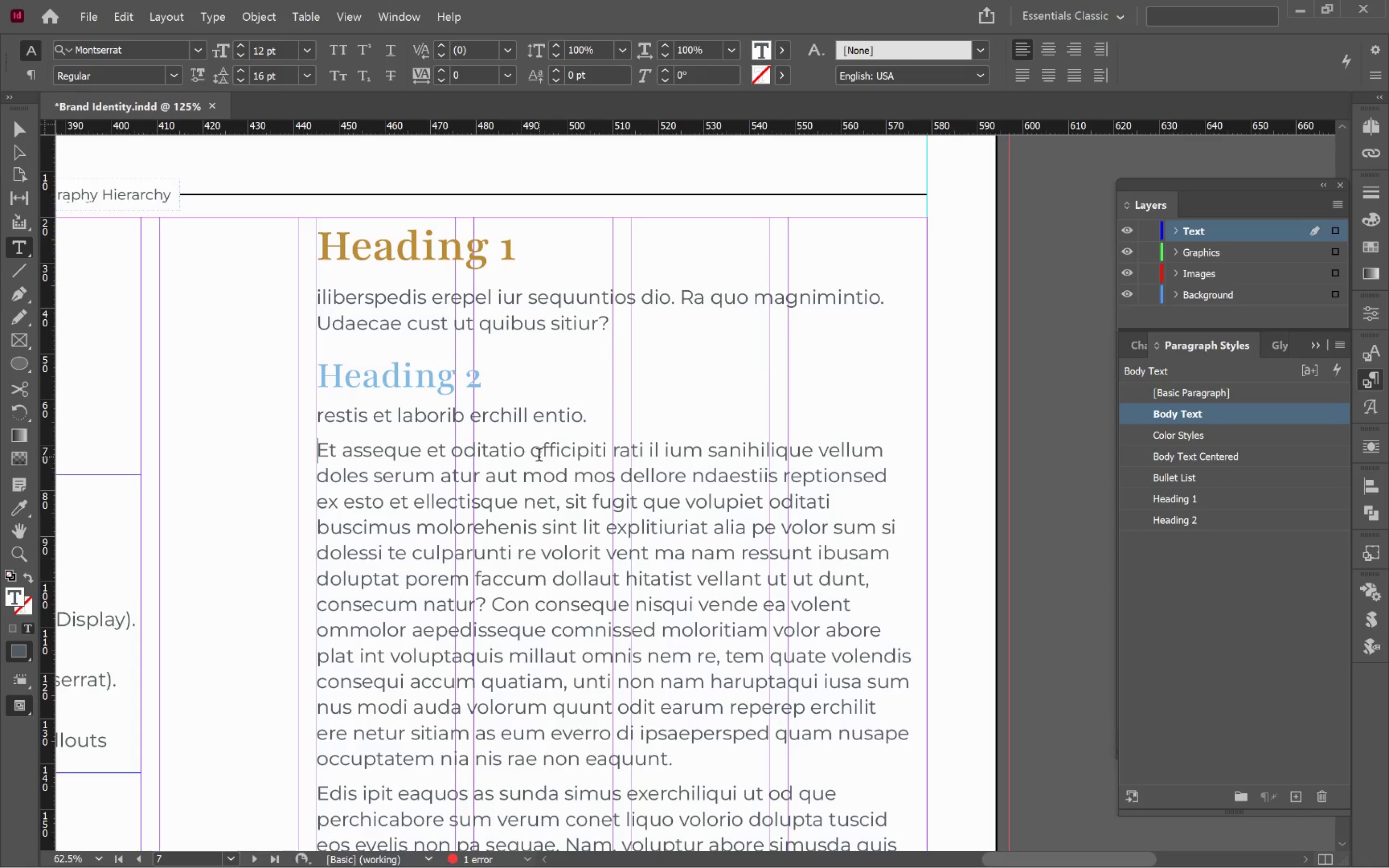 
left_click([535, 453])
 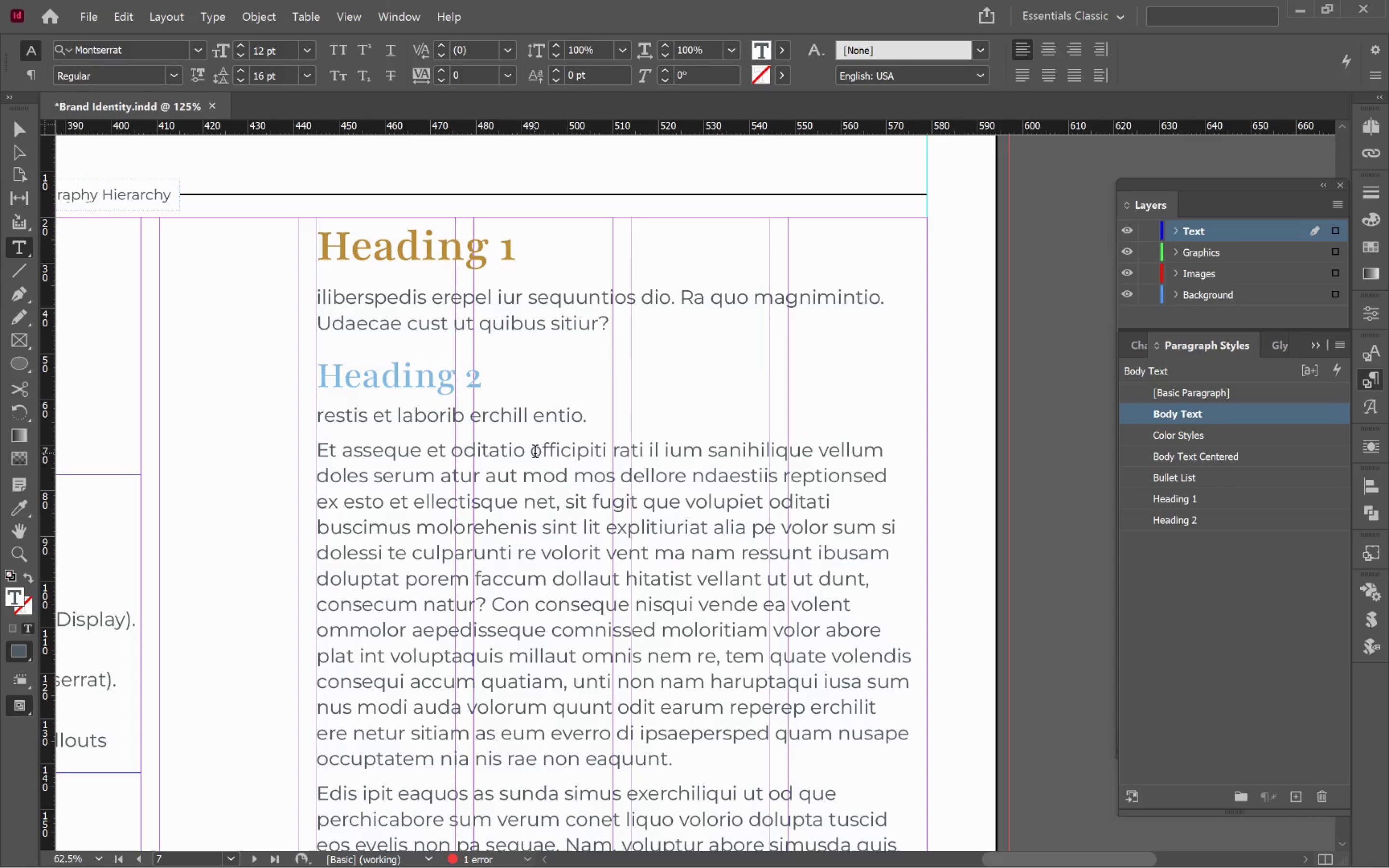 
key(Backspace)
 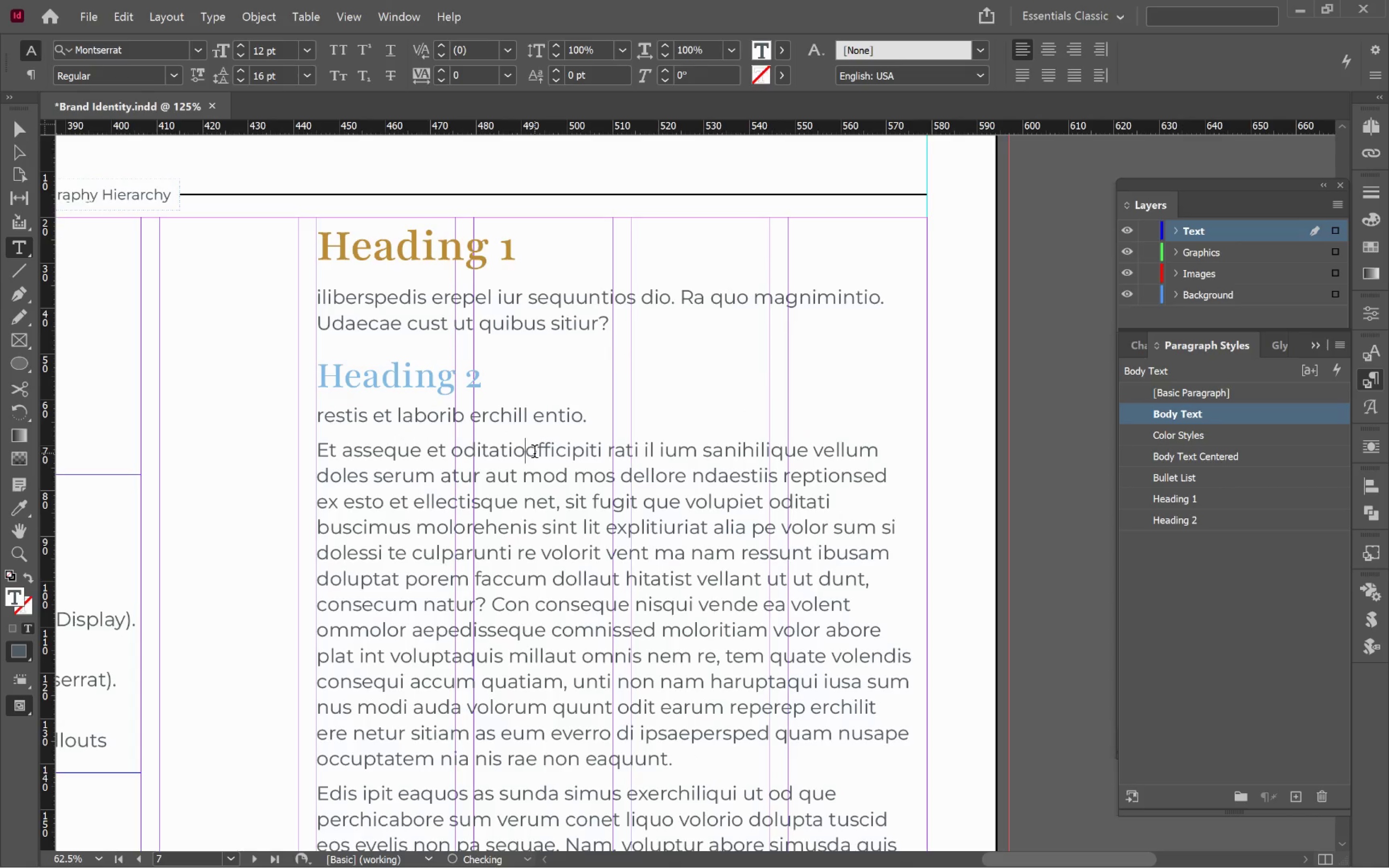 
key(Enter)
 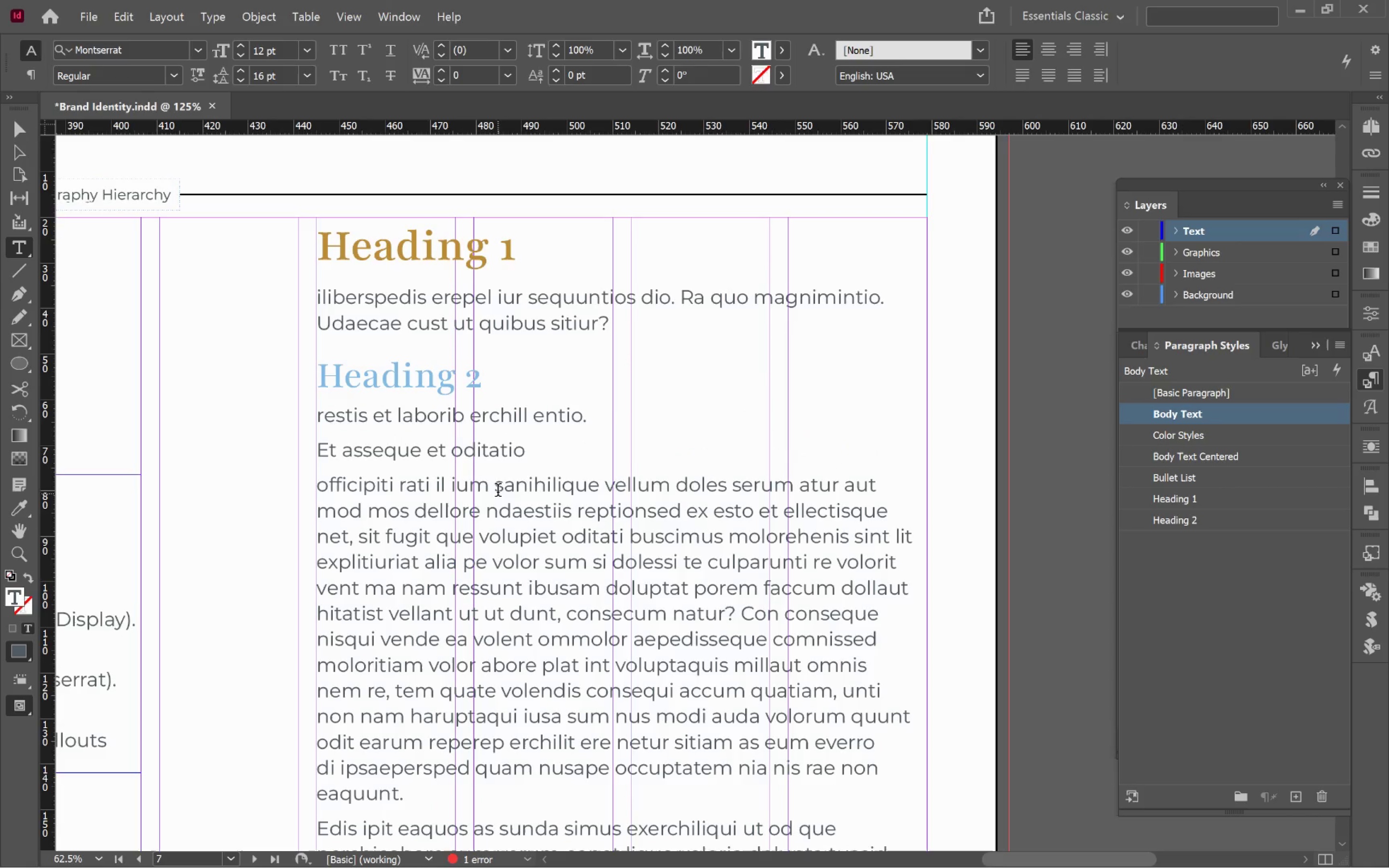 
left_click([498, 489])
 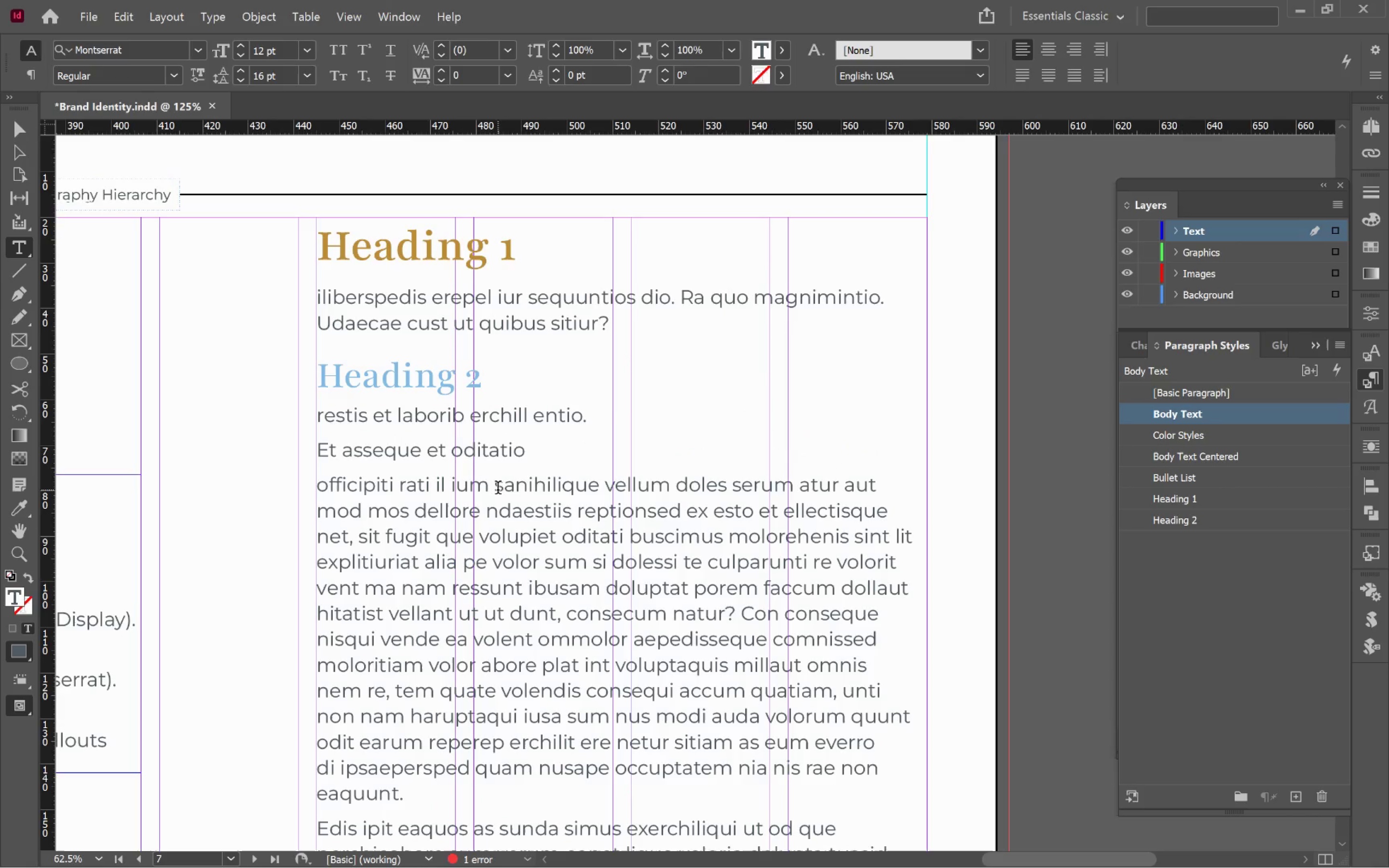 
key(Backspace)
 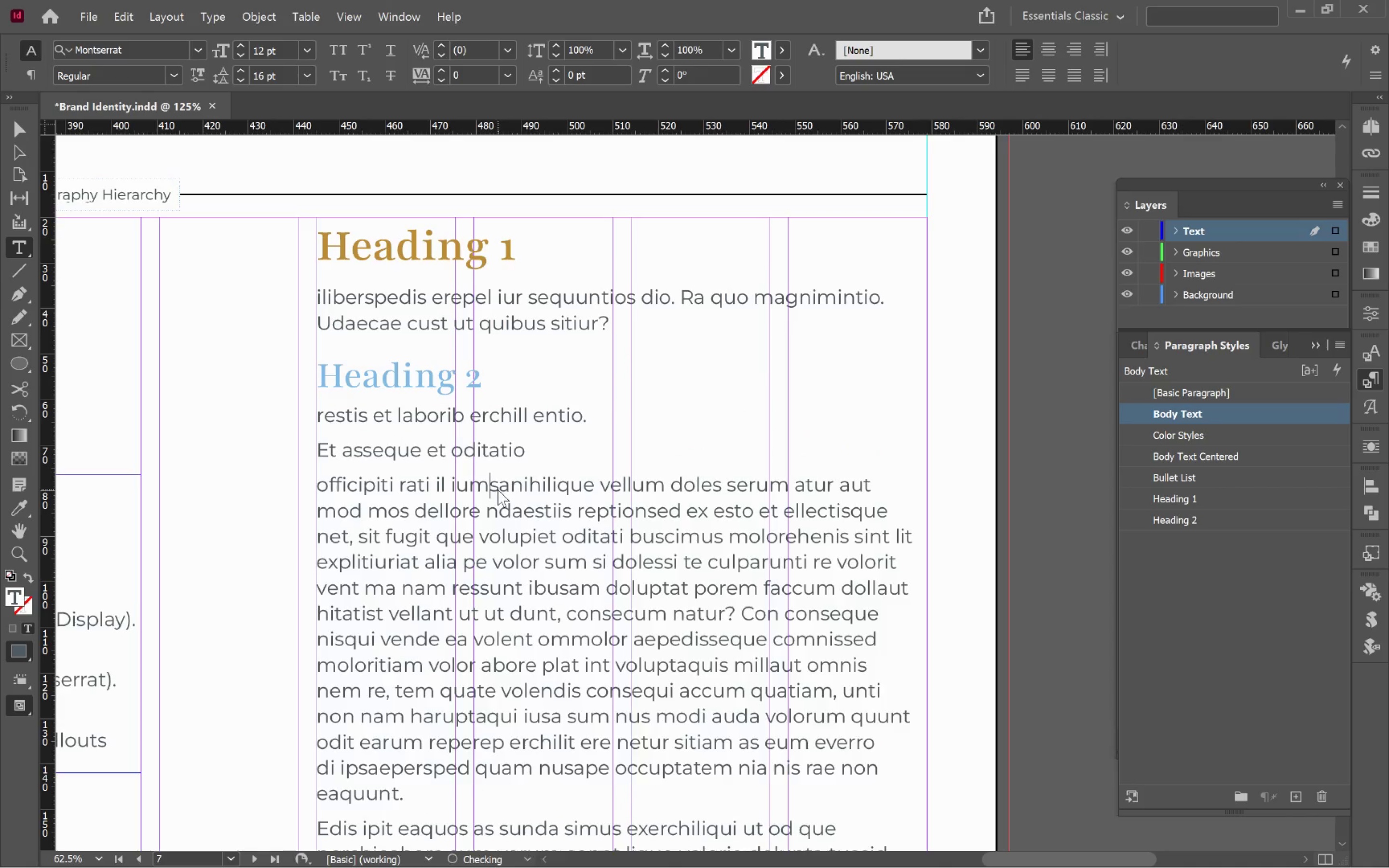 
key(Enter)
 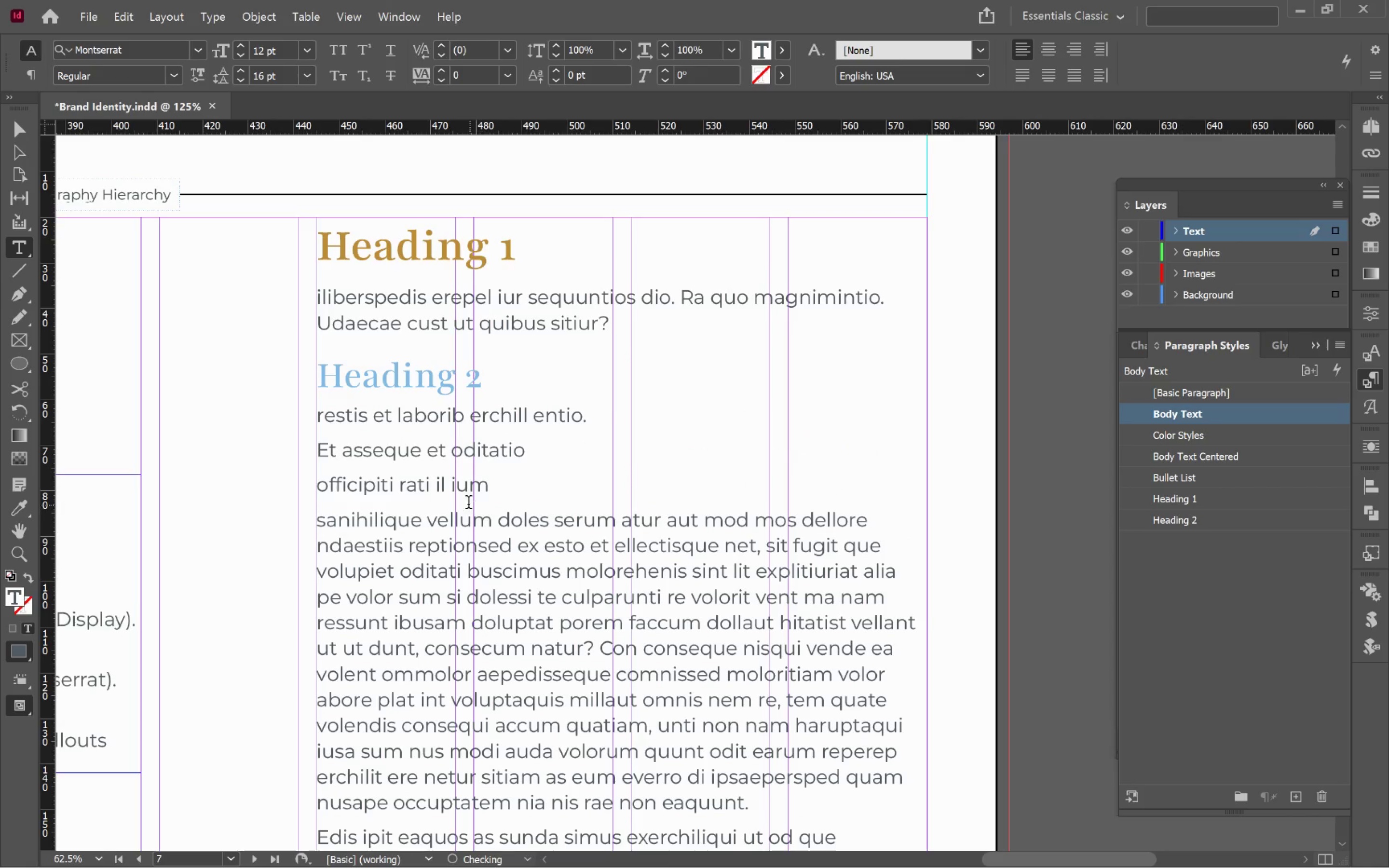 
left_click_drag(start_coordinate=[459, 489], to_coordinate=[444, 418])
 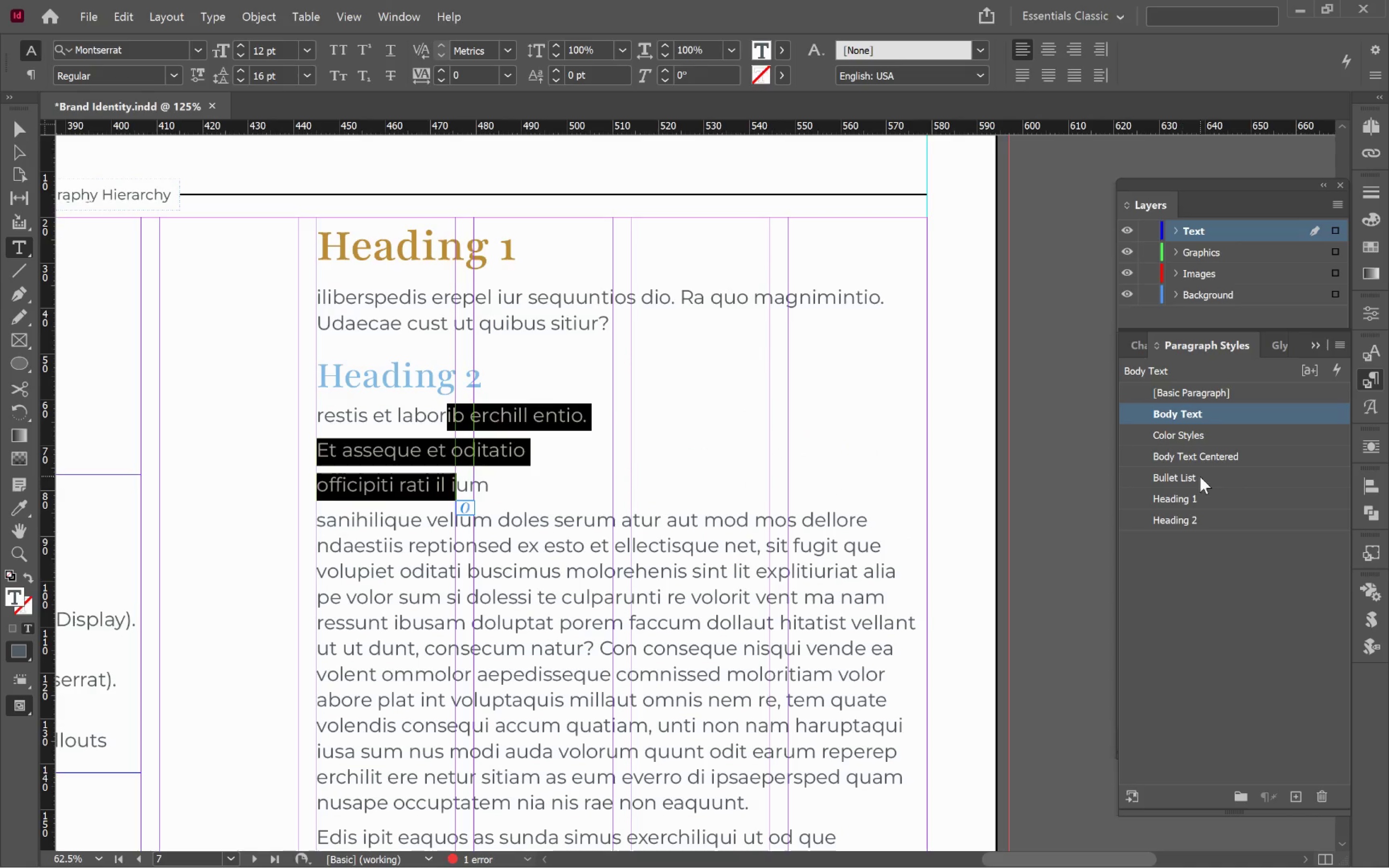 
left_click([1201, 475])
 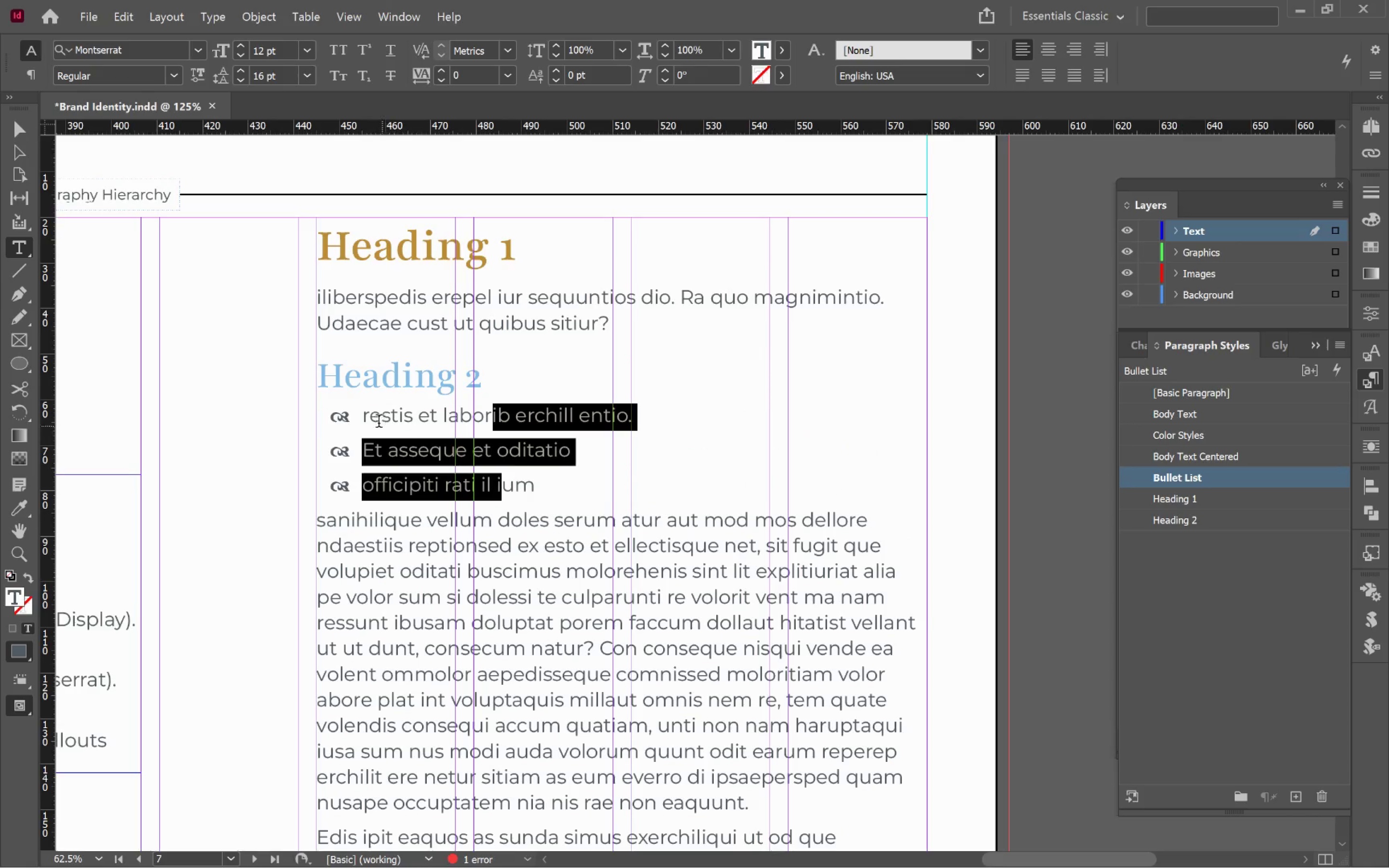 
left_click([366, 418])
 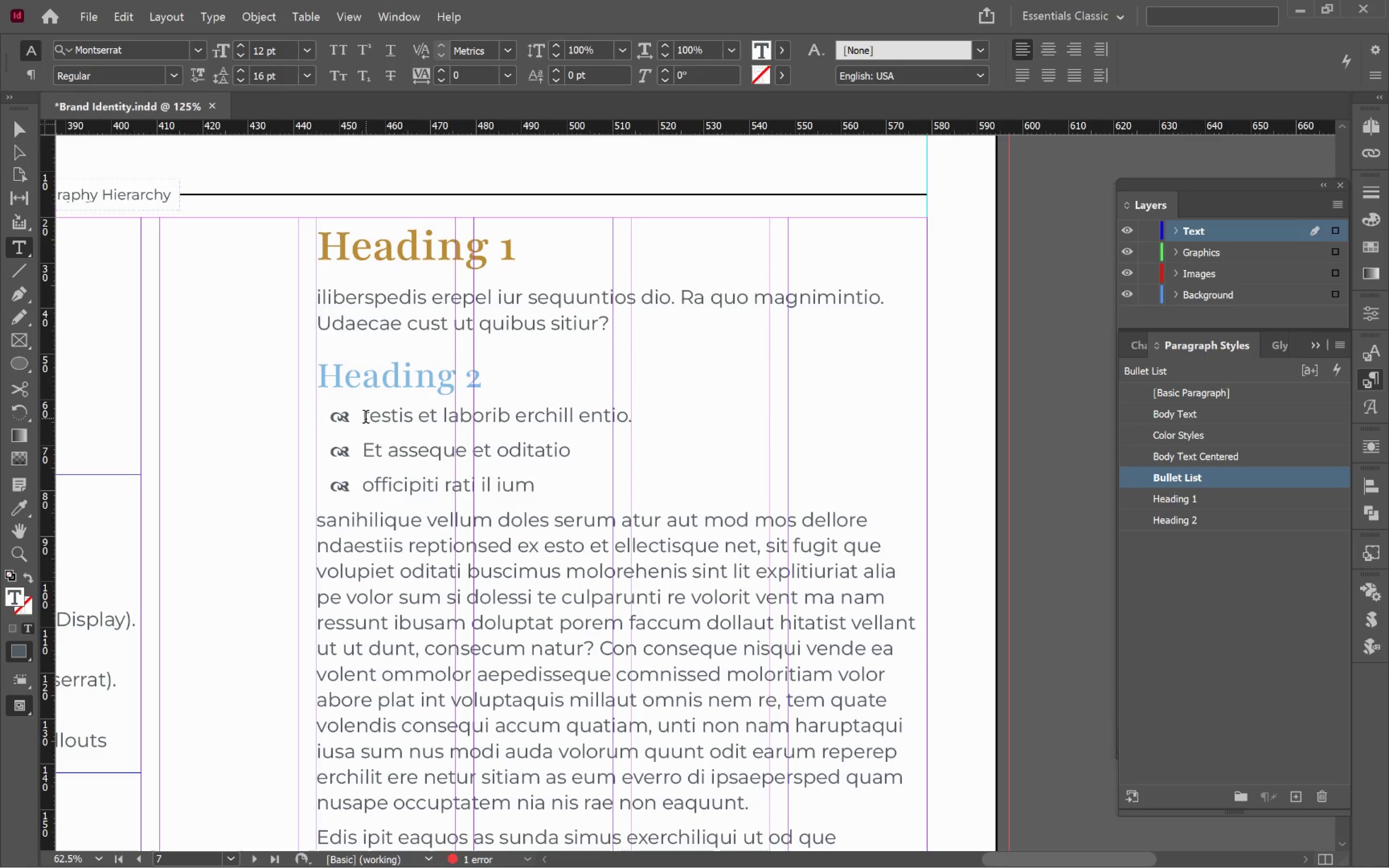 
left_click_drag(start_coordinate=[365, 419], to_coordinate=[635, 419])
 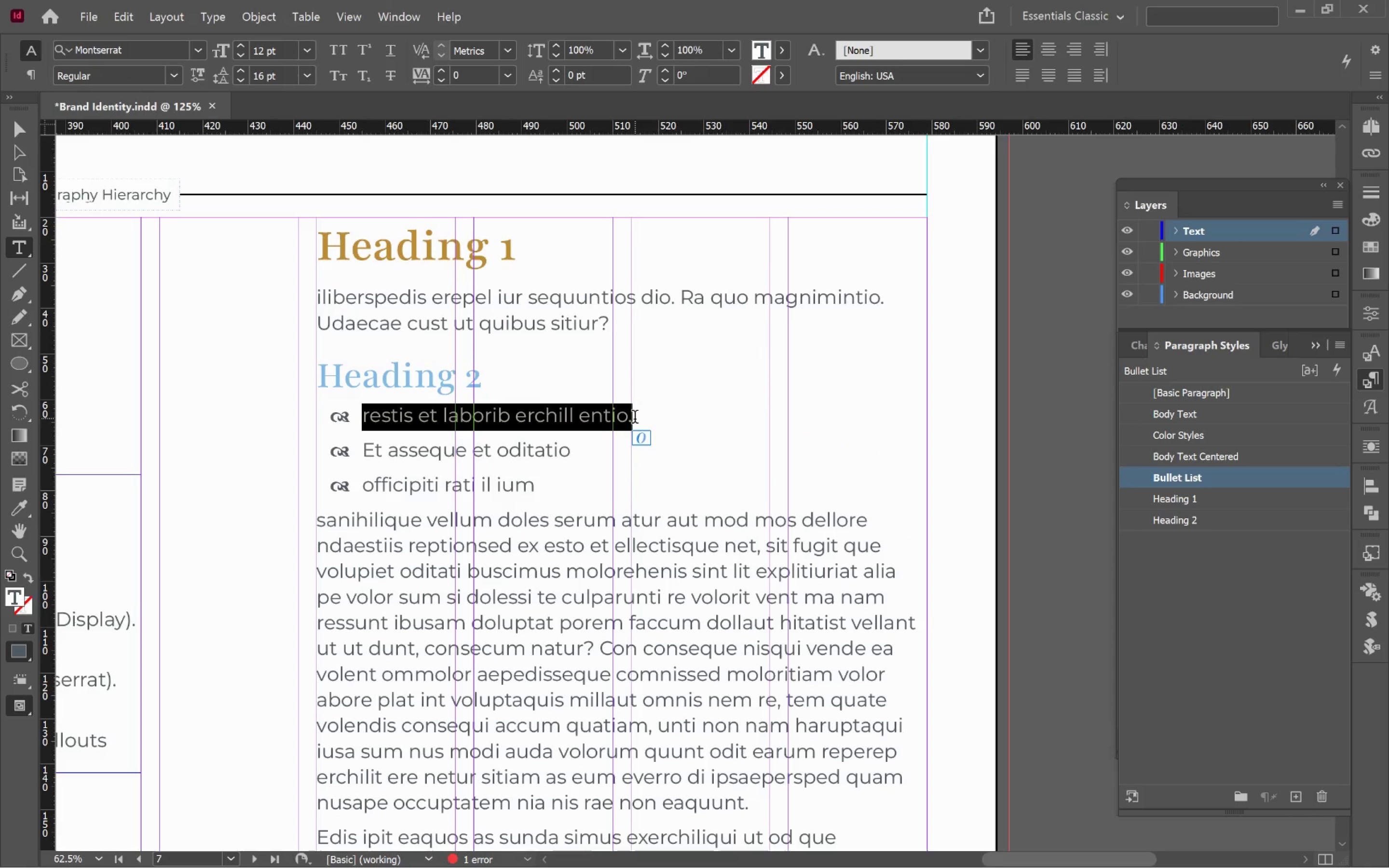 
type(List 01)
 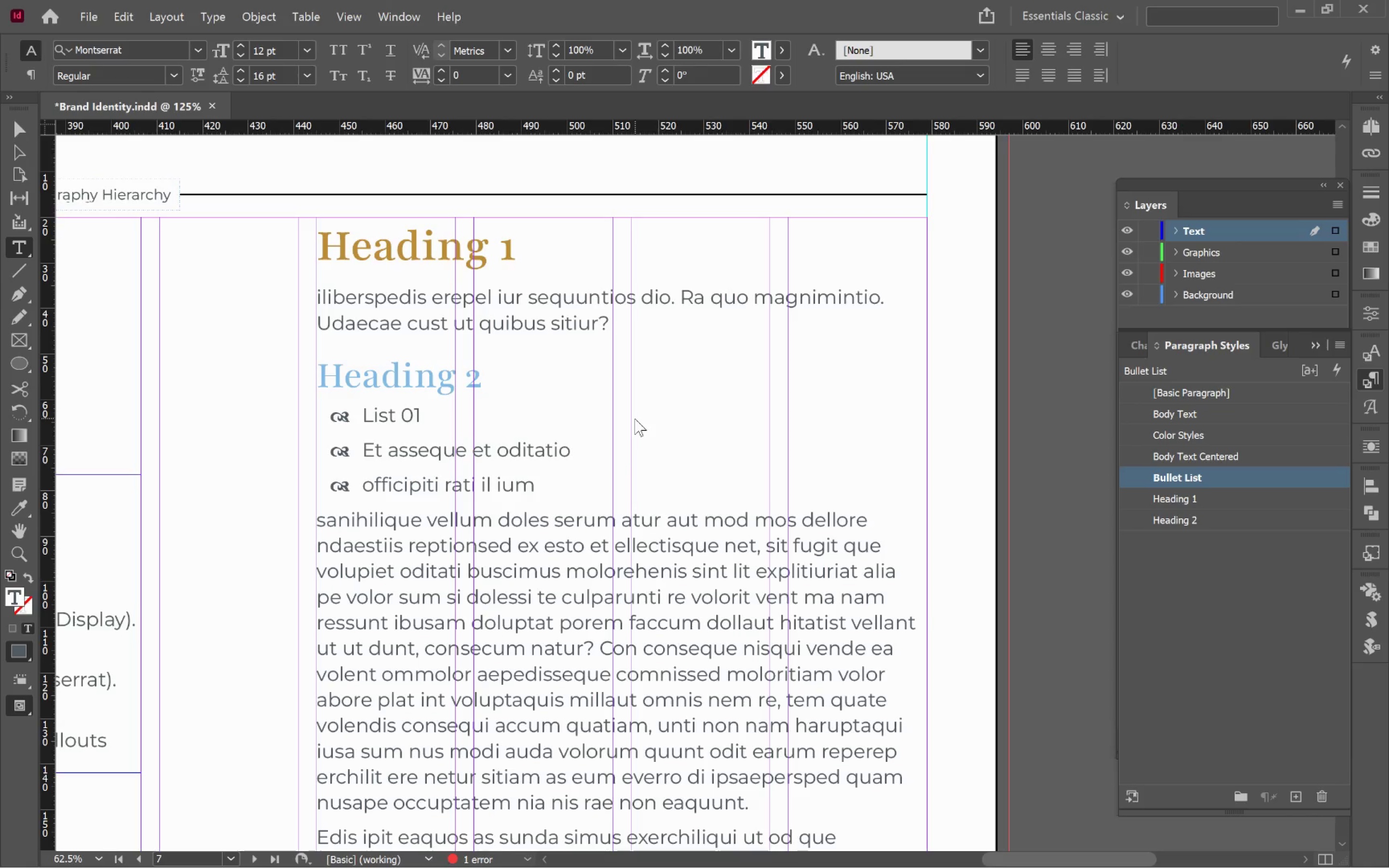 
key(Shift+ArrowDown)
 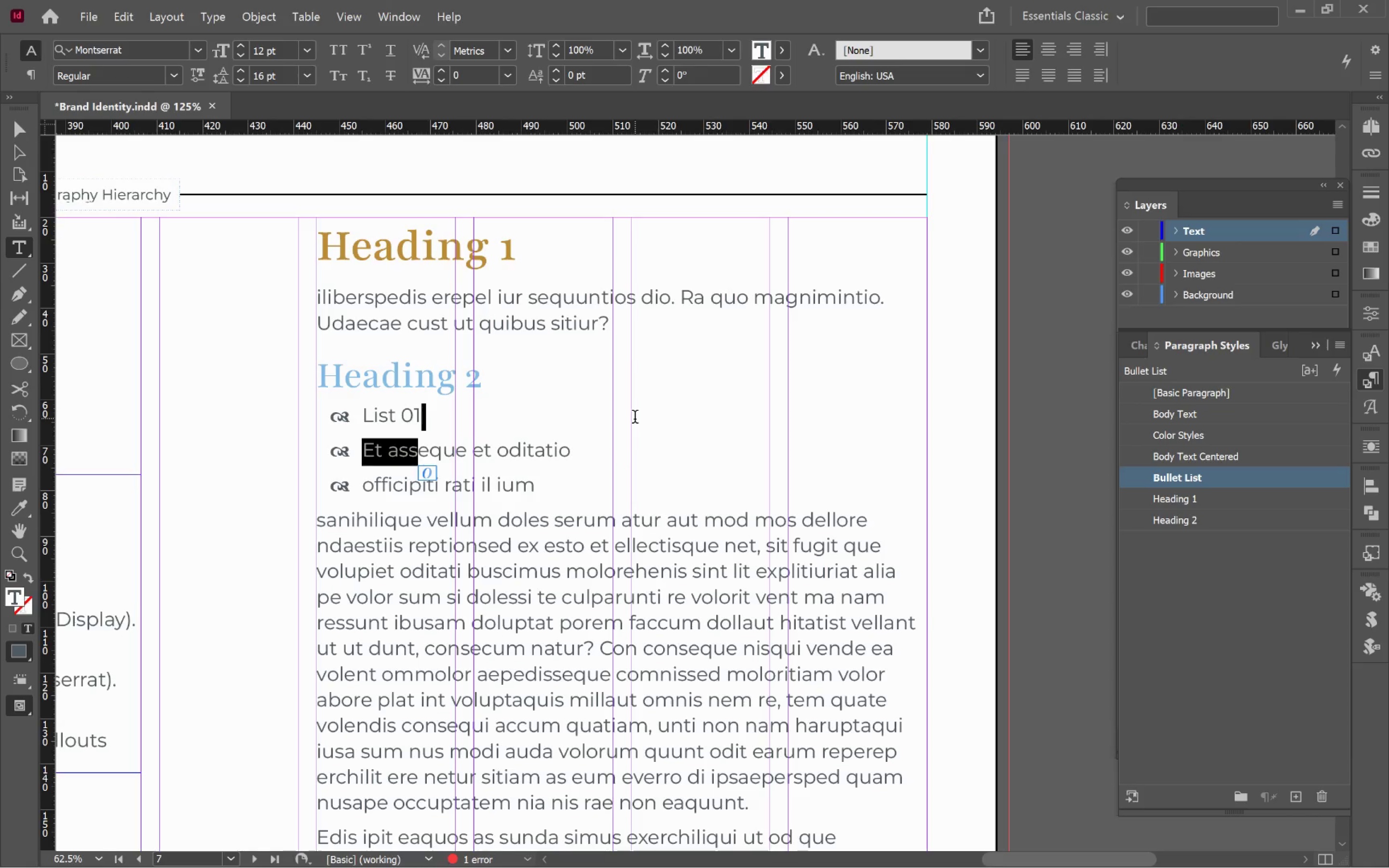 
key(ArrowRight)
 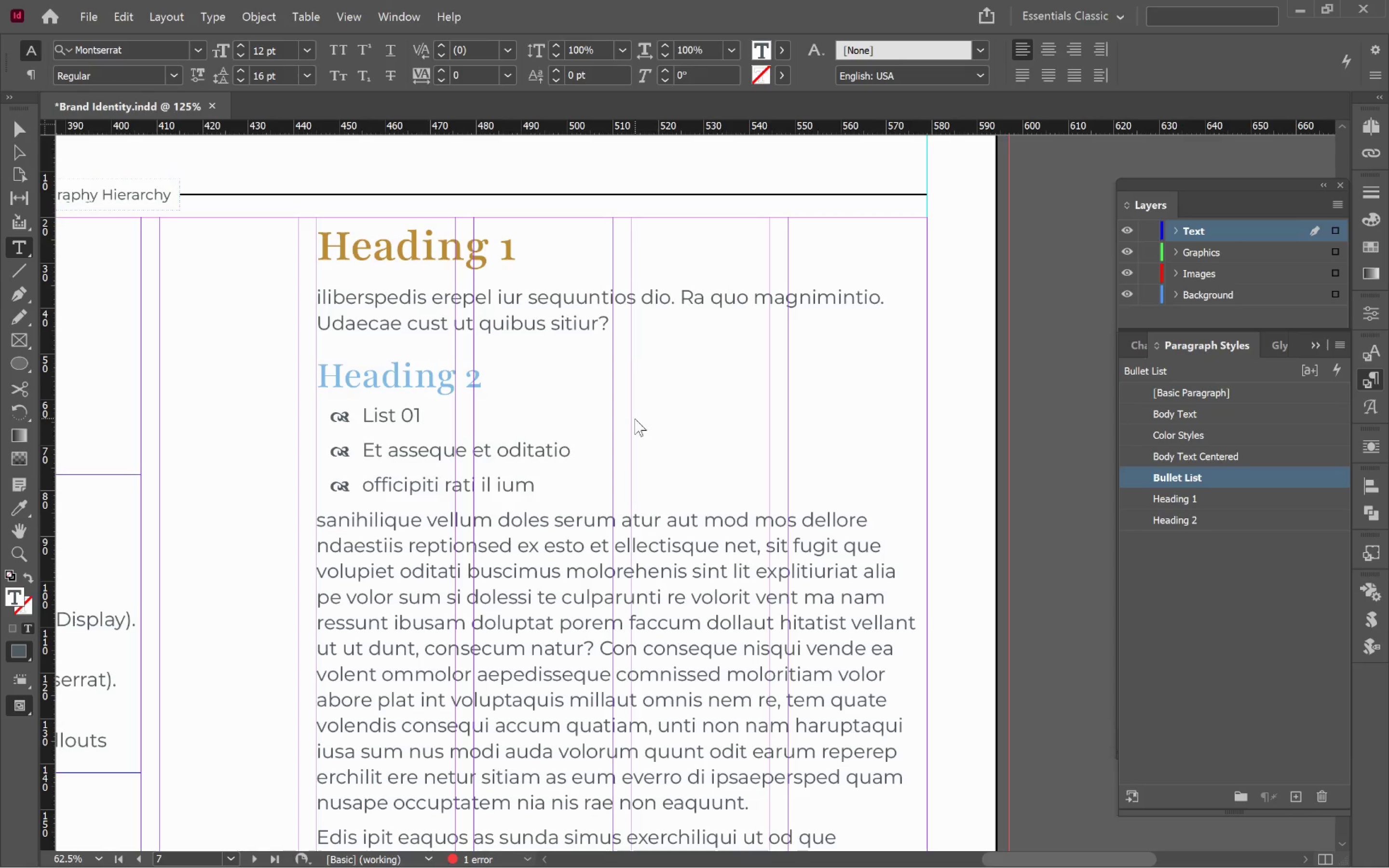 
key(Control+ArrowLeft)
 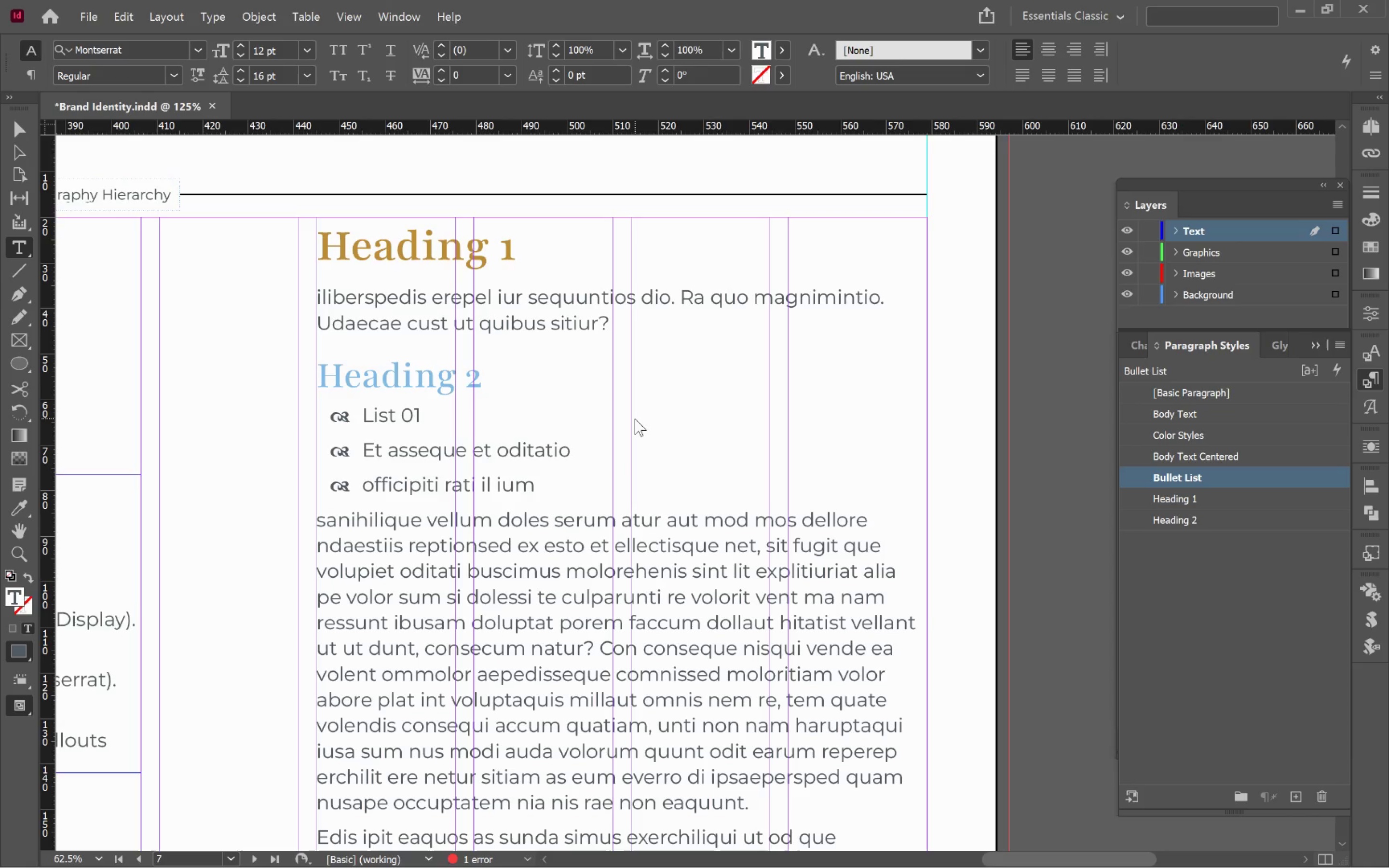 
key(Control+ArrowLeft)
 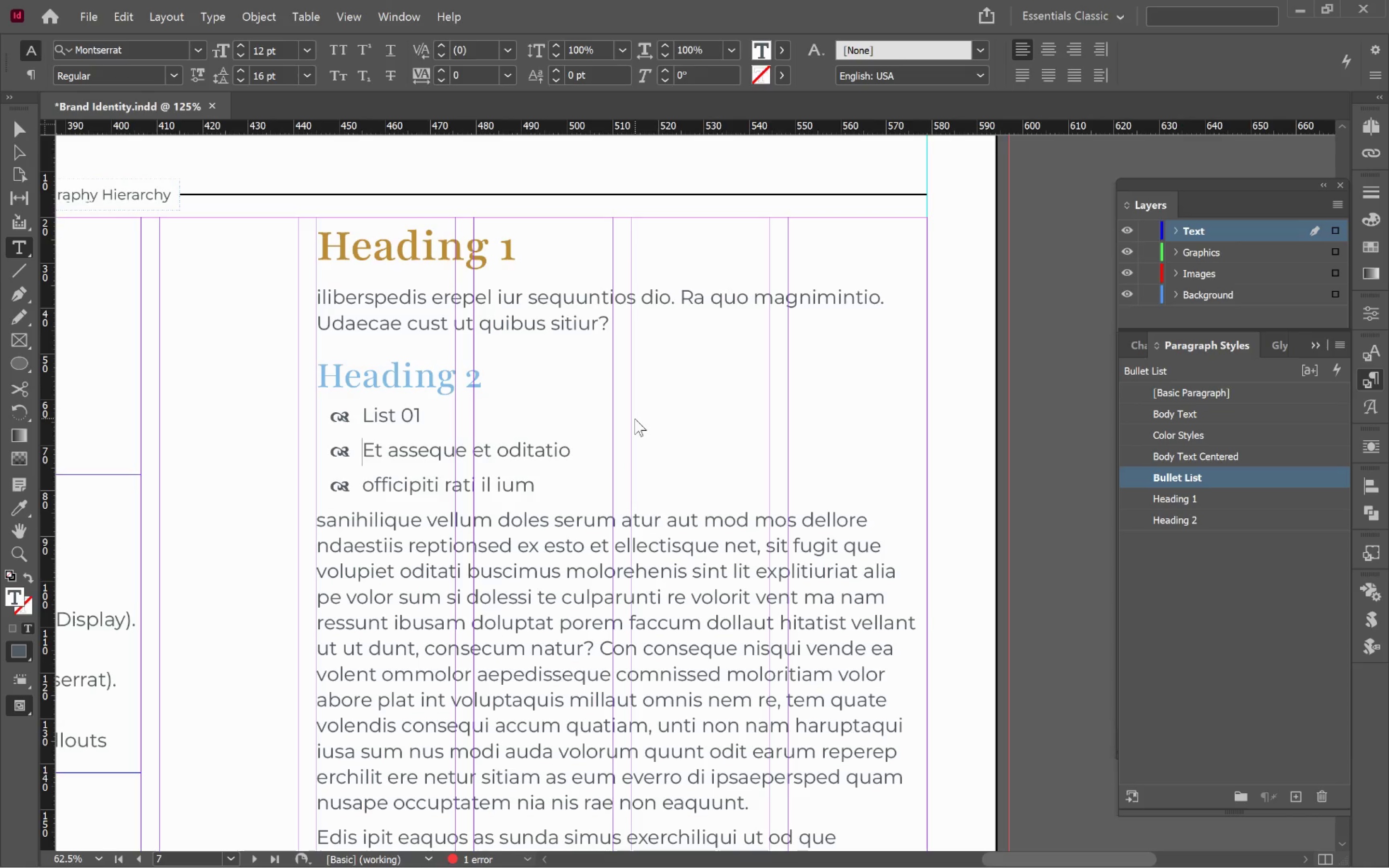 
key(Control+Shift+ArrowRight)
 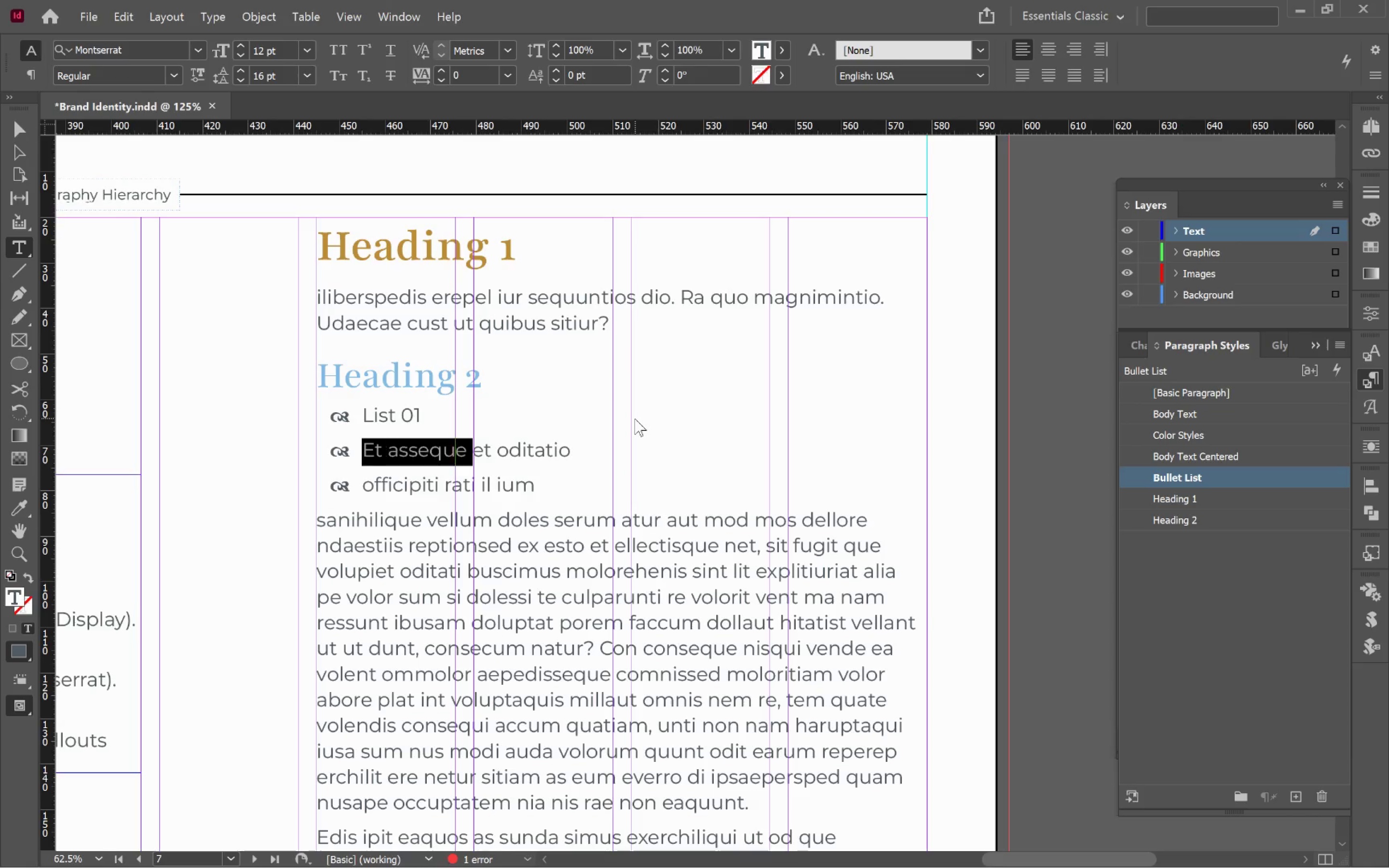 
key(Control+Shift+ArrowRight)
 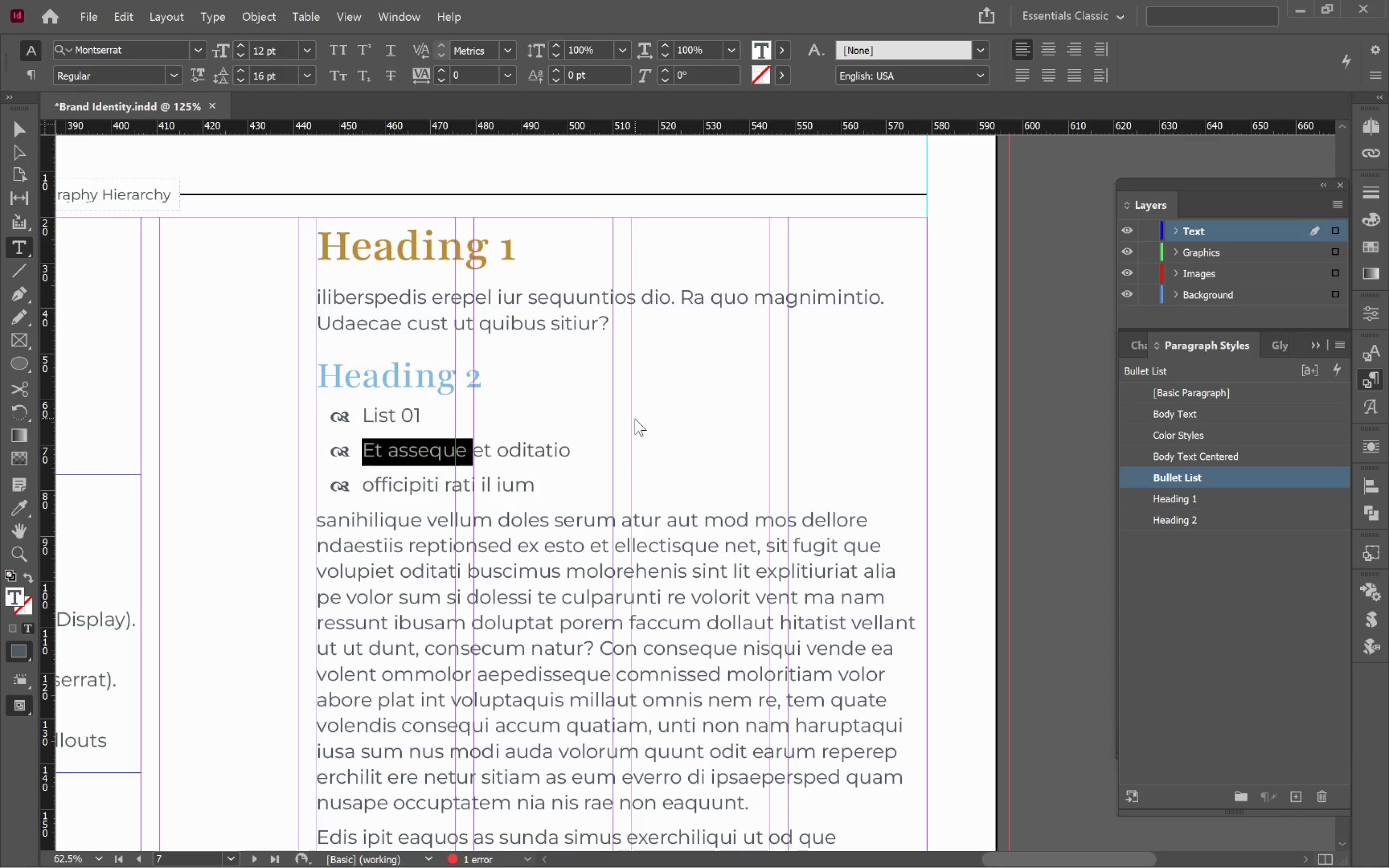 
key(Control+Shift+ArrowRight)
 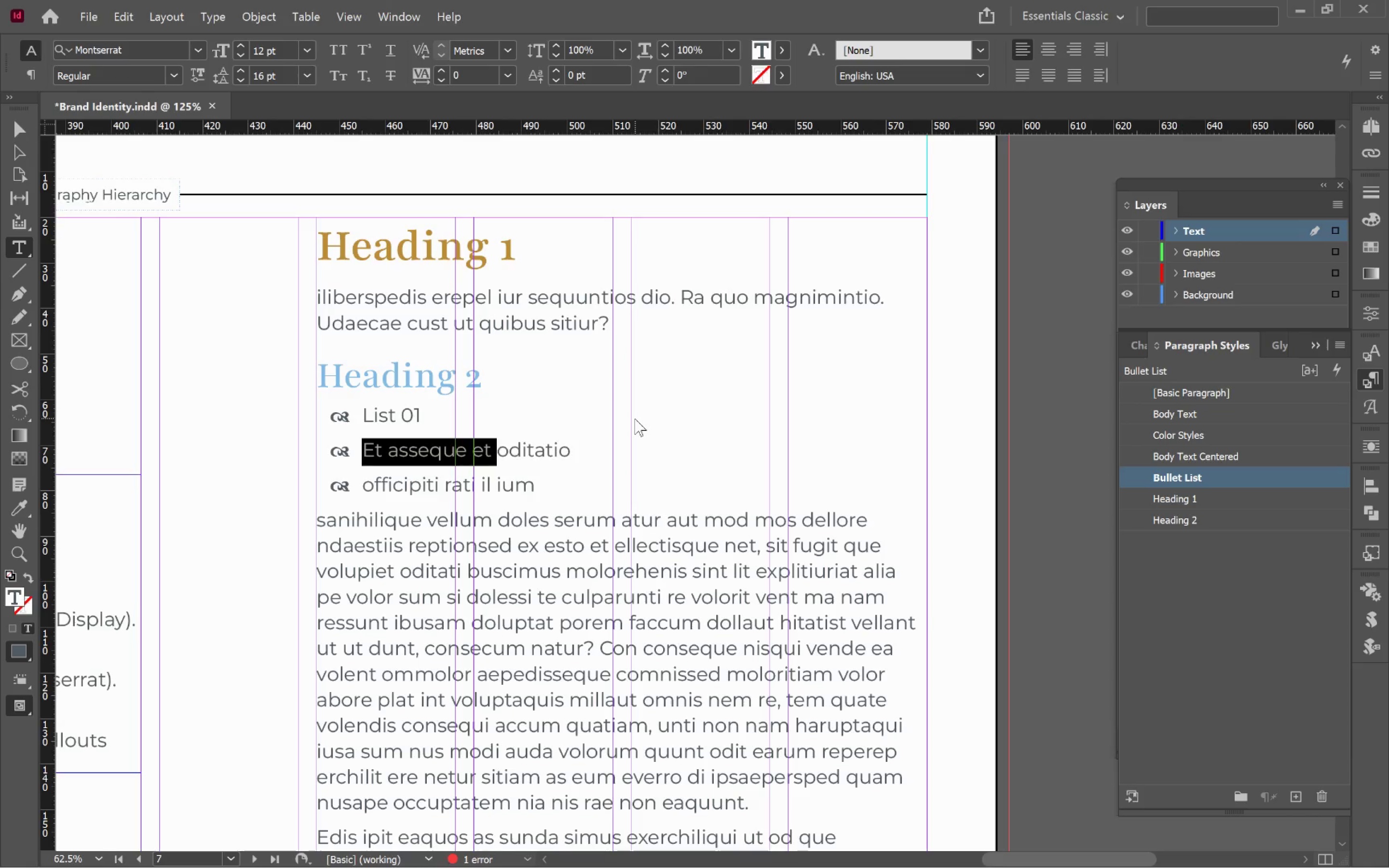 
key(Control+Shift+ArrowRight)
 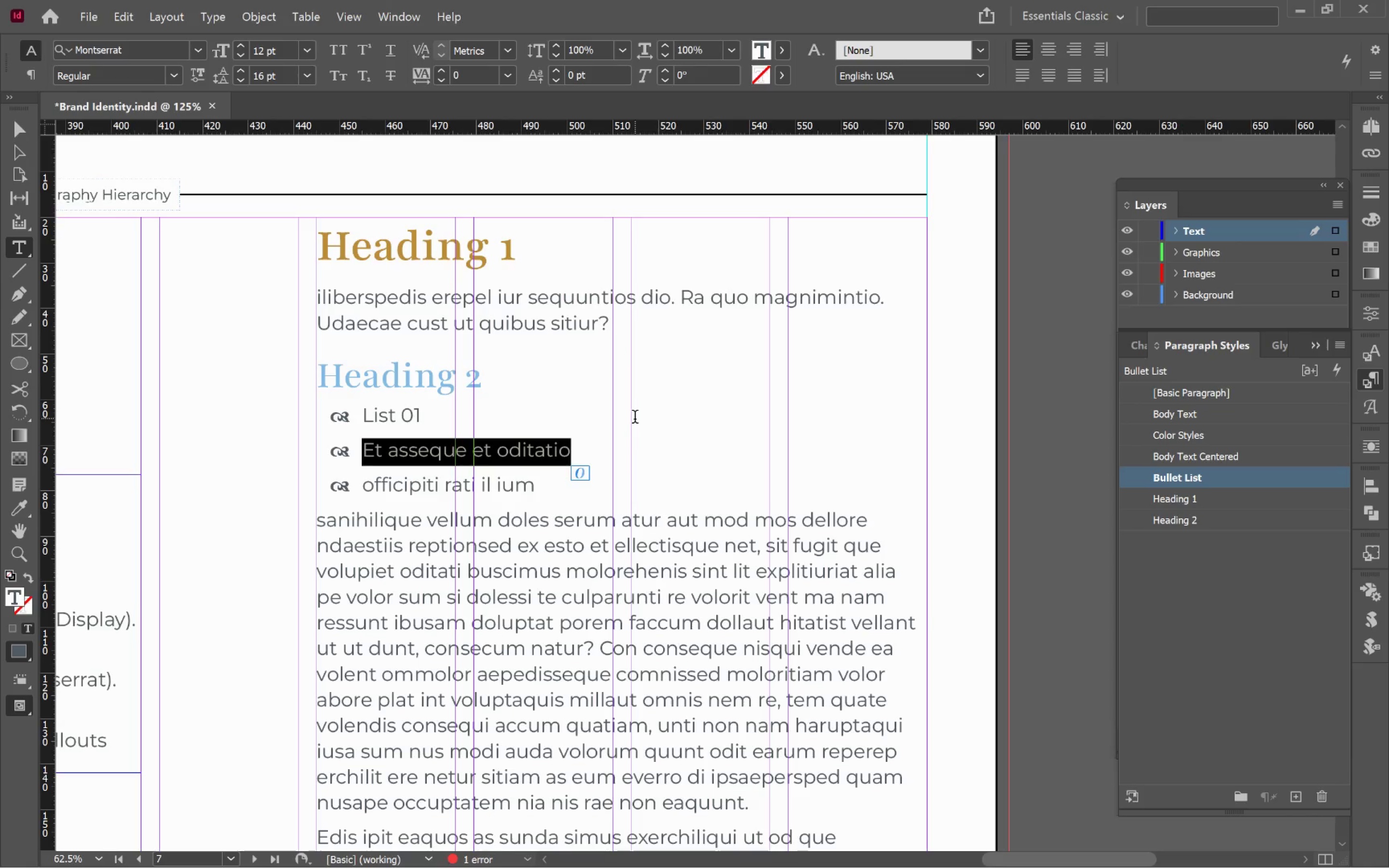 
type(List 2)
key(Backspace)
type(02)
 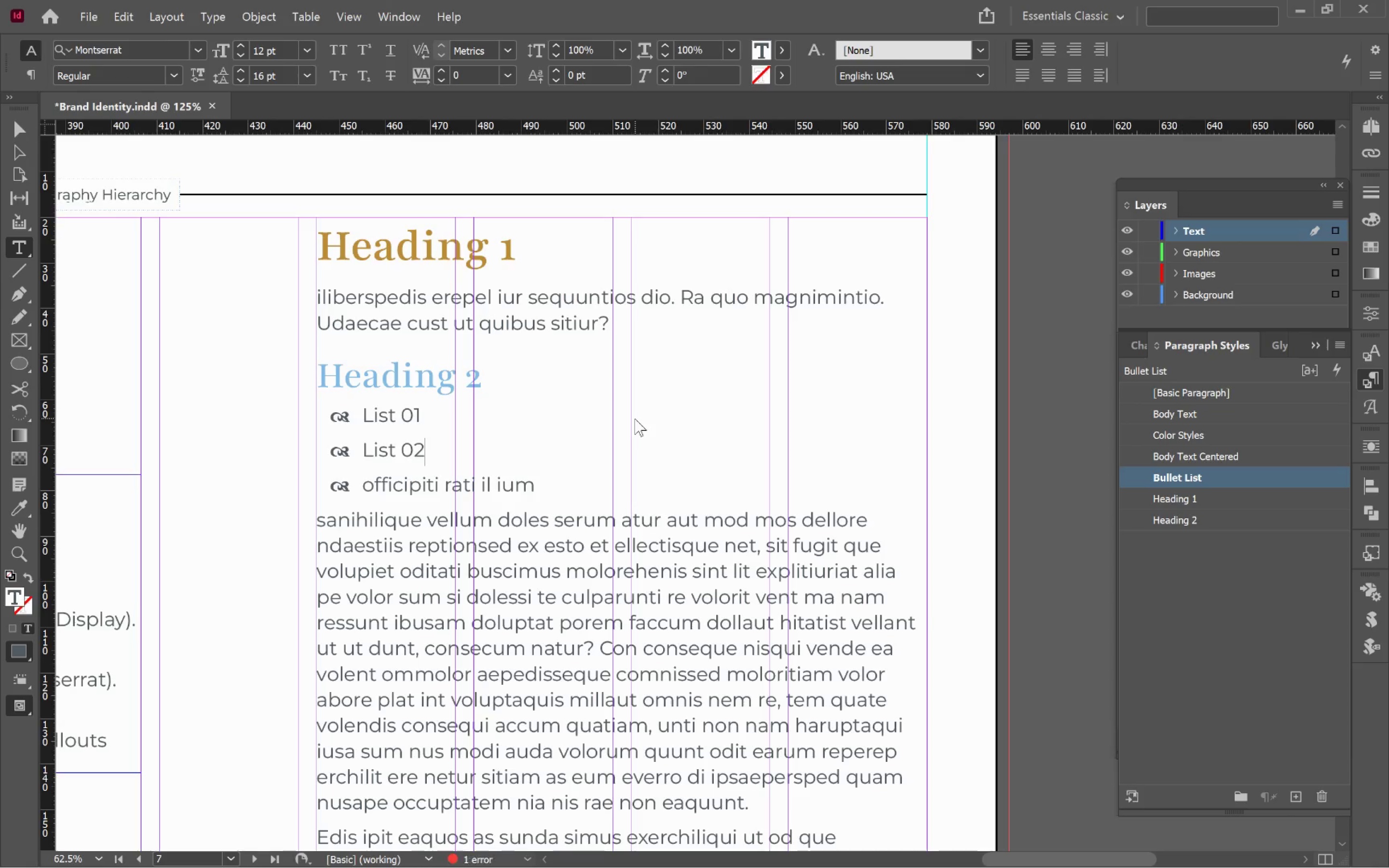 
hold_key(key=ControlLeft, duration=0.55)
 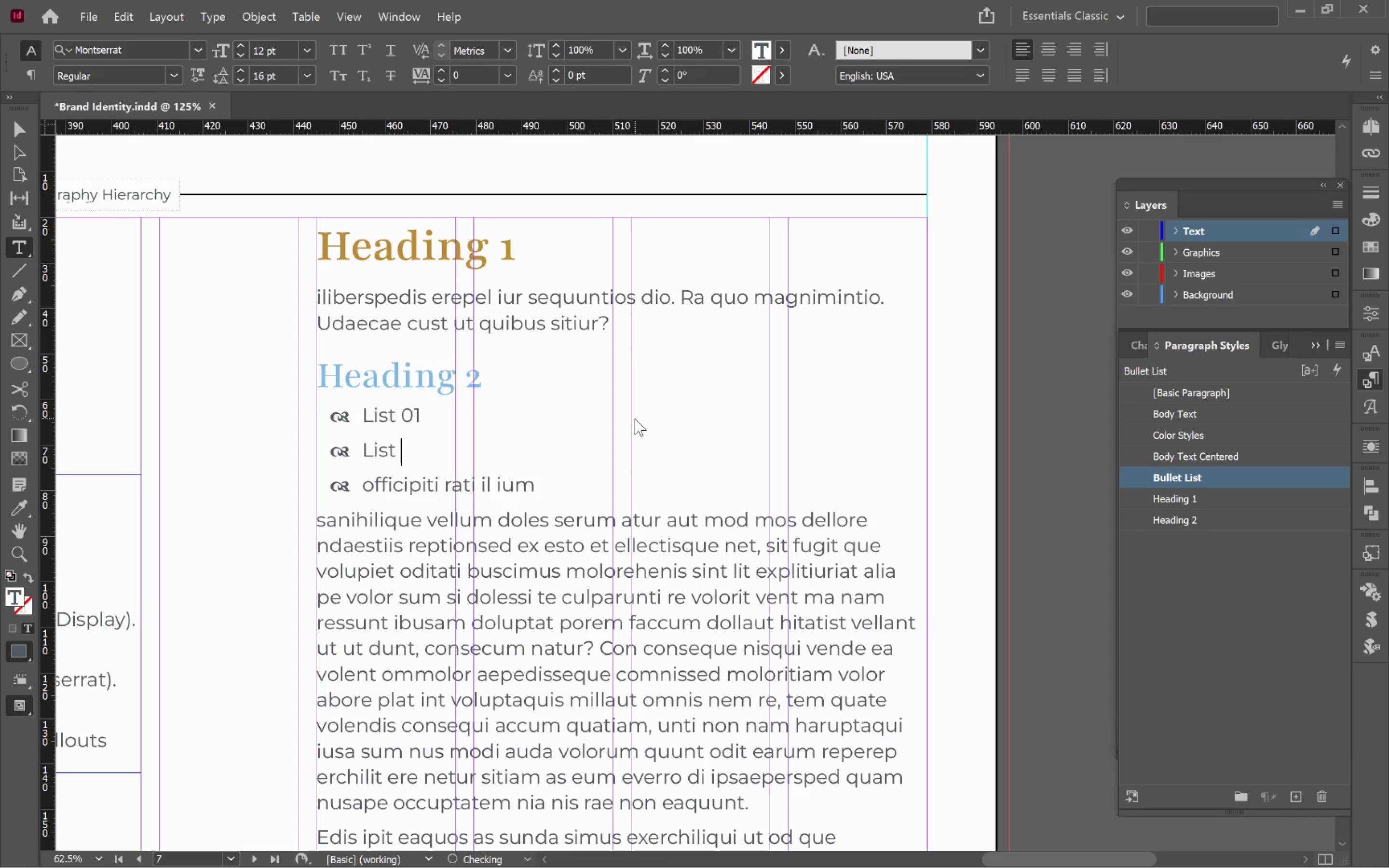 
key(Shift+ArrowRight)
 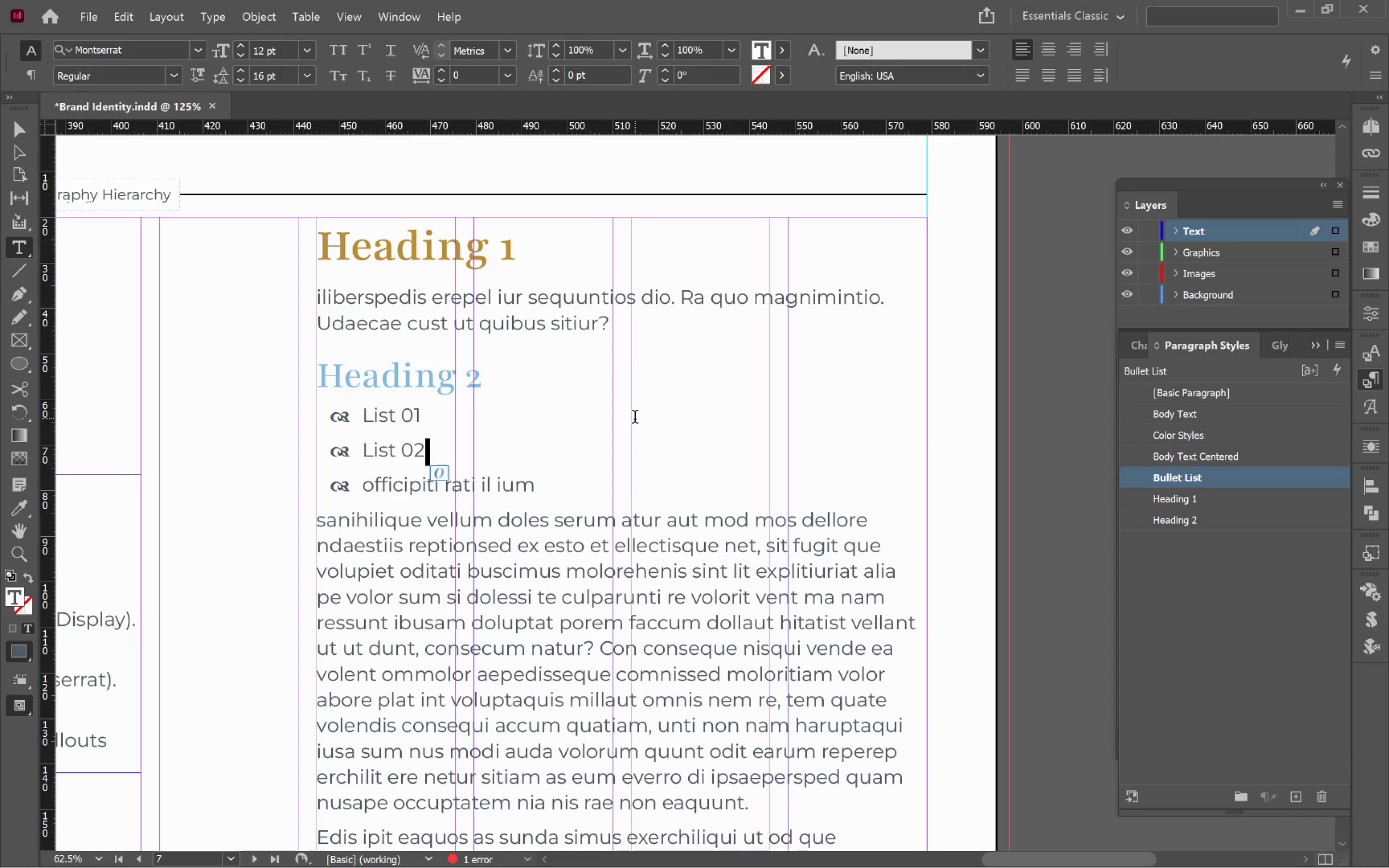 
key(Control+ControlLeft)
 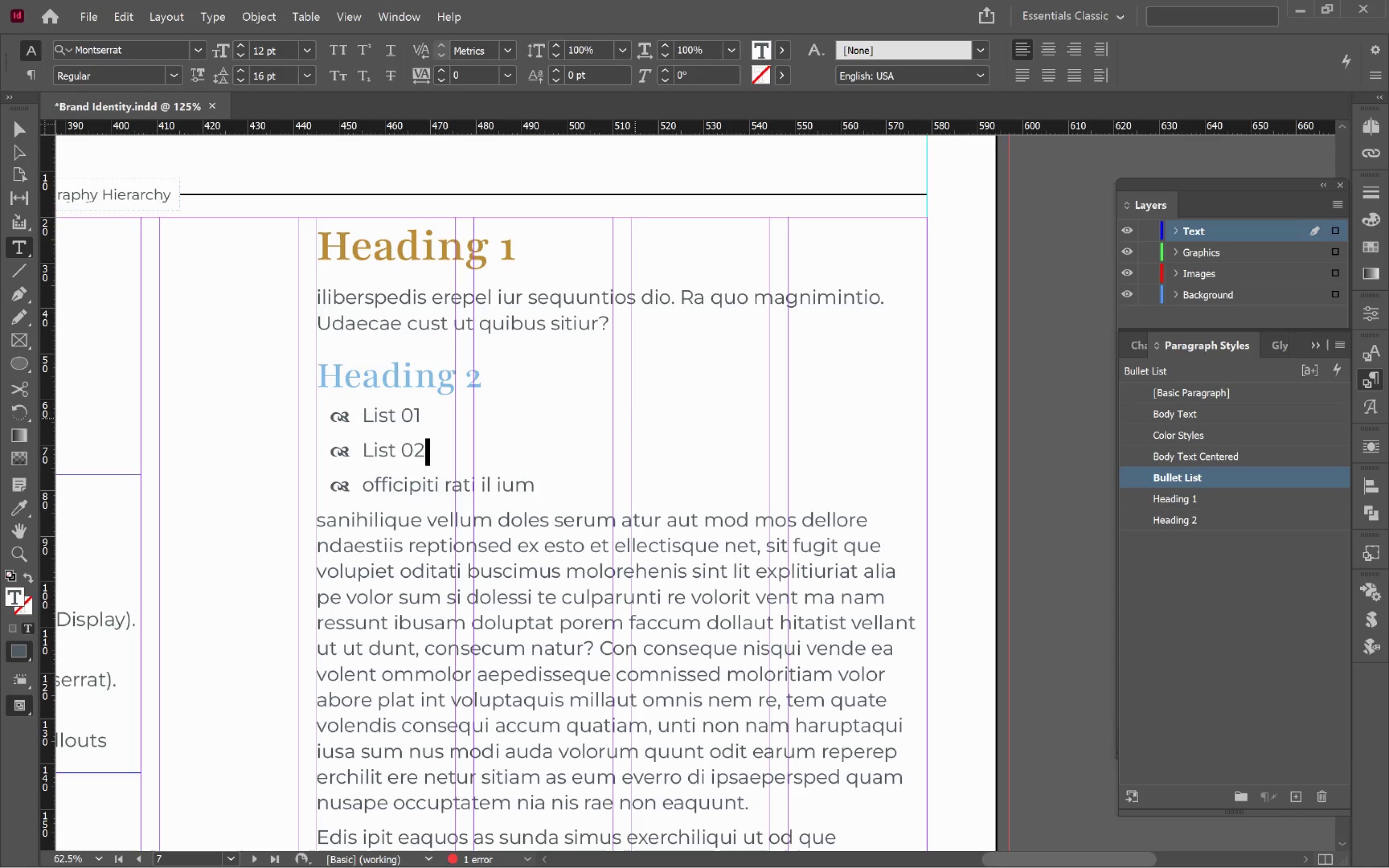 
key(ArrowRight)
 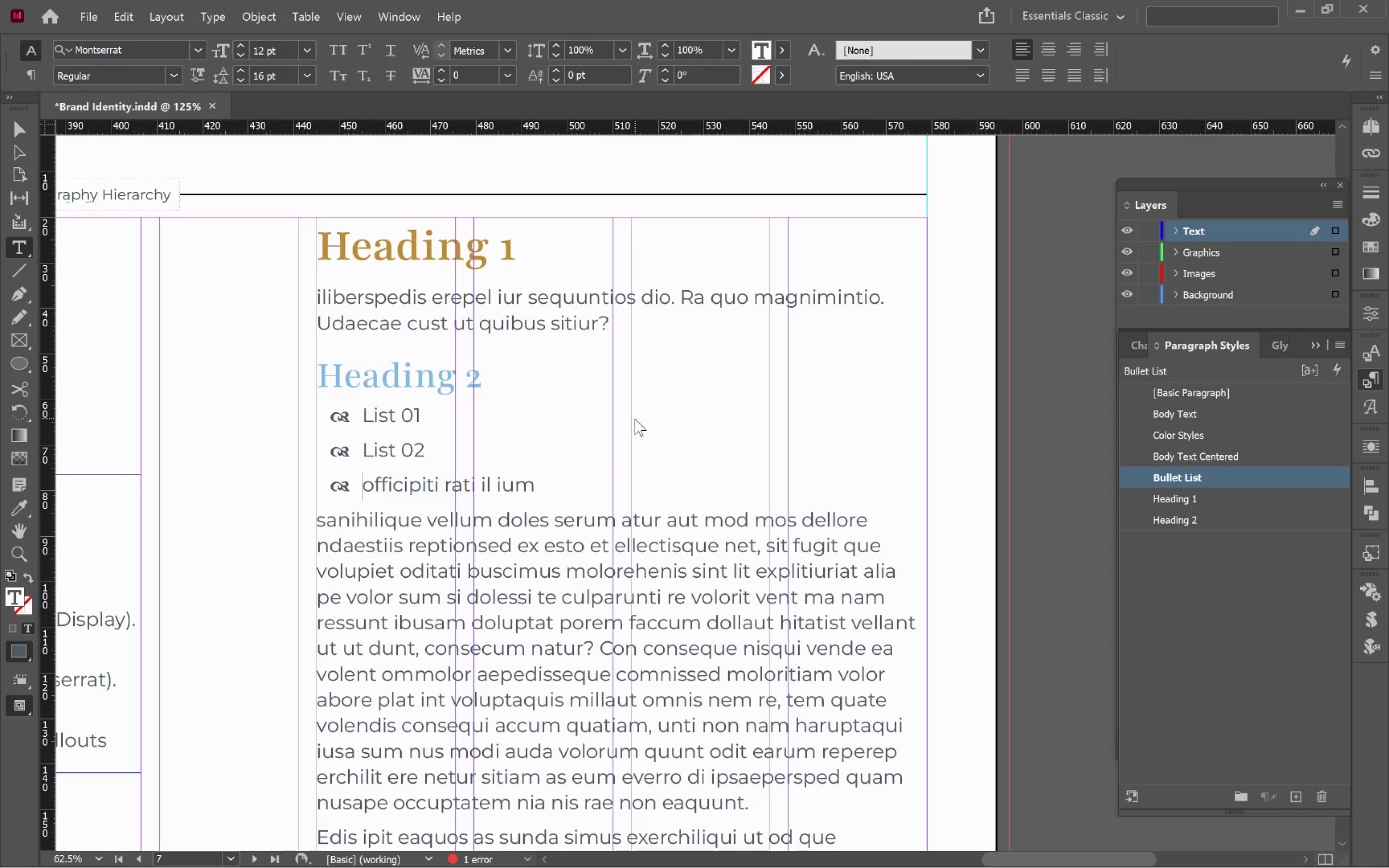 
key(Control+Shift+Delete)
 